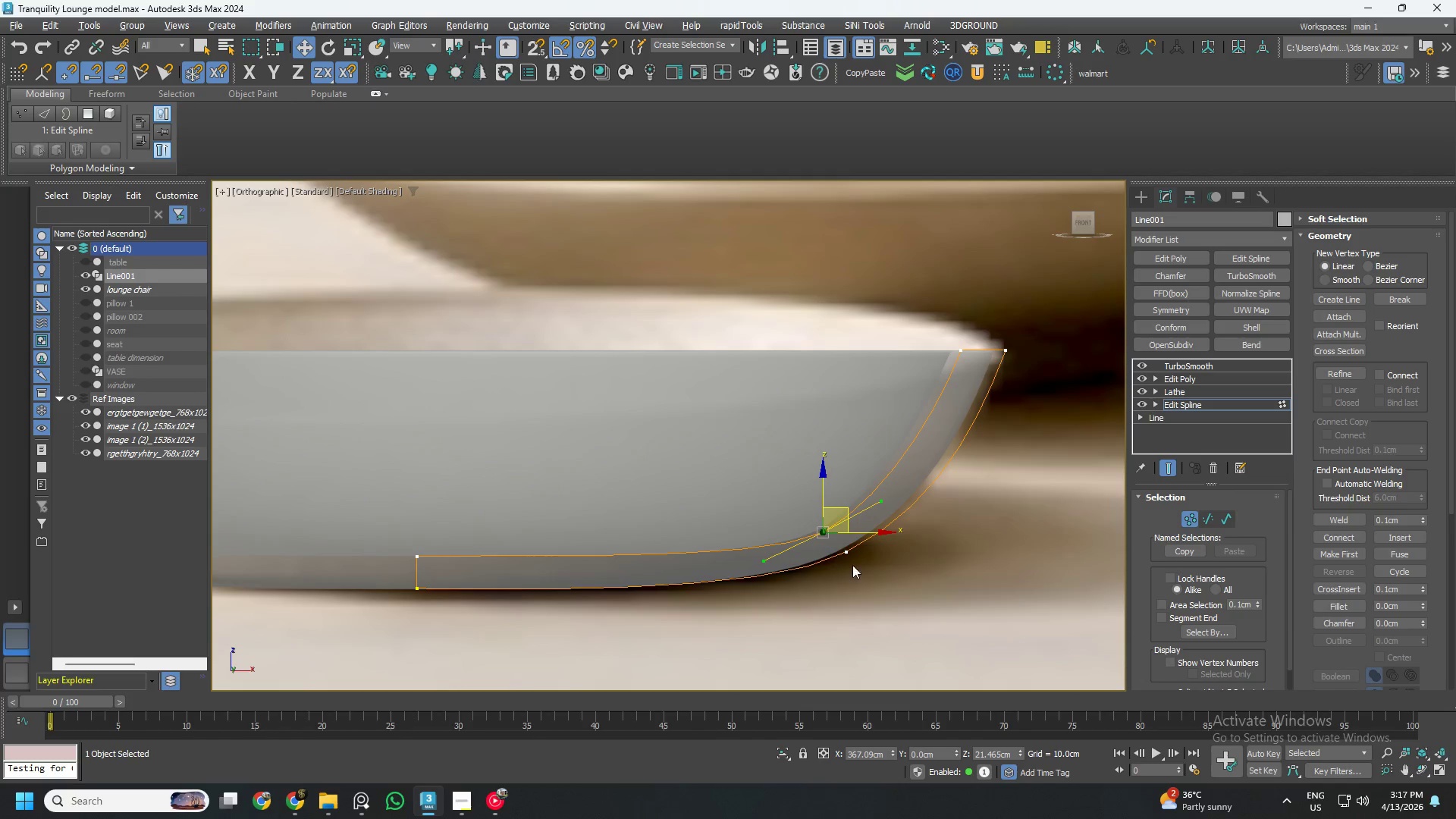 
left_click_drag(start_coordinate=[867, 575], to_coordinate=[832, 540])
 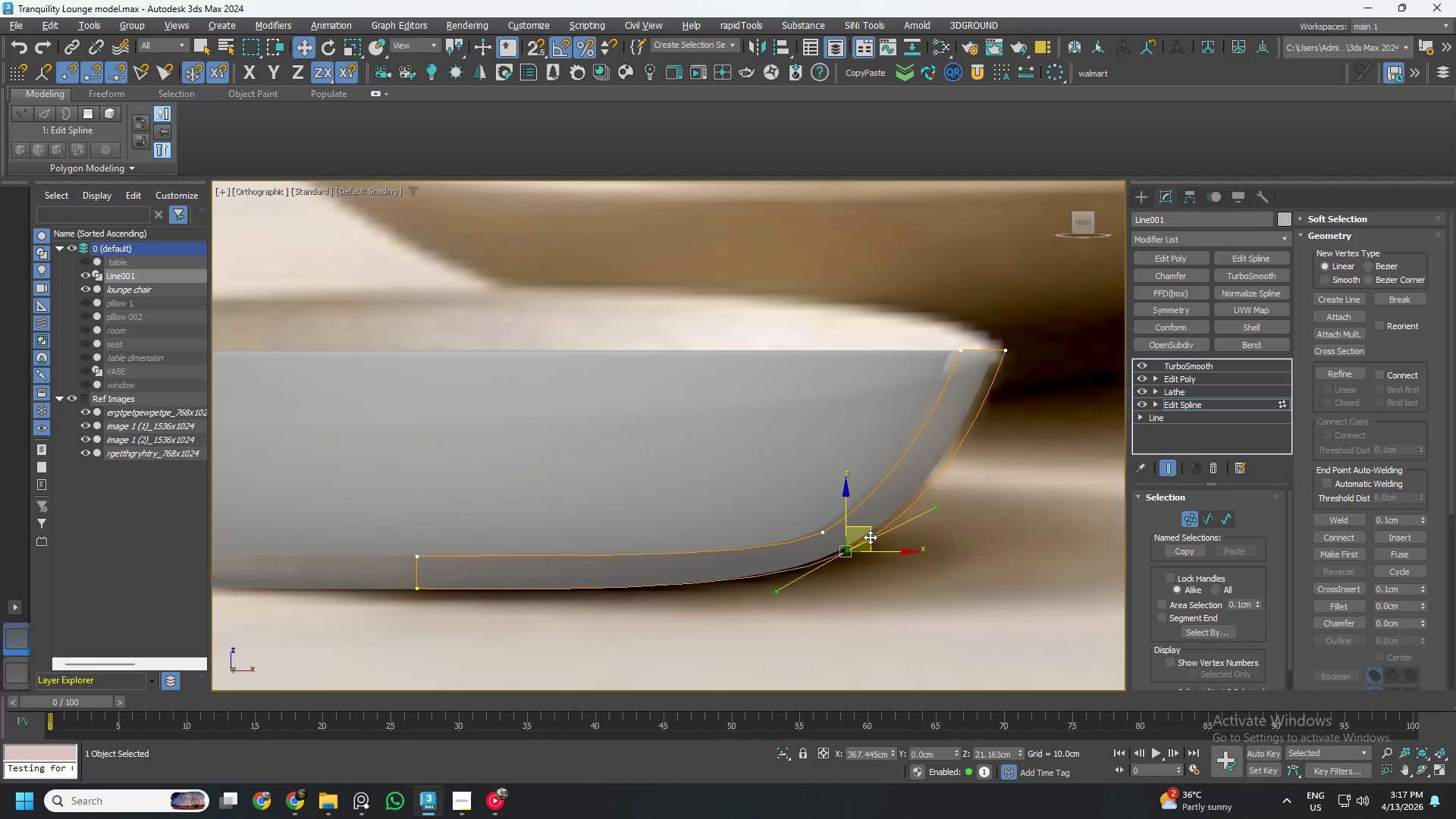 
left_click_drag(start_coordinate=[870, 537], to_coordinate=[870, 542])
 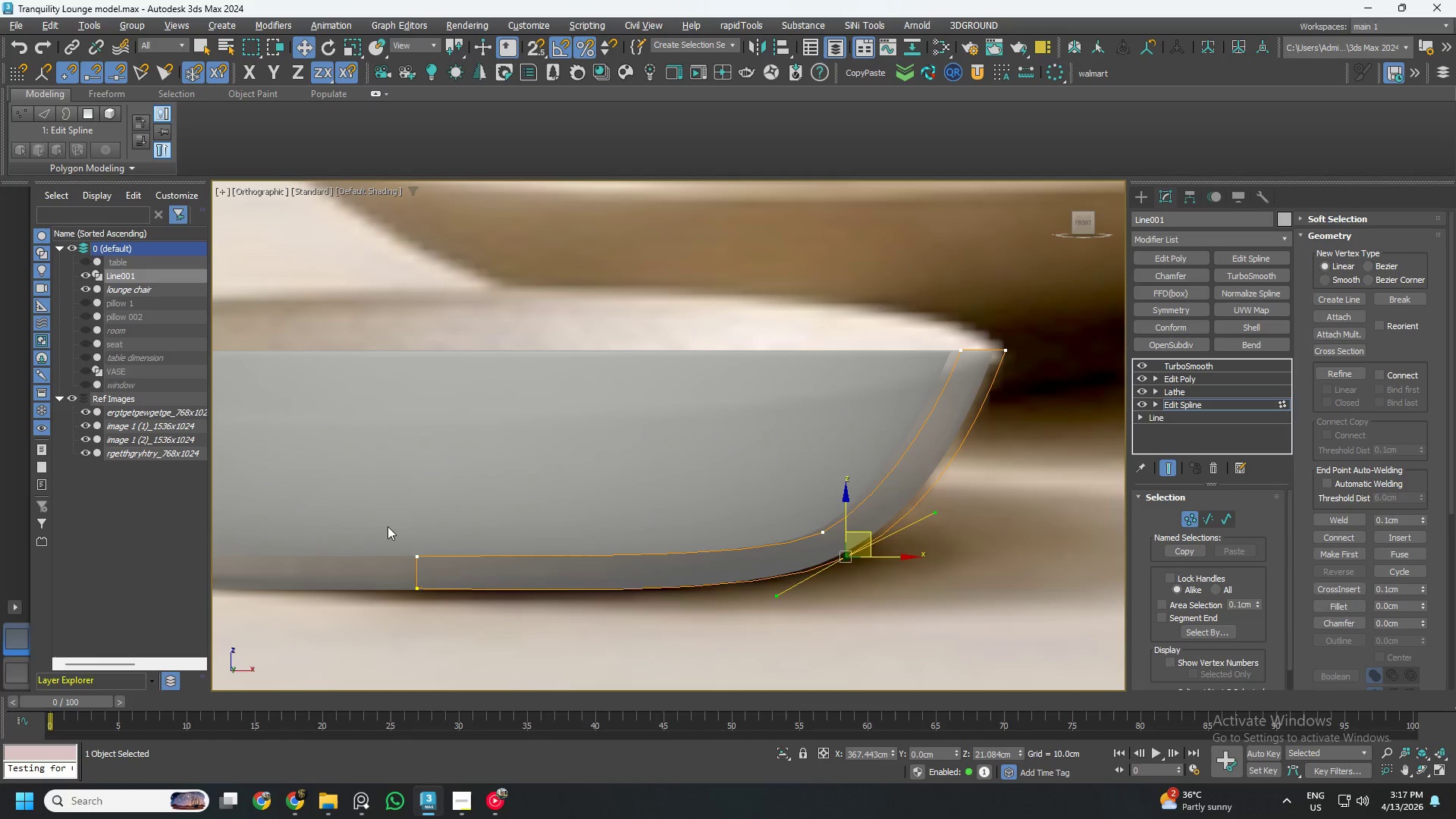 
left_click_drag(start_coordinate=[395, 538], to_coordinate=[455, 566])
 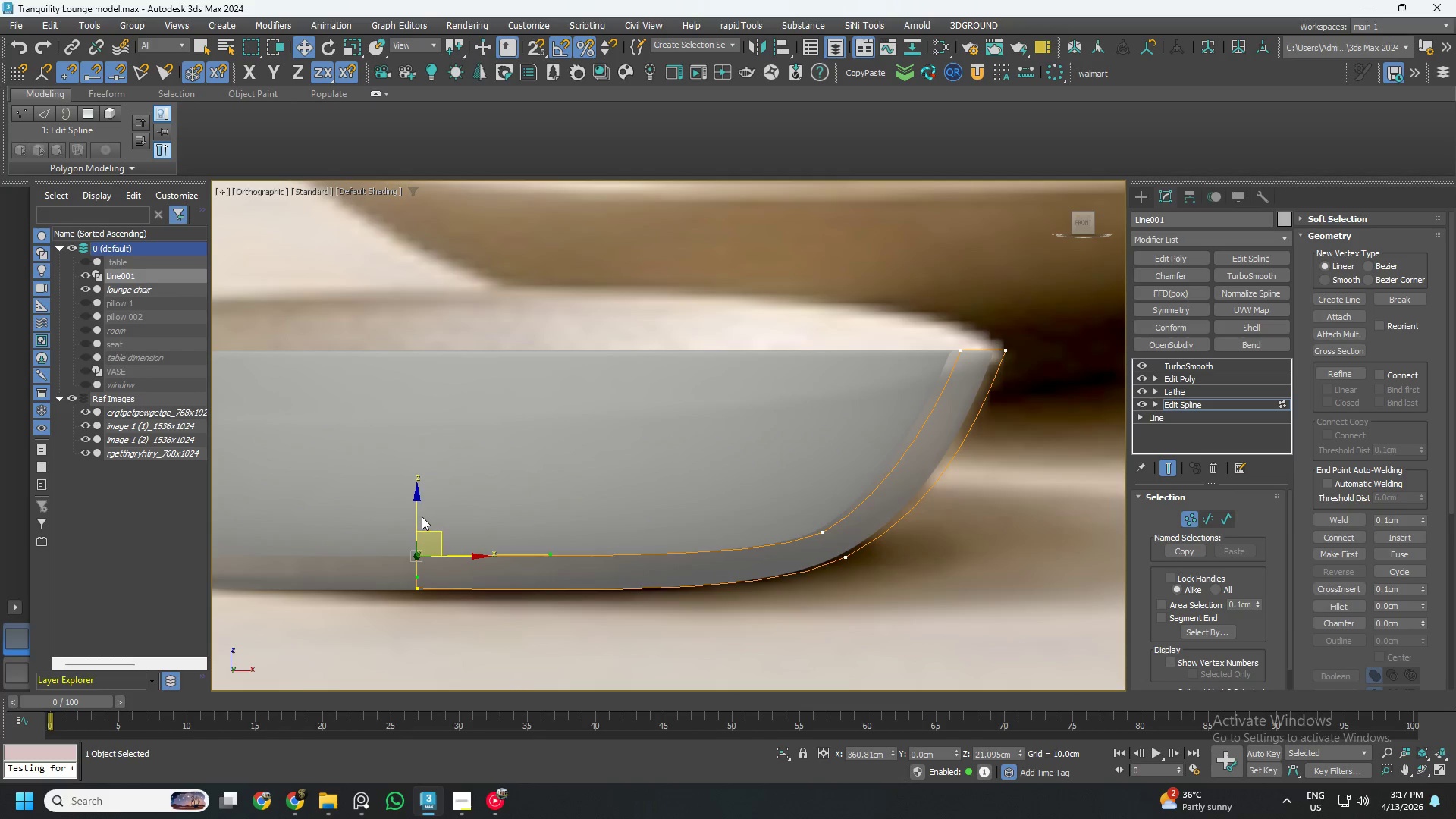 
left_click_drag(start_coordinate=[417, 513], to_coordinate=[419, 509])
 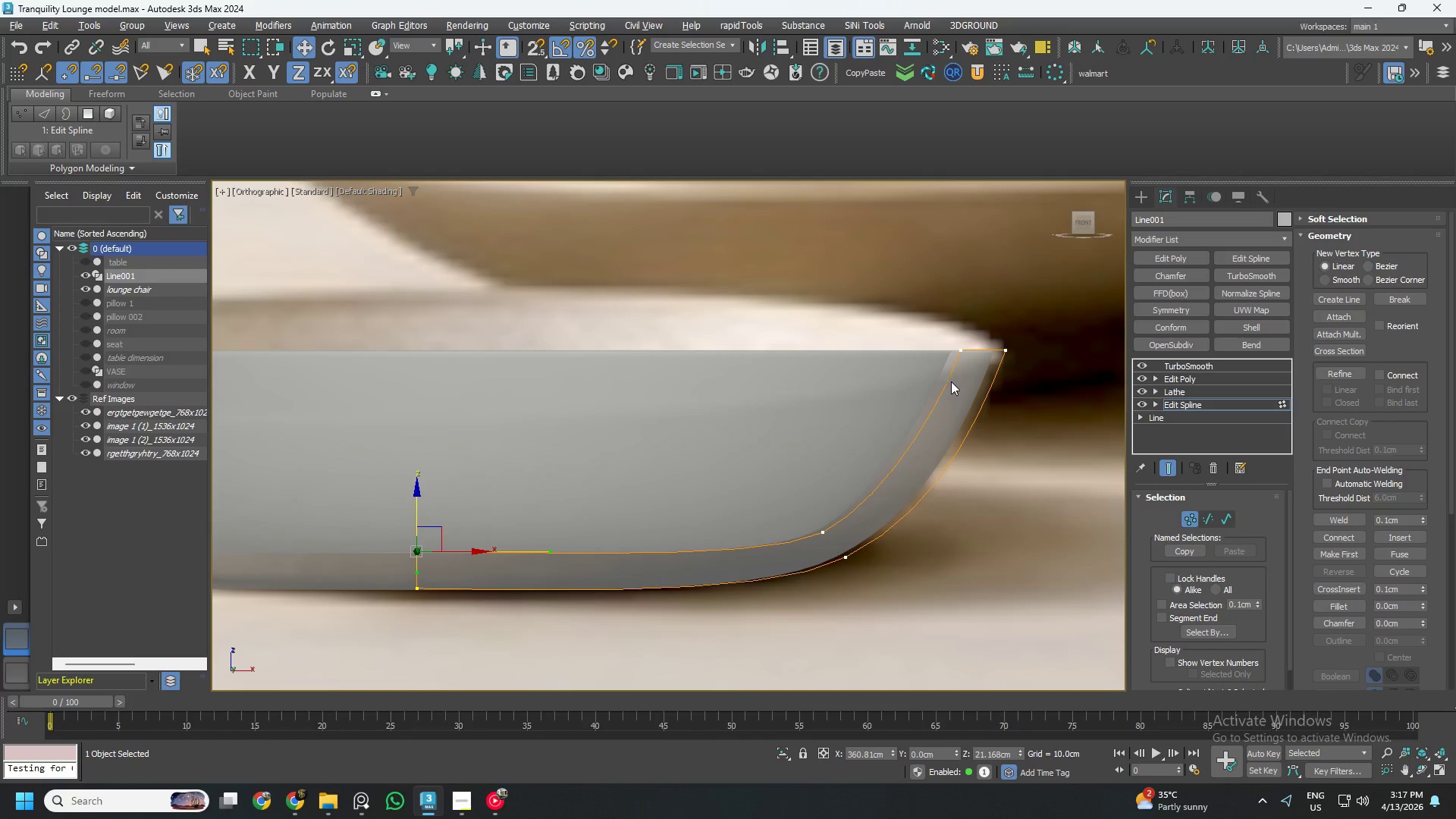 
wait(6.59)
 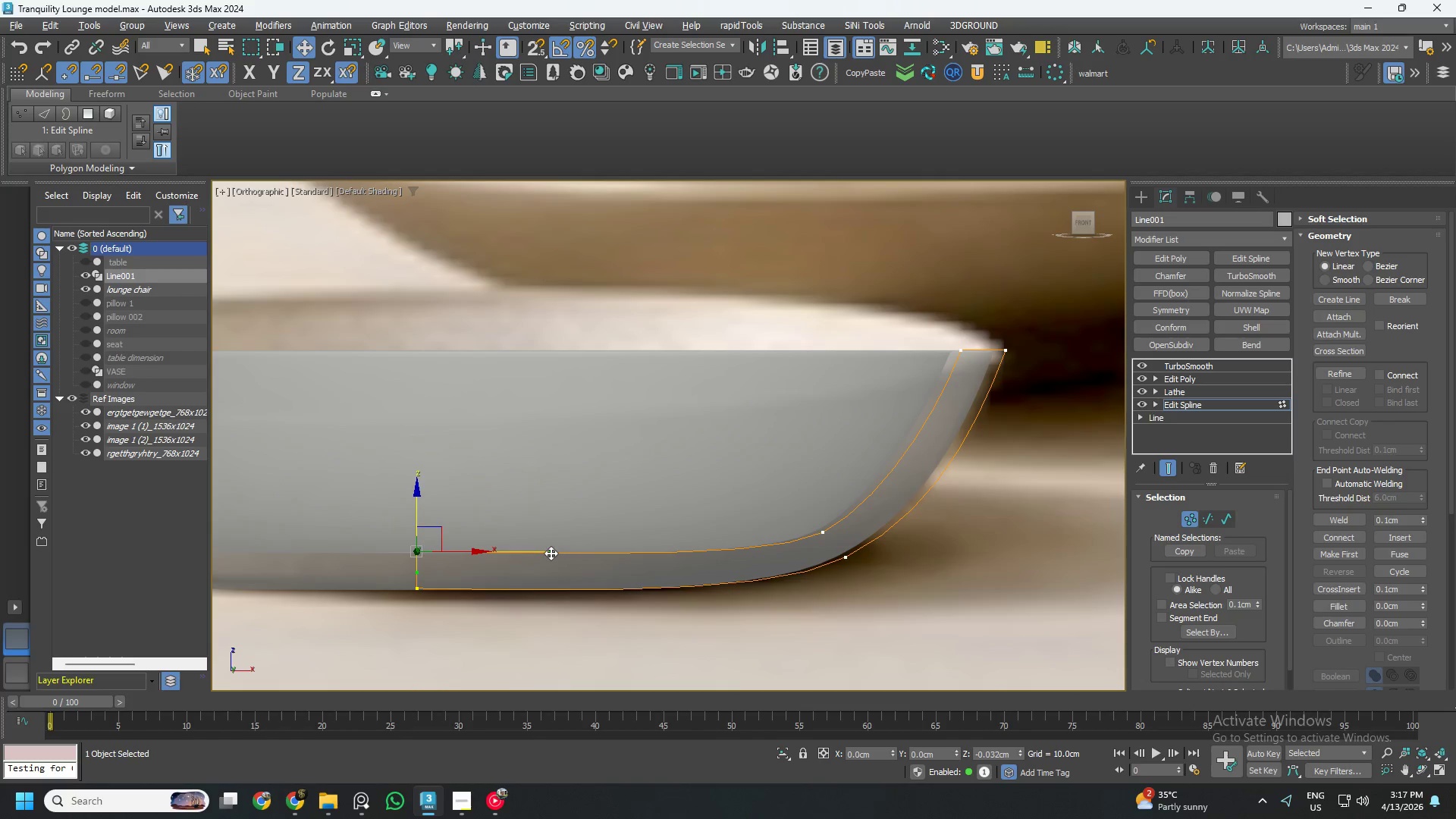 
left_click([1177, 406])
 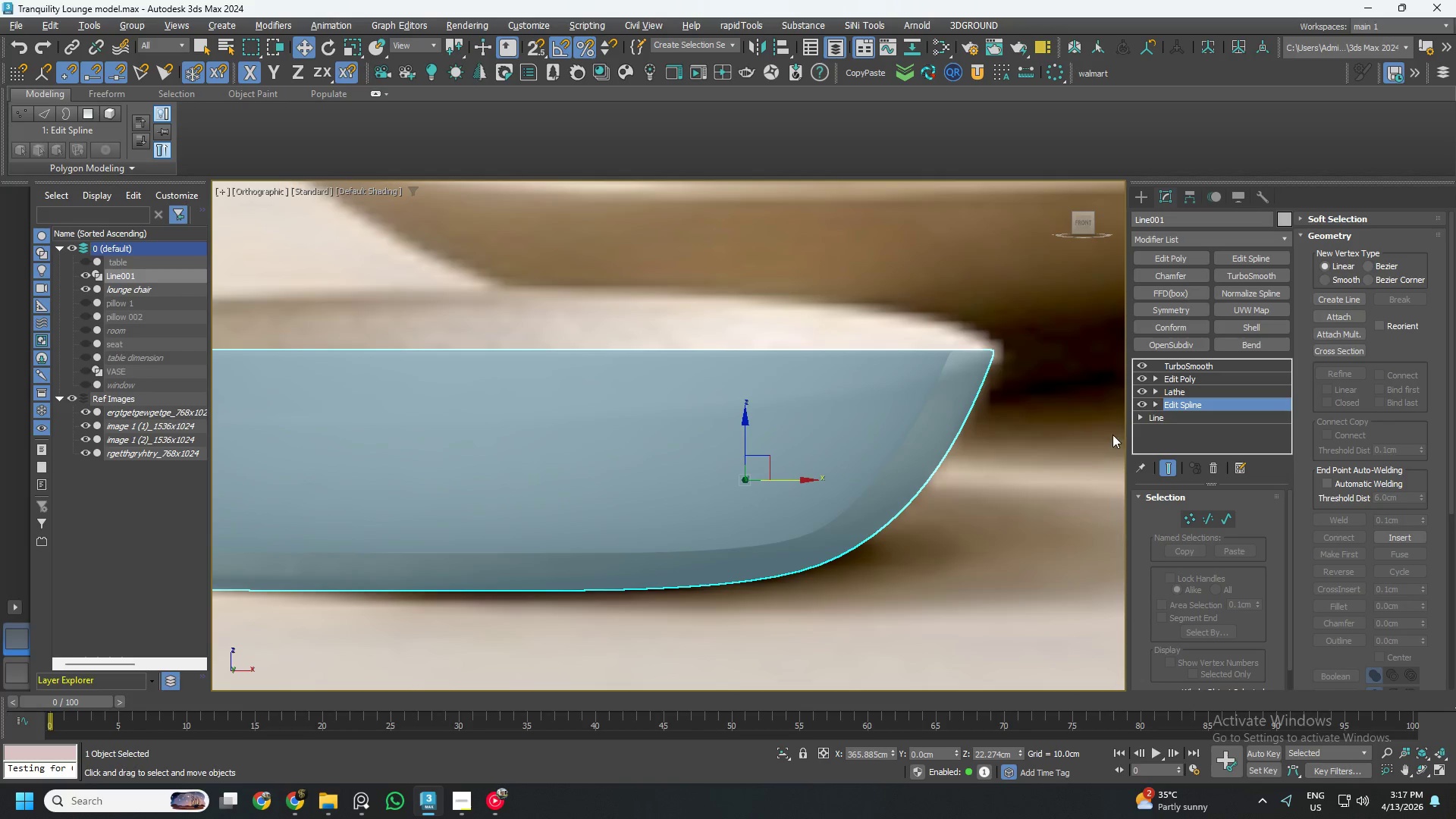 
hold_key(key=AltLeft, duration=0.5)
 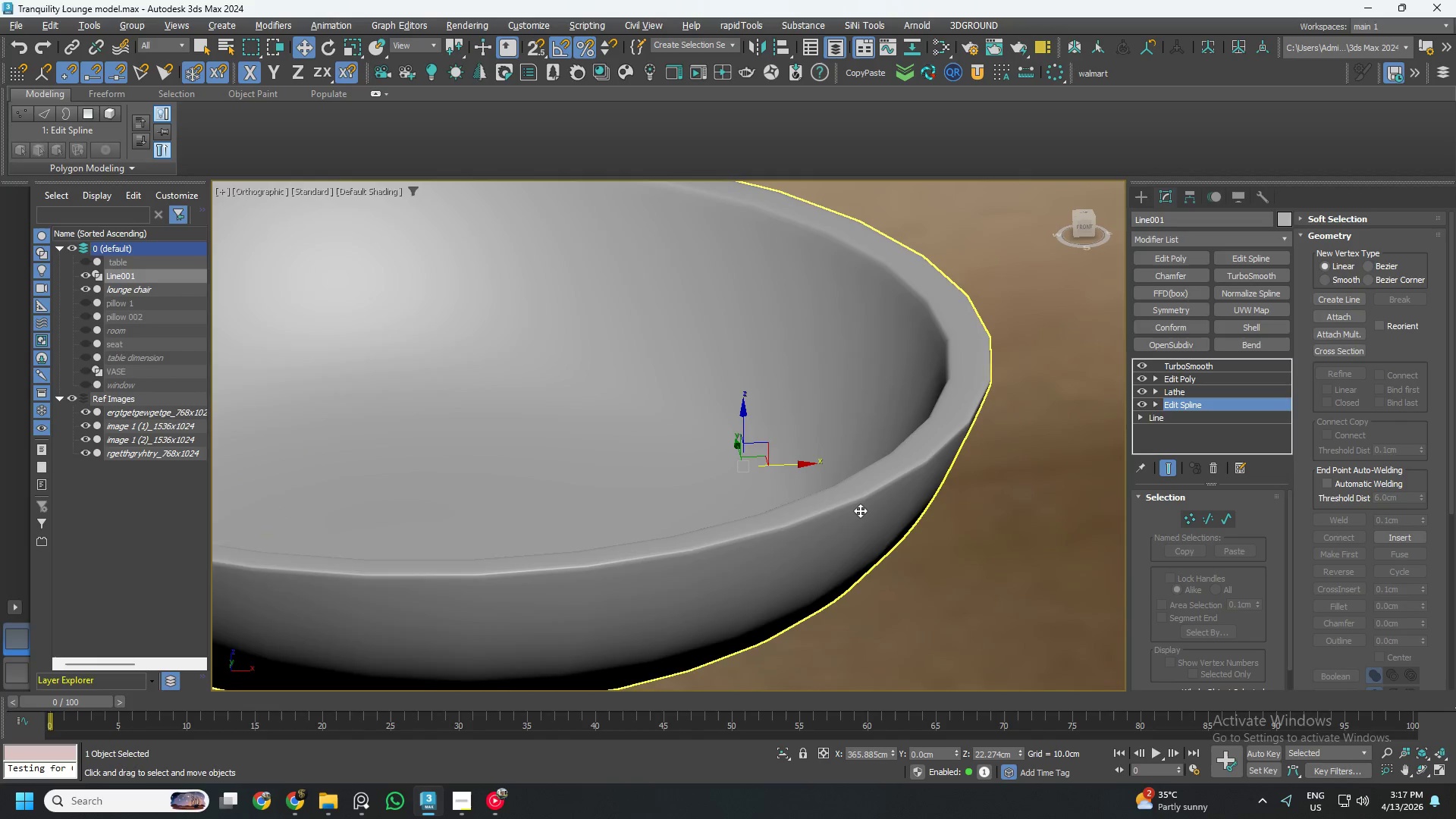 
key(Alt+X)
 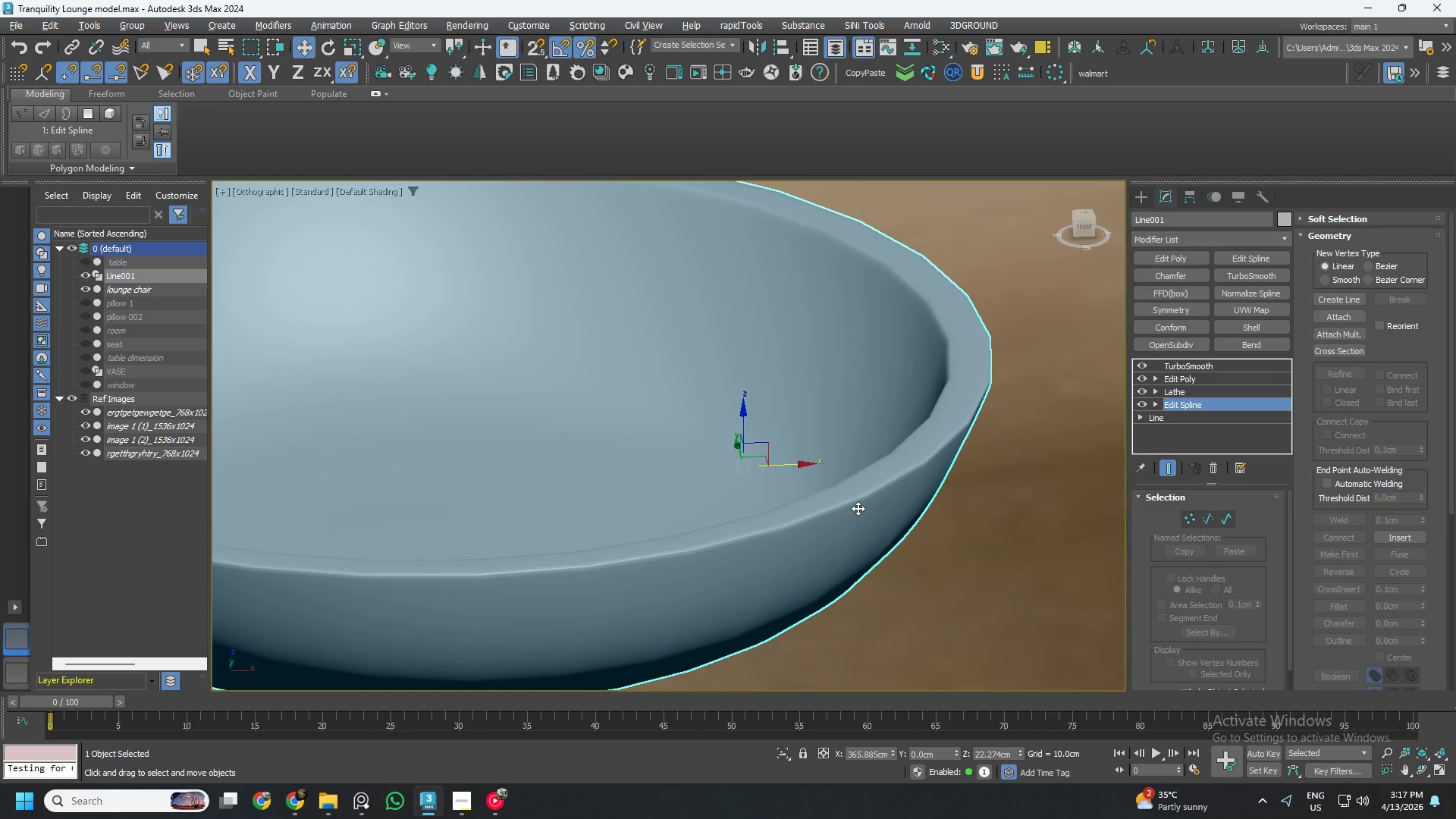 
scroll: coordinate [849, 513], scroll_direction: down, amount: 1.0
 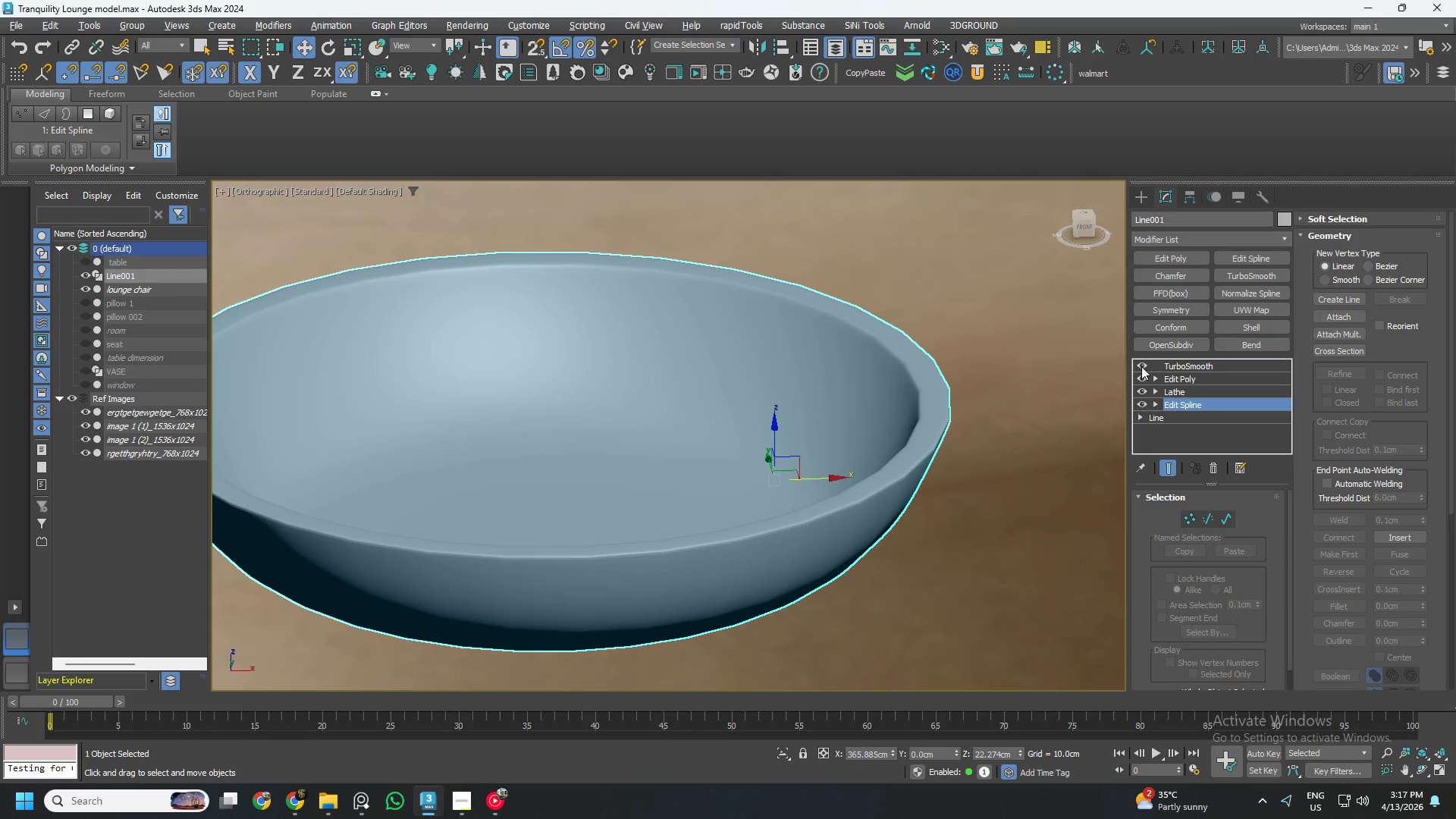 
left_click([1139, 363])
 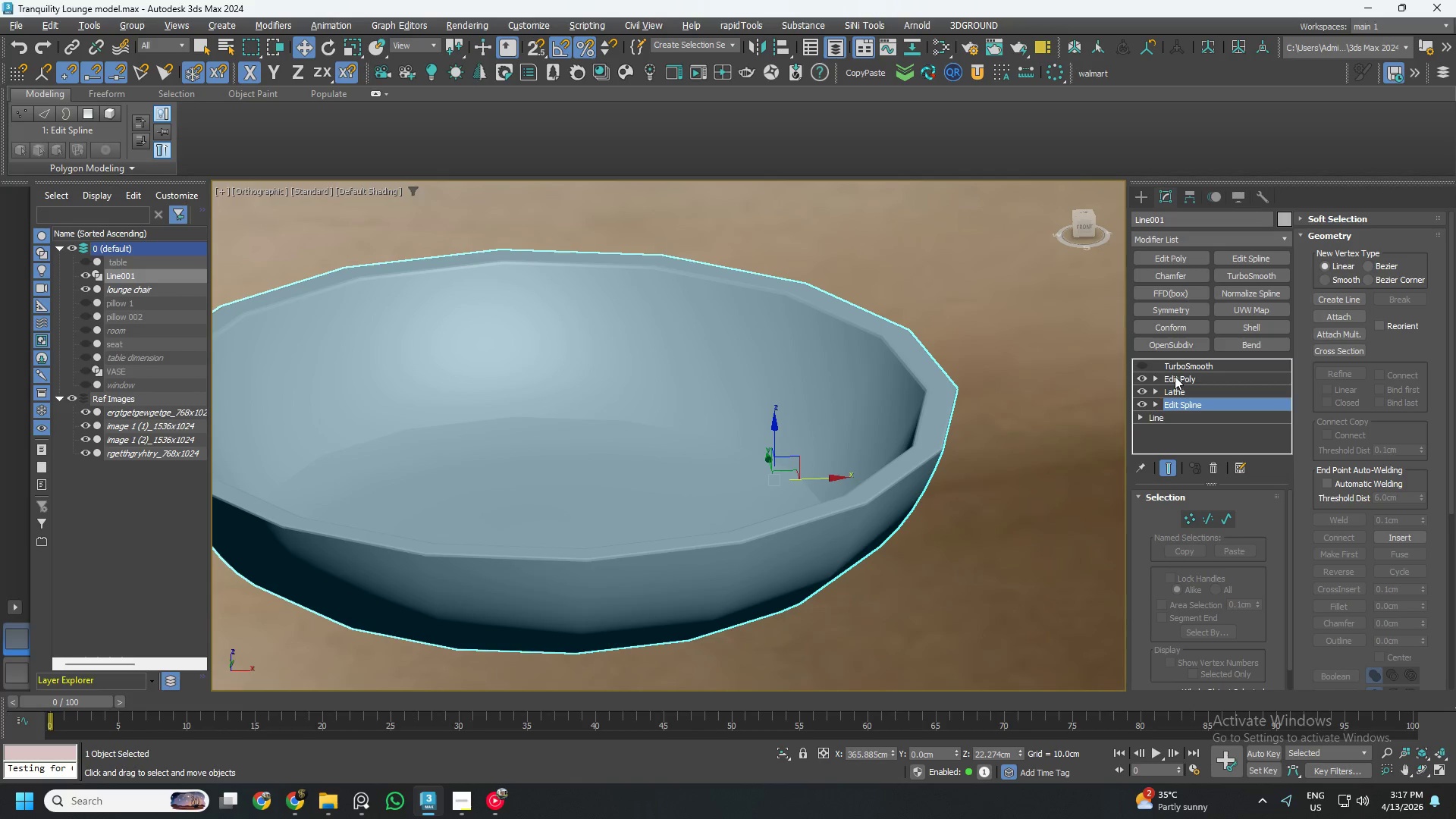 
left_click([1174, 376])
 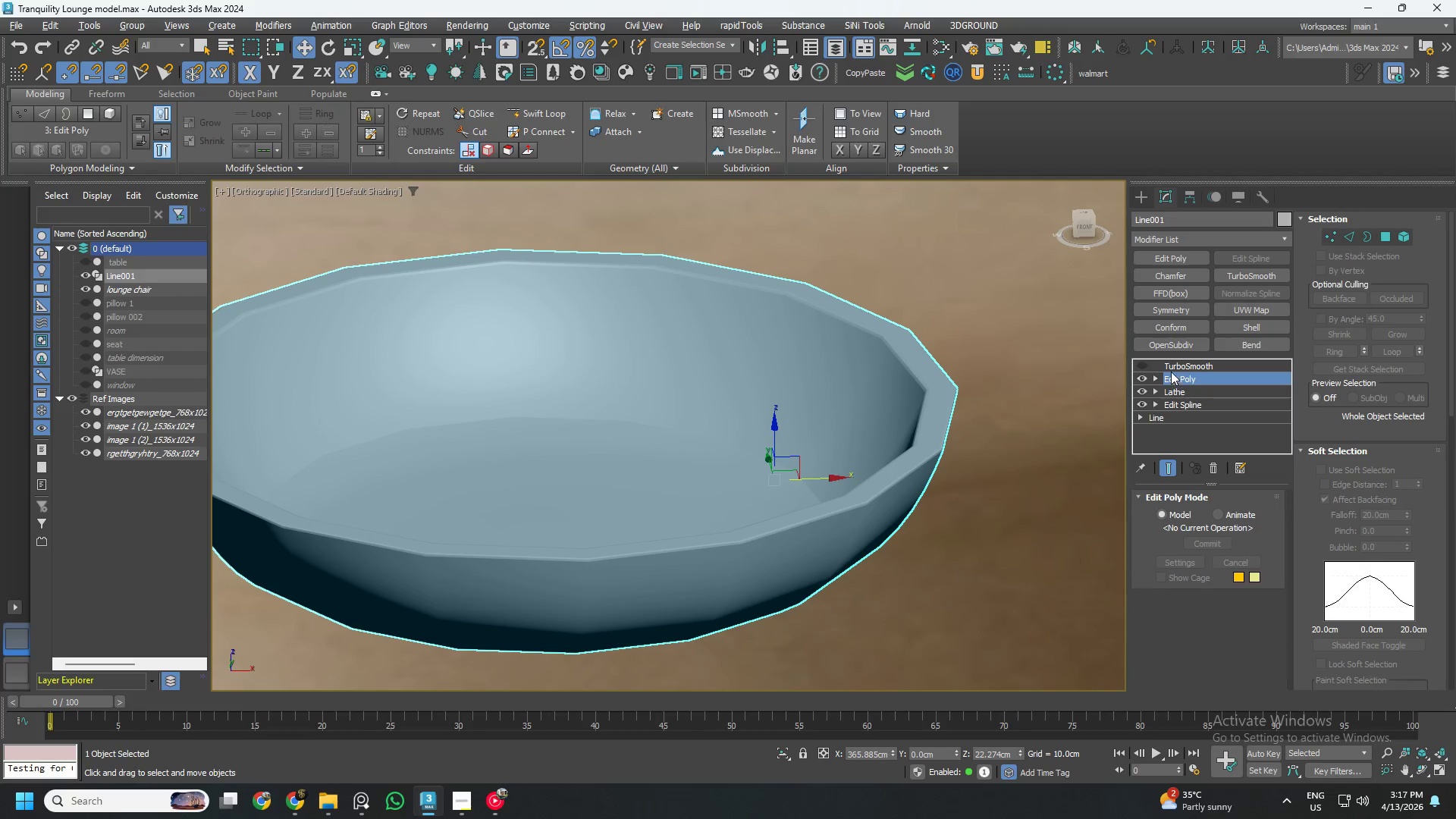 
key(F4)
 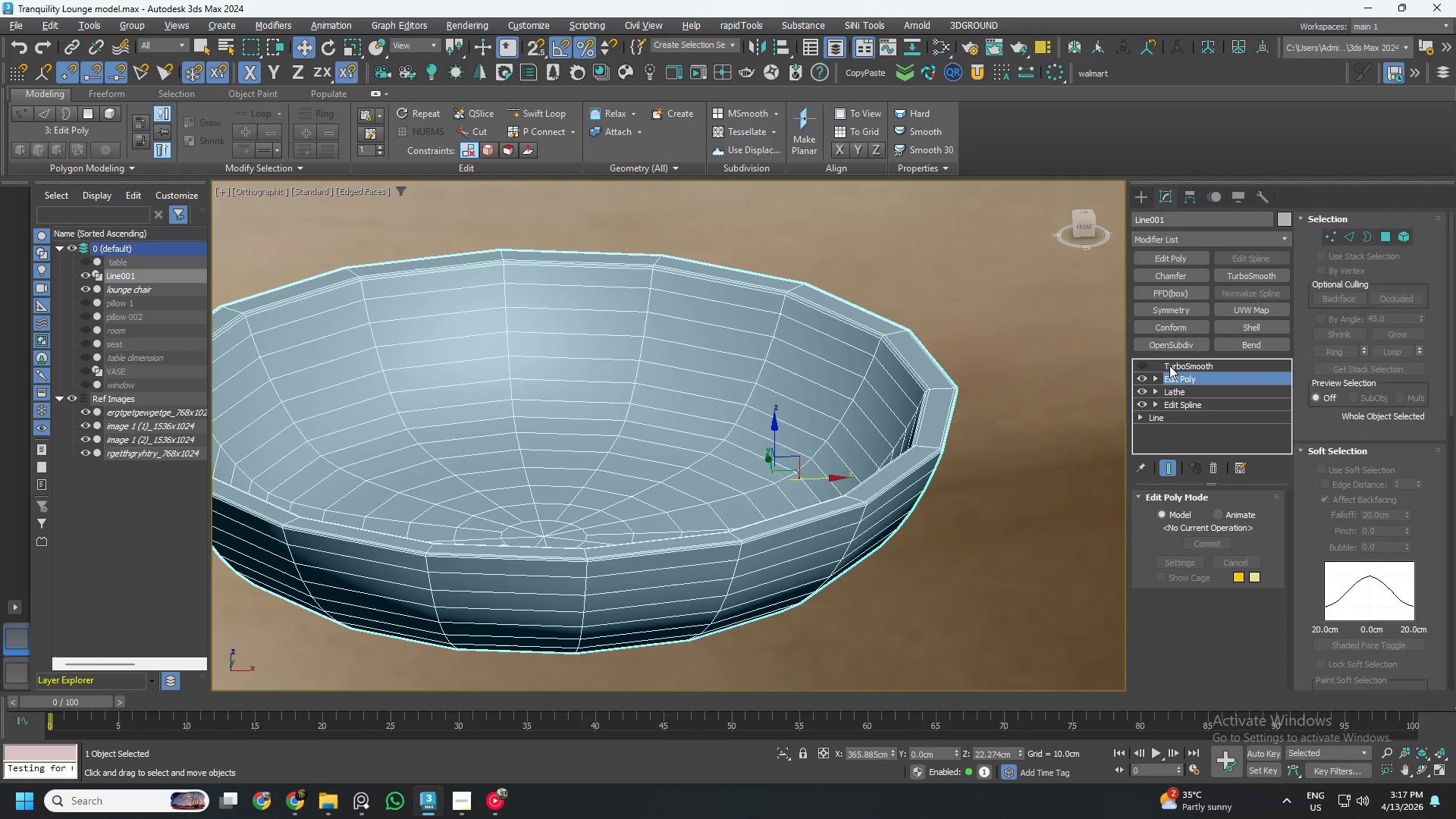 
left_click([1139, 364])
 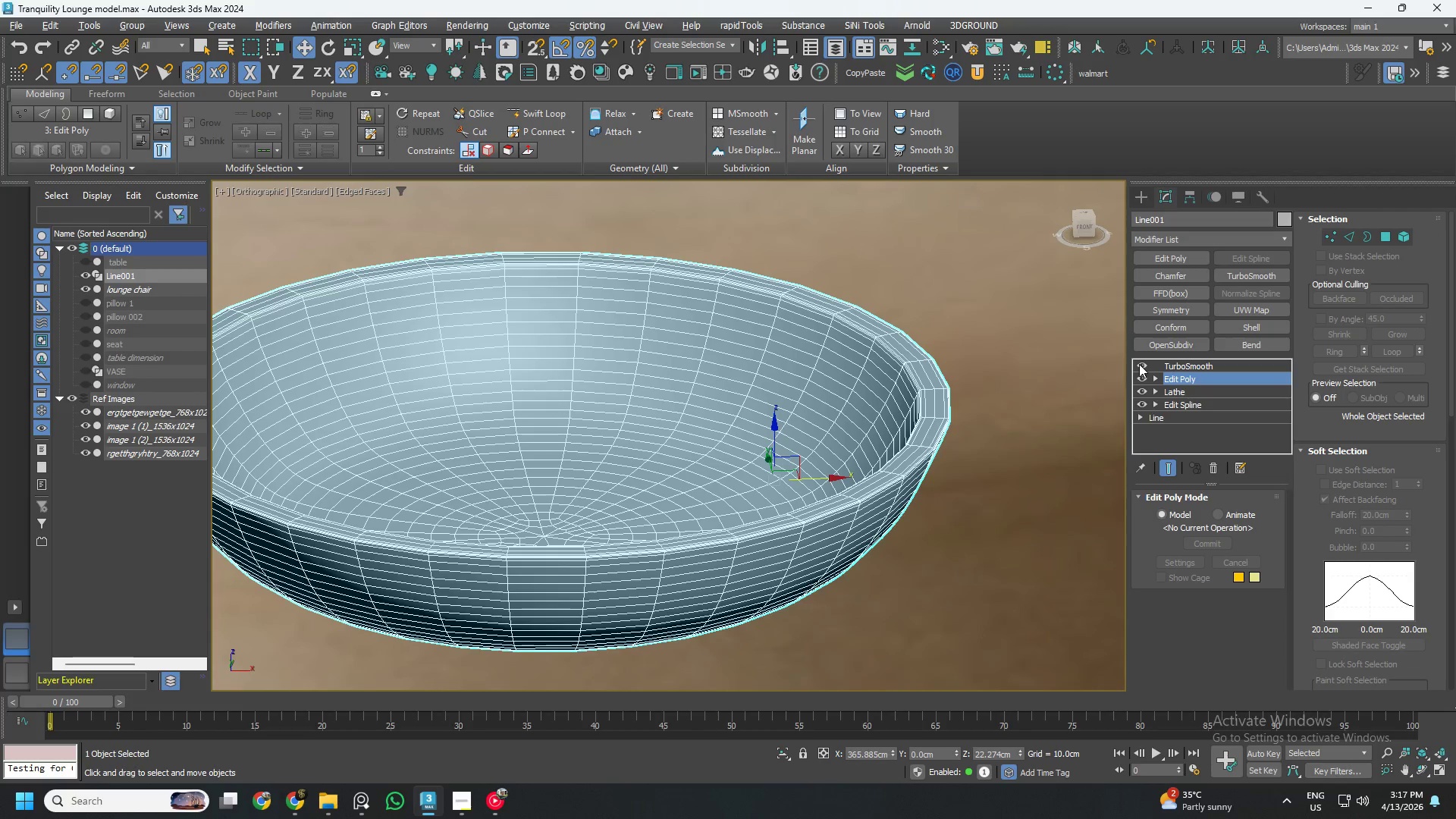 
left_click([1139, 364])
 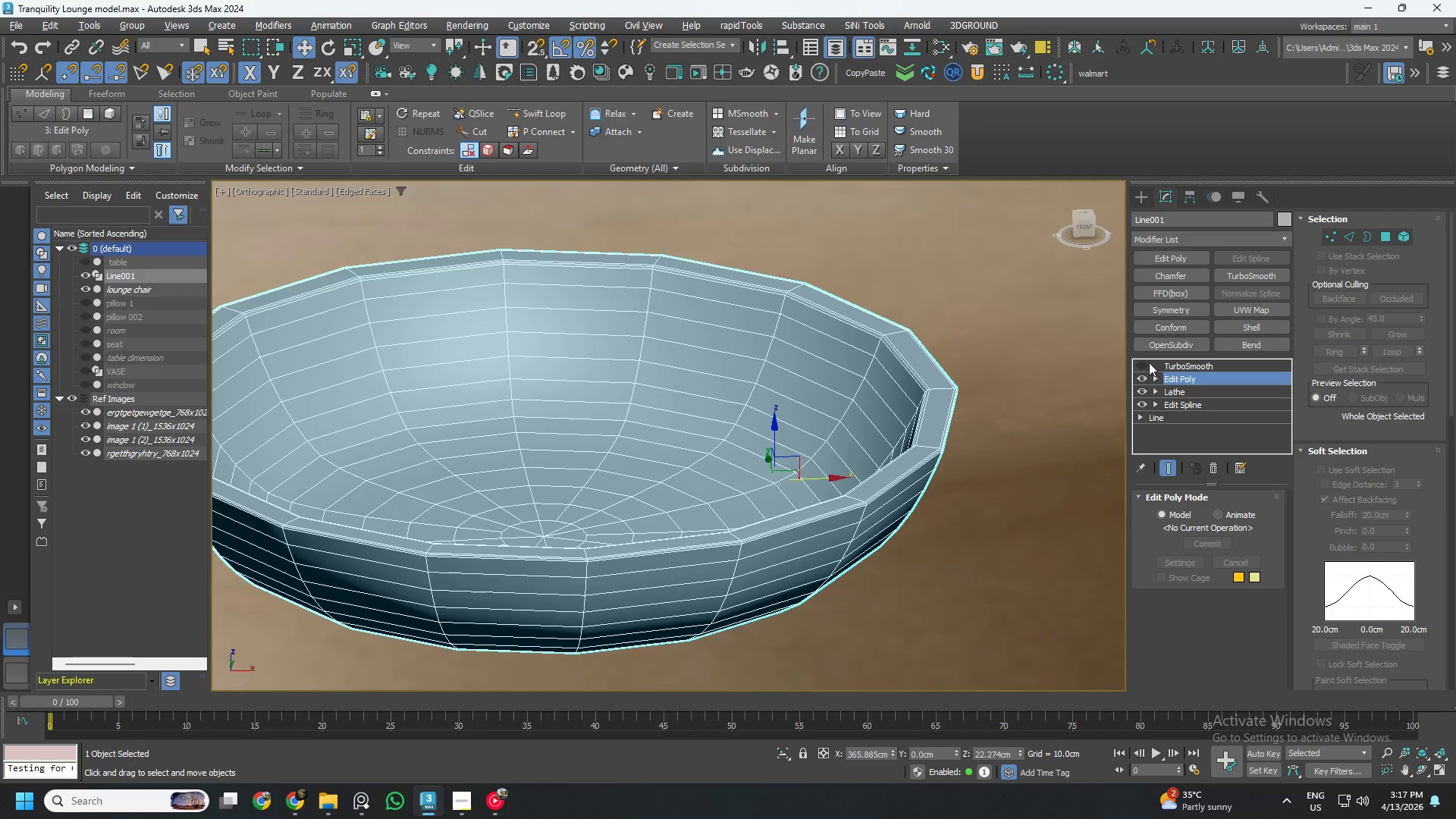 
left_click([1141, 362])
 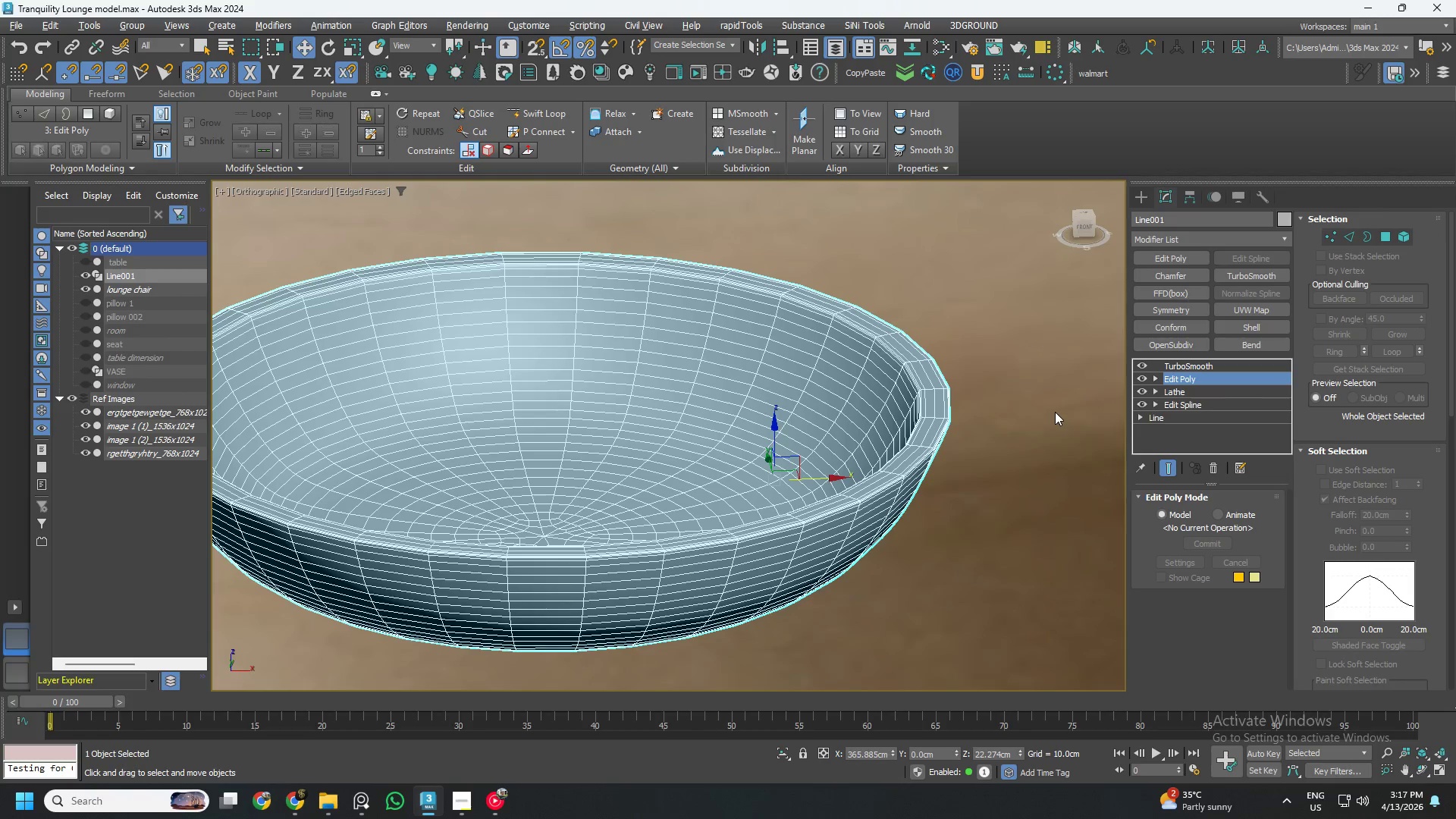 
key(Control+S)
 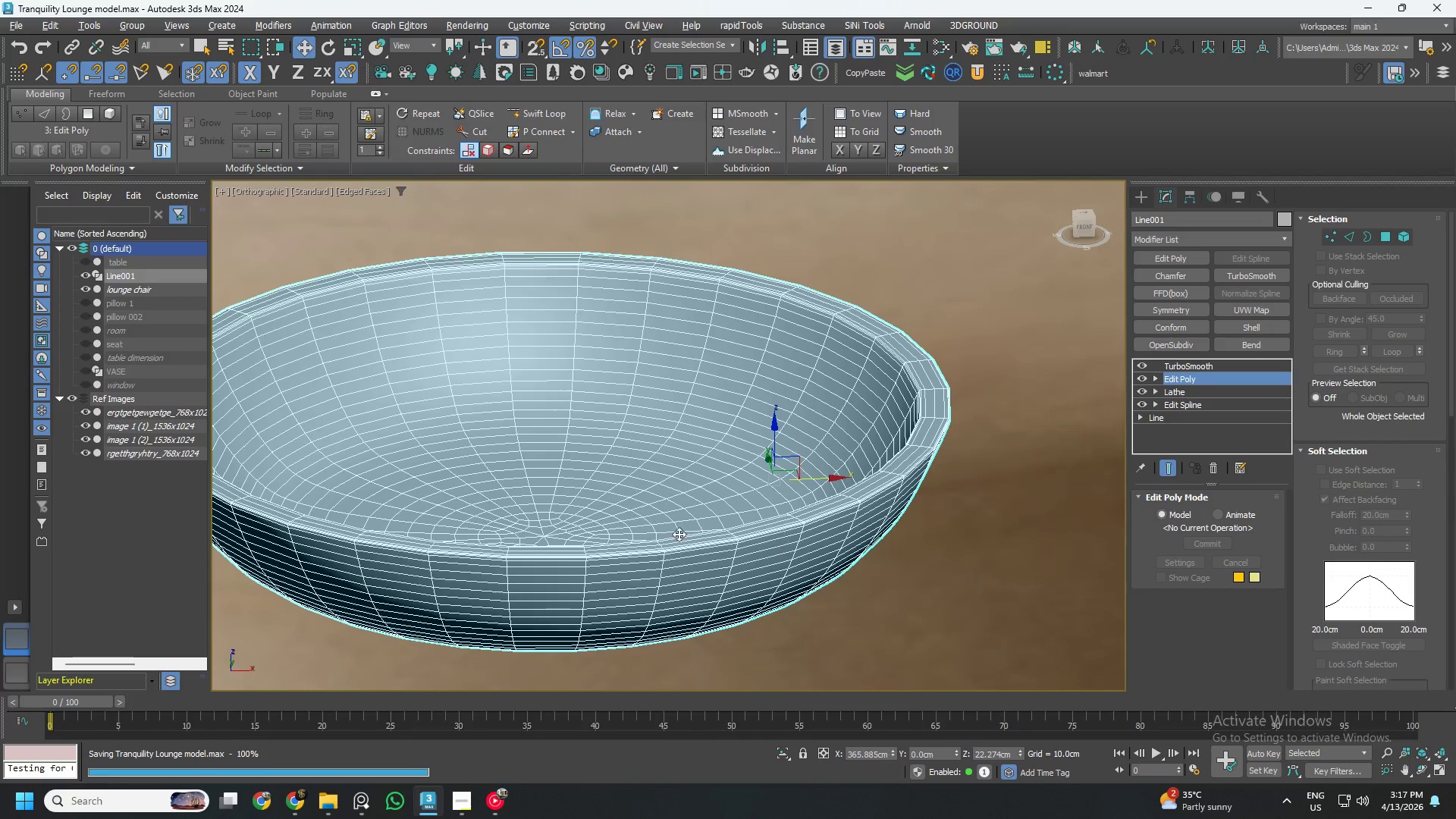 
scroll: coordinate [647, 492], scroll_direction: down, amount: 3.0
 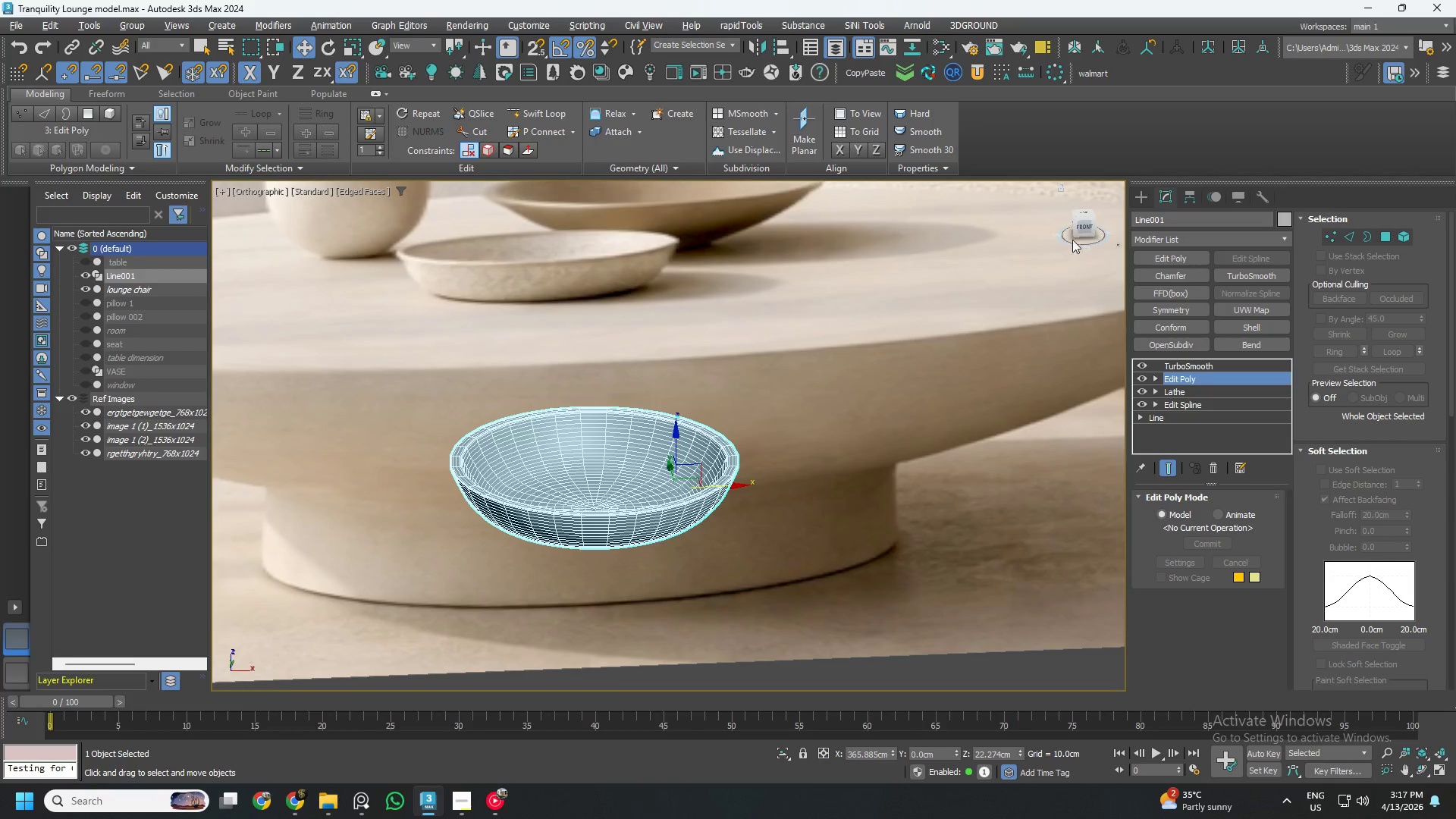 
left_click([1081, 228])
 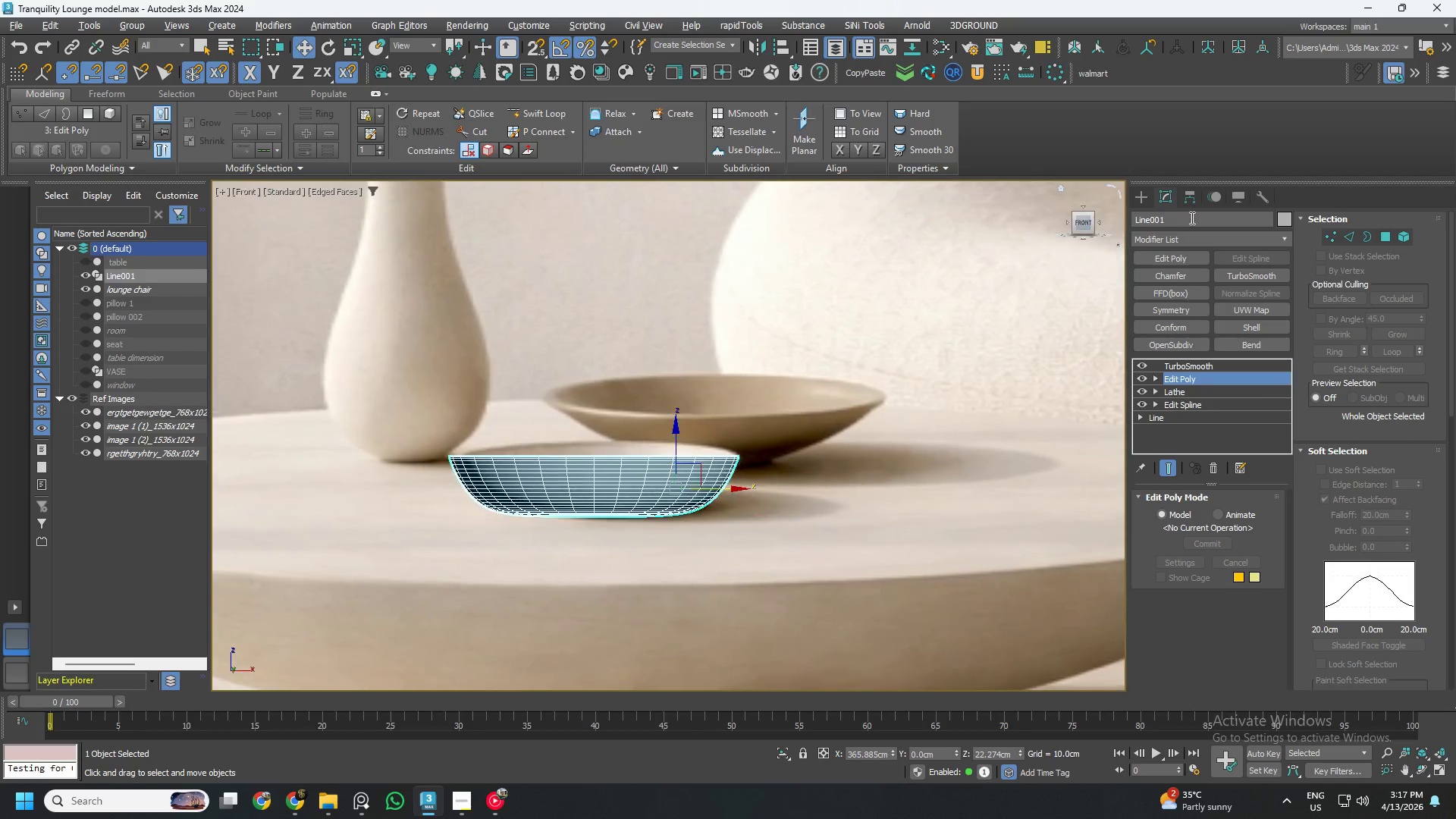 
double_click([1191, 218])
 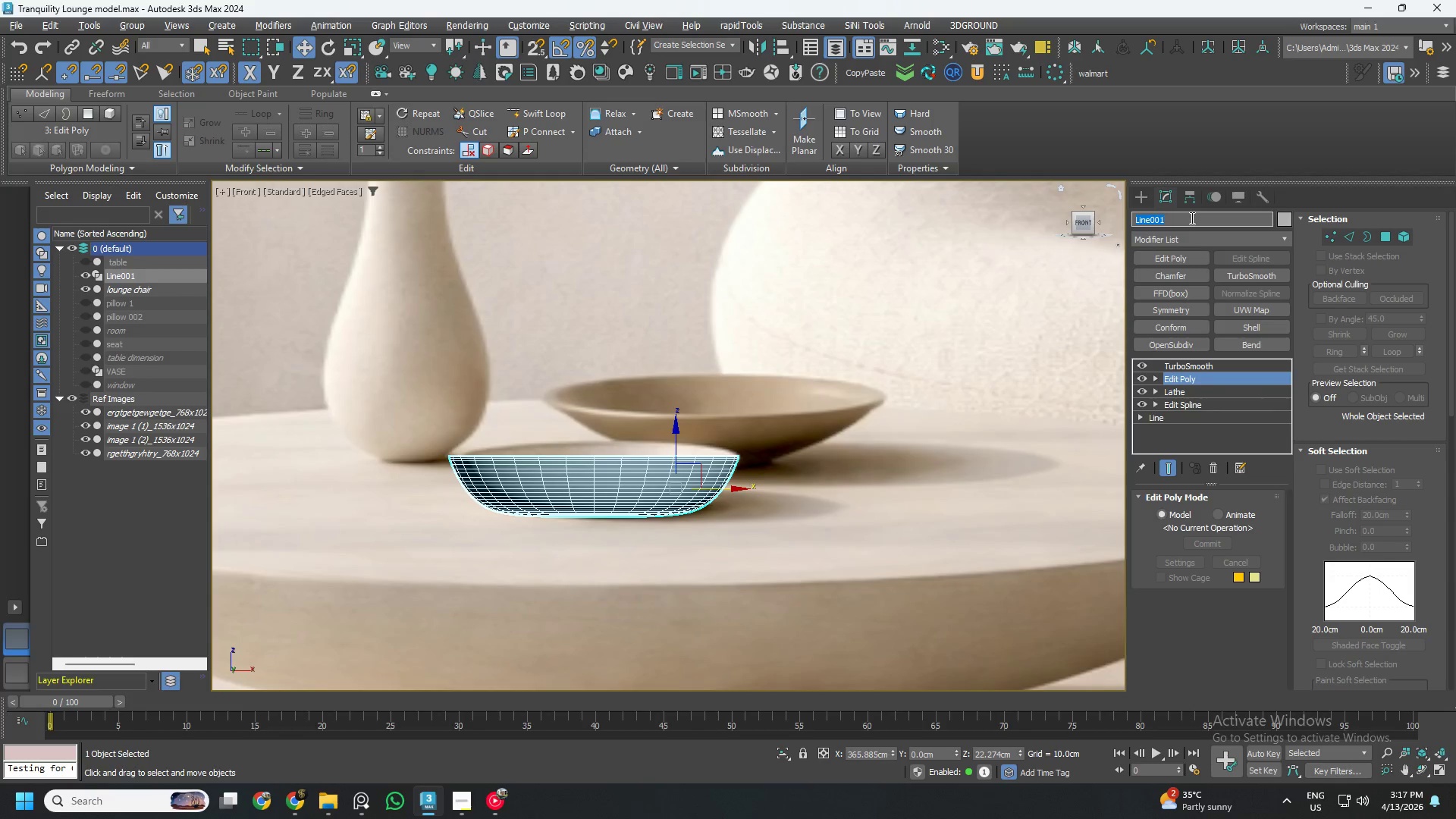 
type(PLATE 1)
 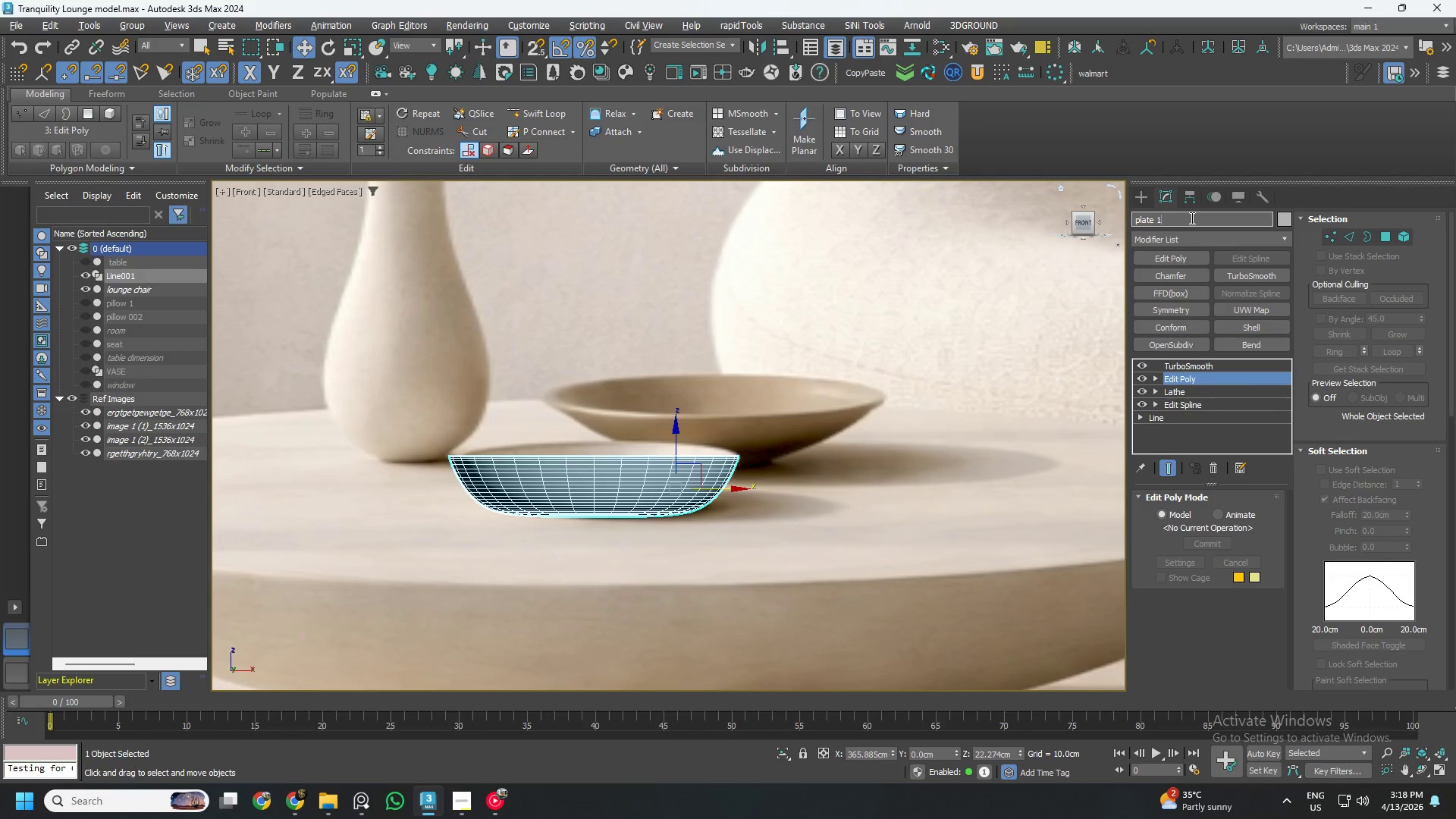 
key(Enter)
 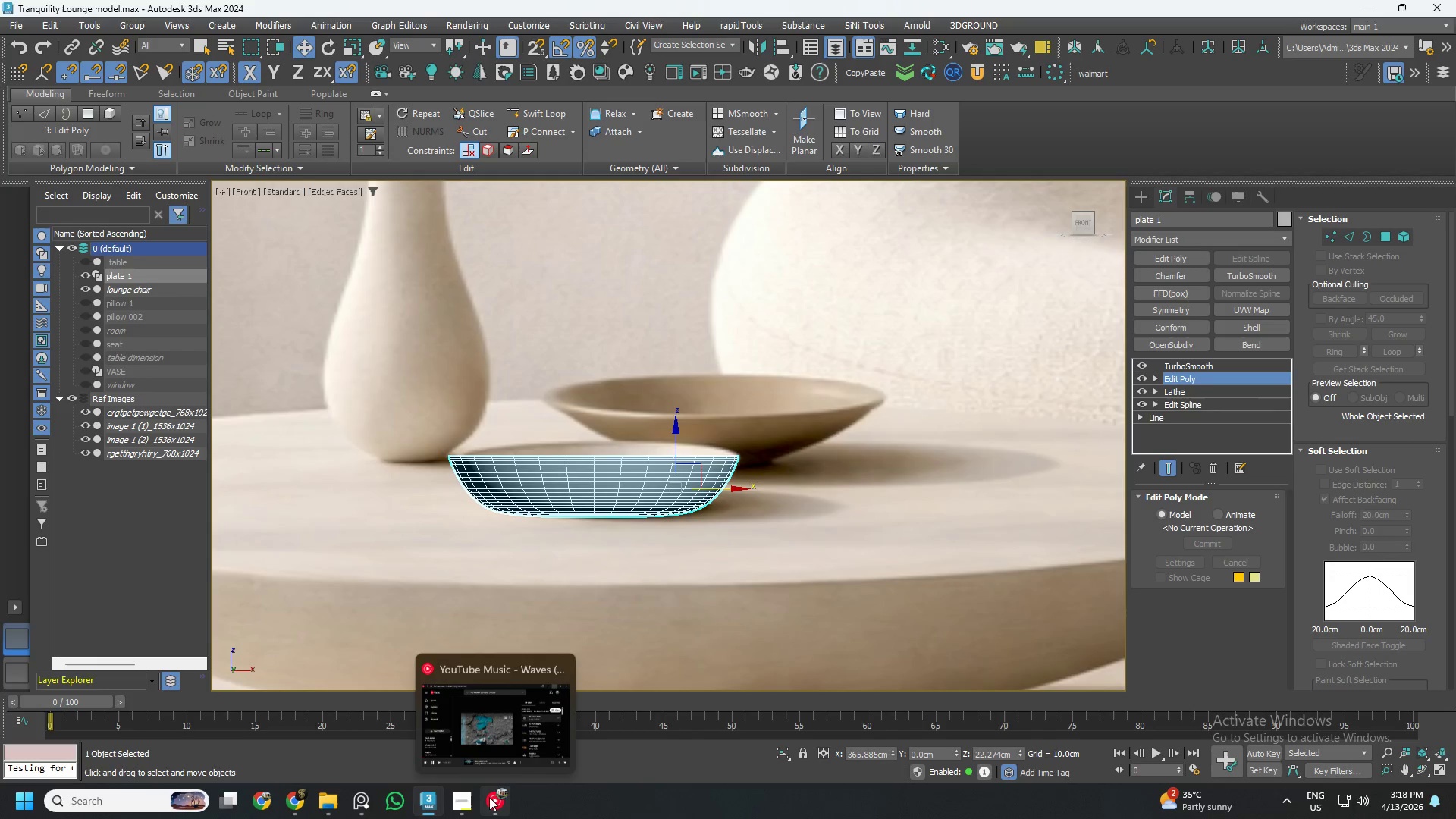 
left_click([489, 797])
 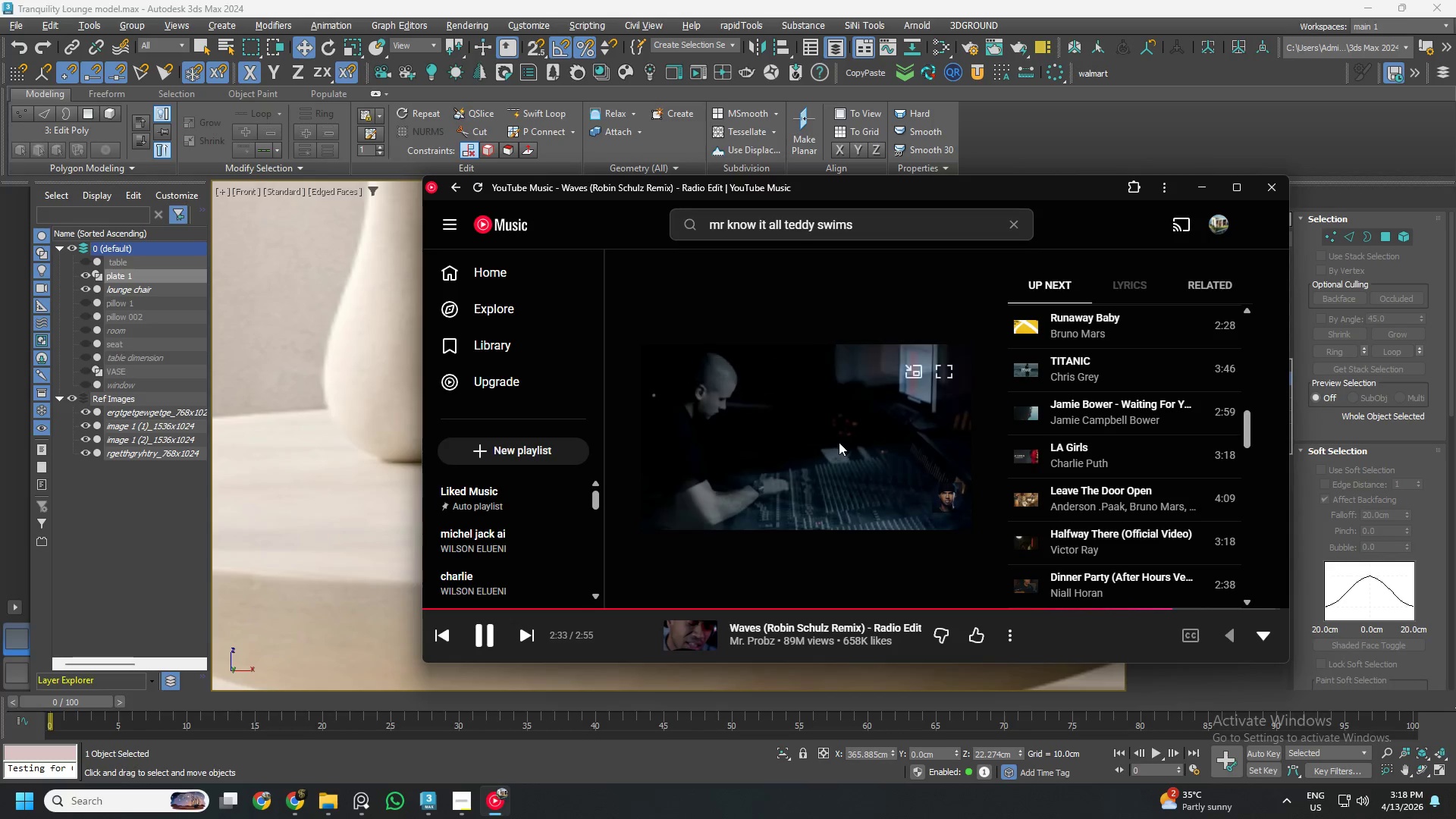 
left_click([845, 428])
 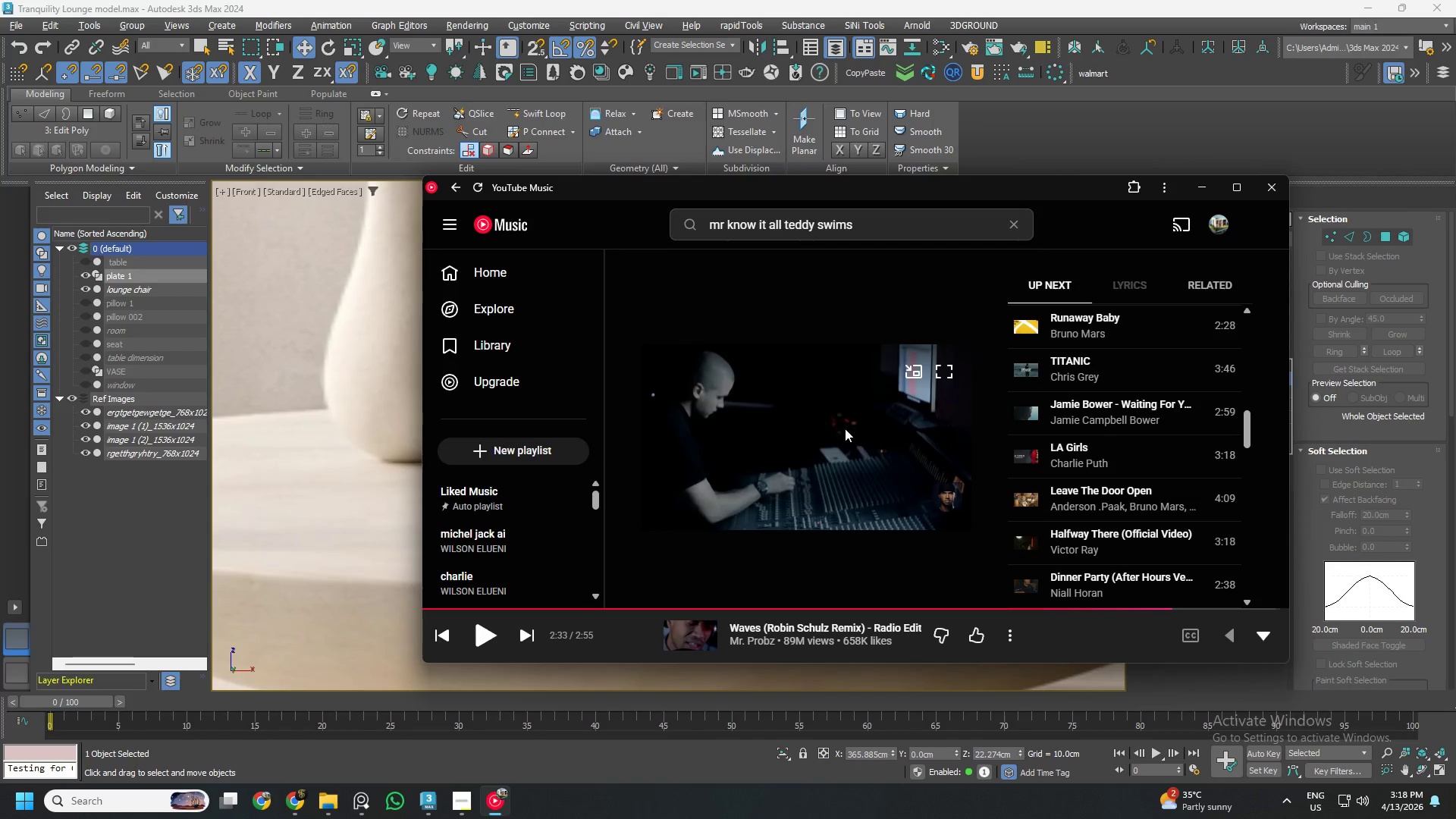 
left_click([845, 428])
 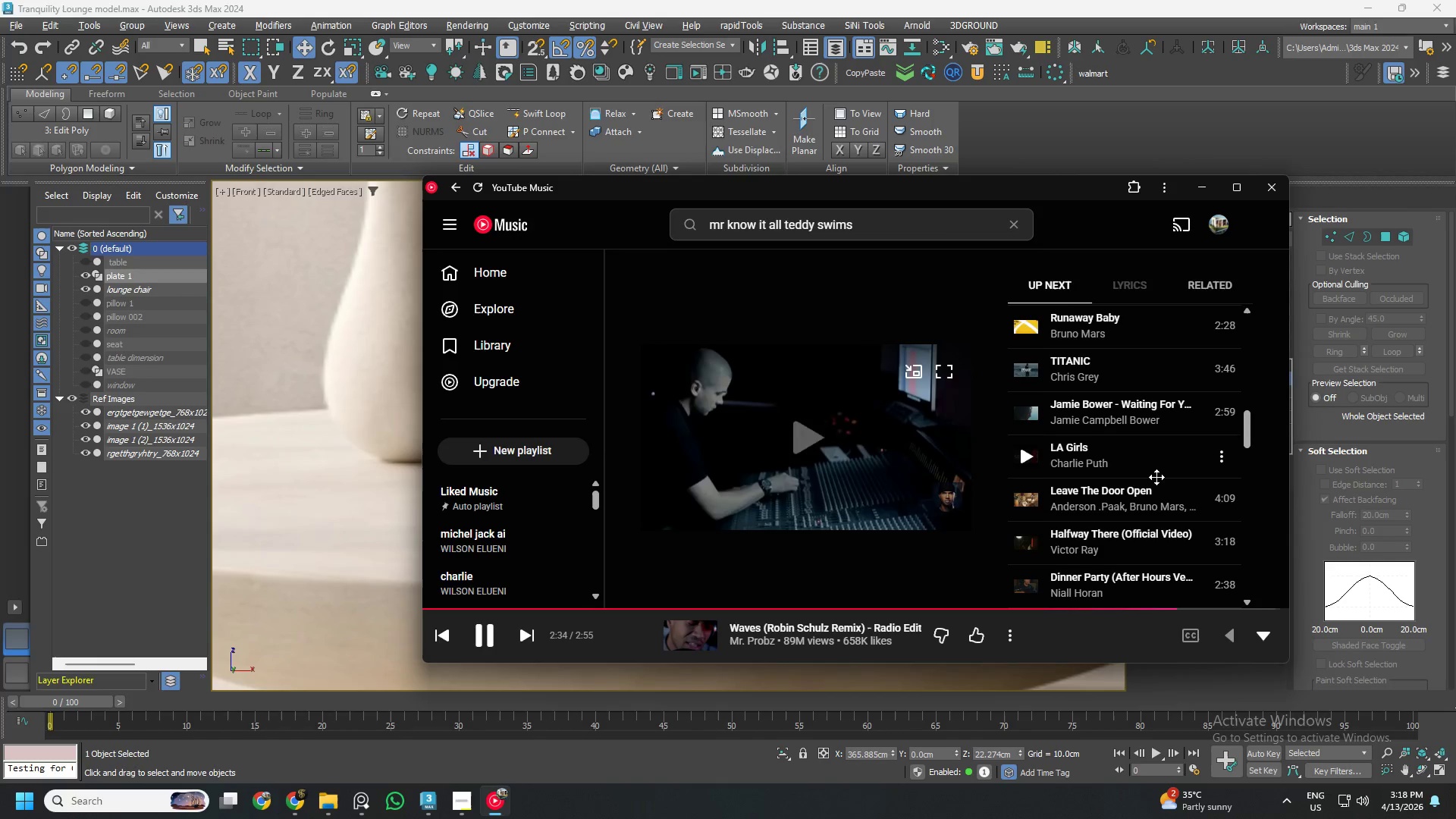 
scroll: coordinate [1155, 480], scroll_direction: down, amount: 3.0
 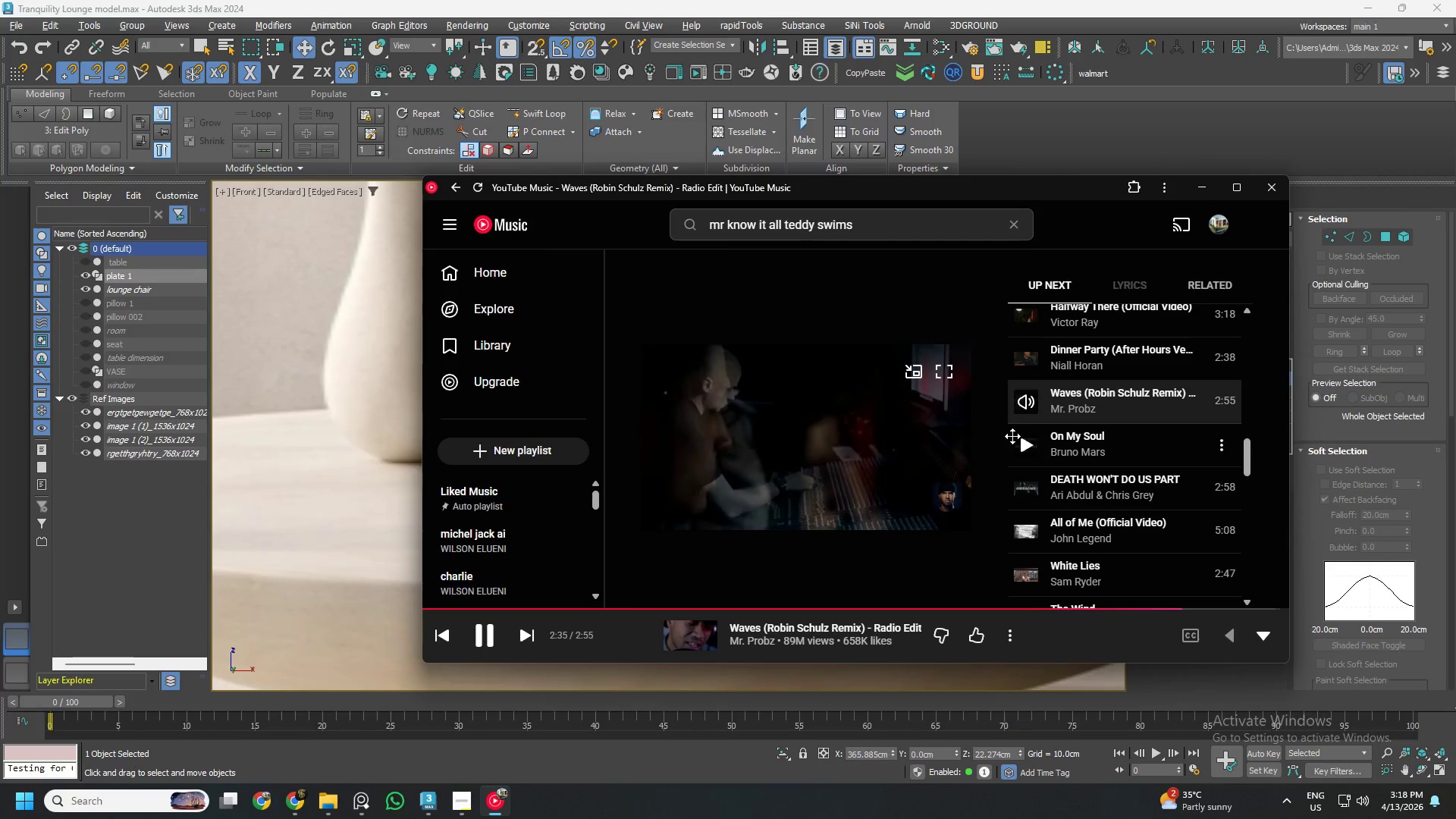 
left_click([1021, 445])
 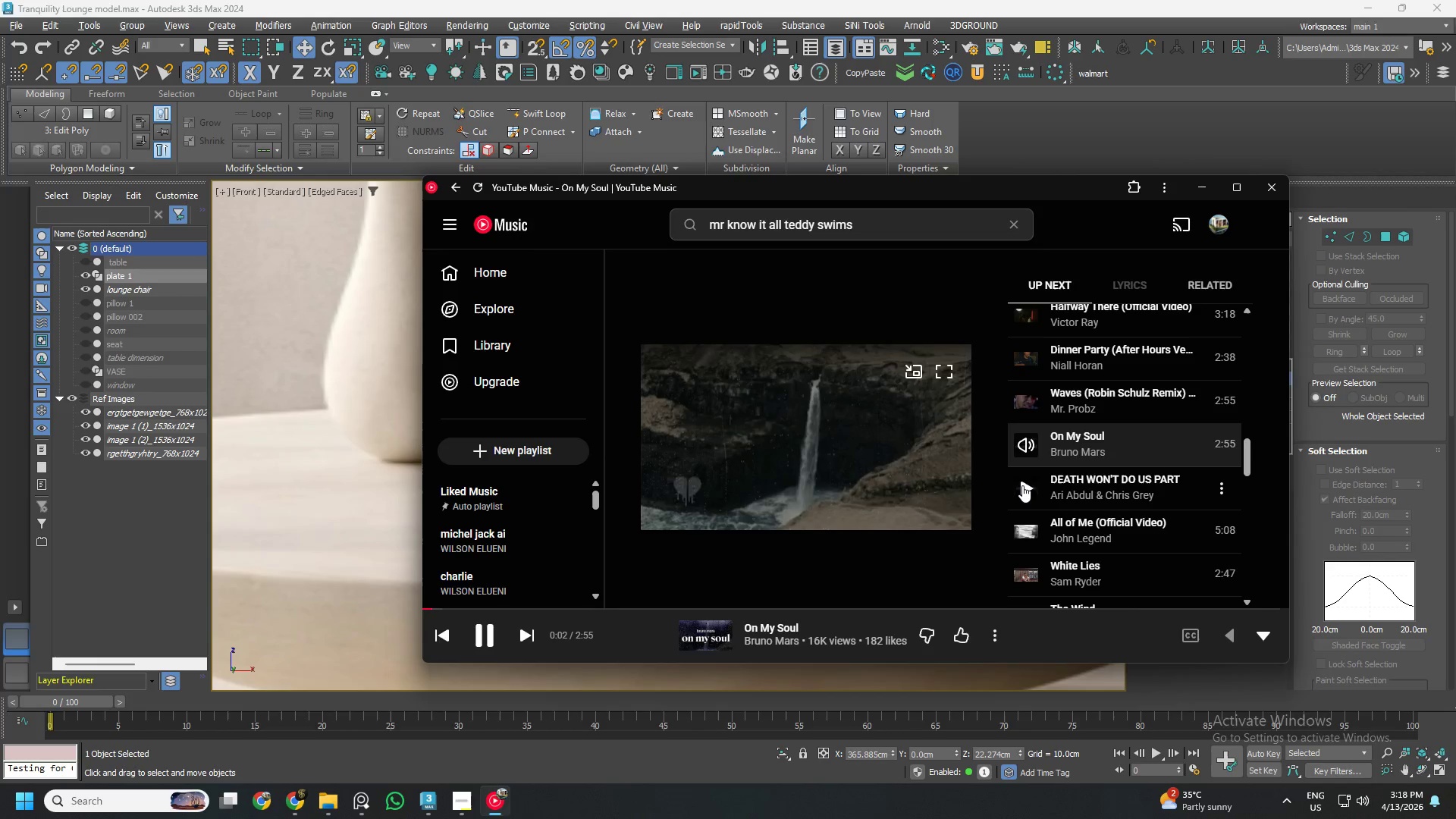 
wait(5.3)
 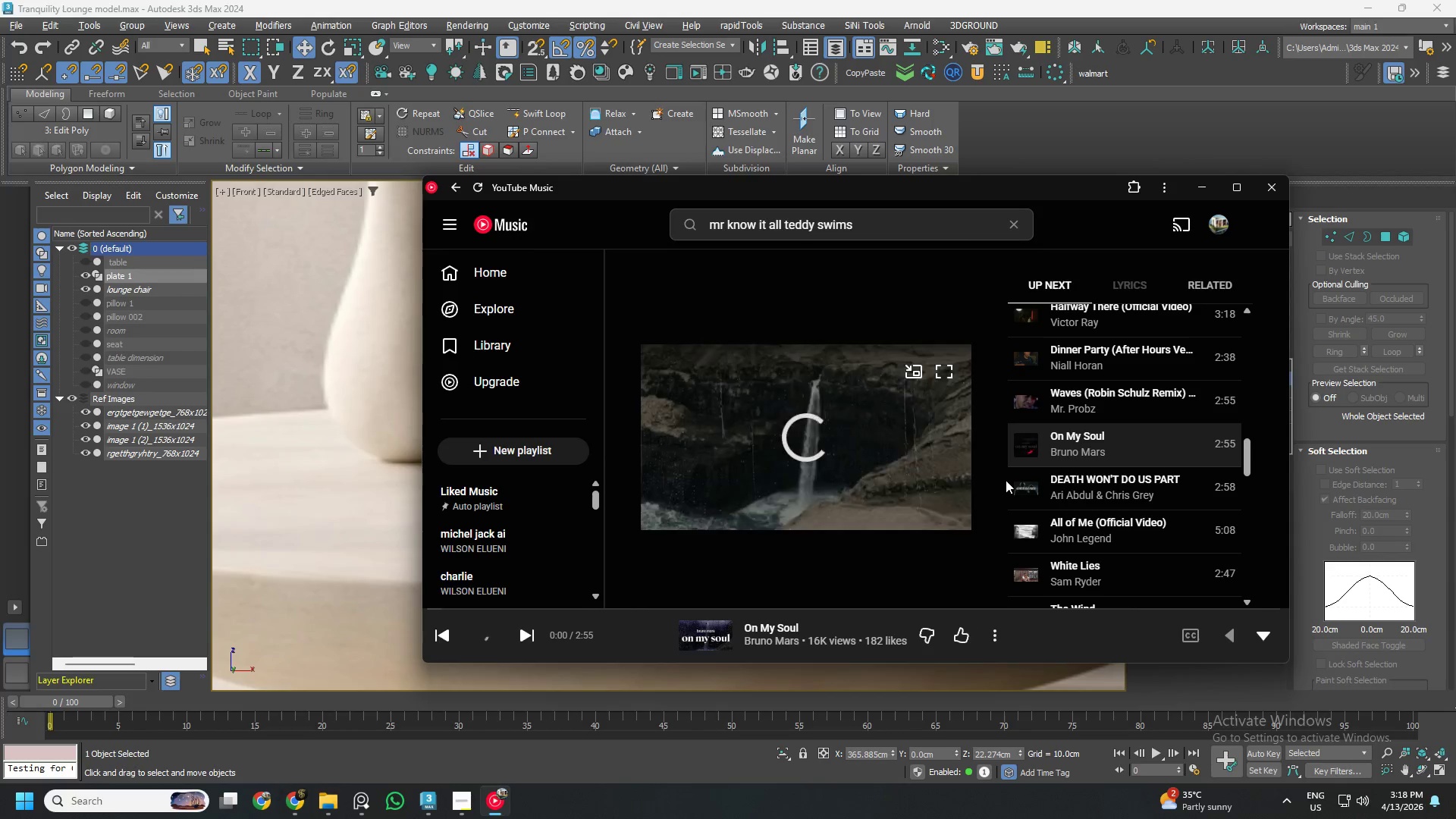 
left_click([1015, 492])
 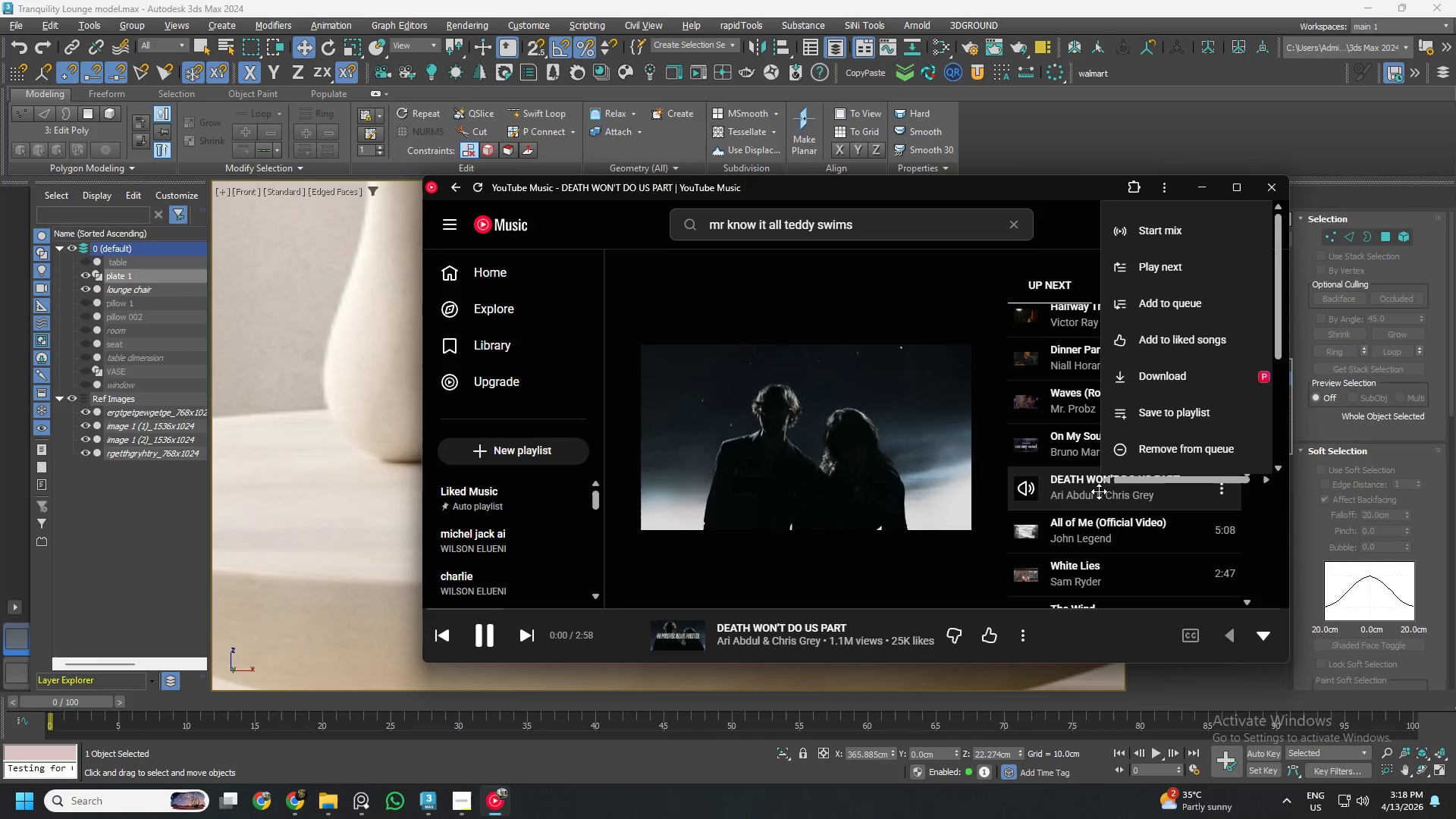 
left_click([1168, 219])
 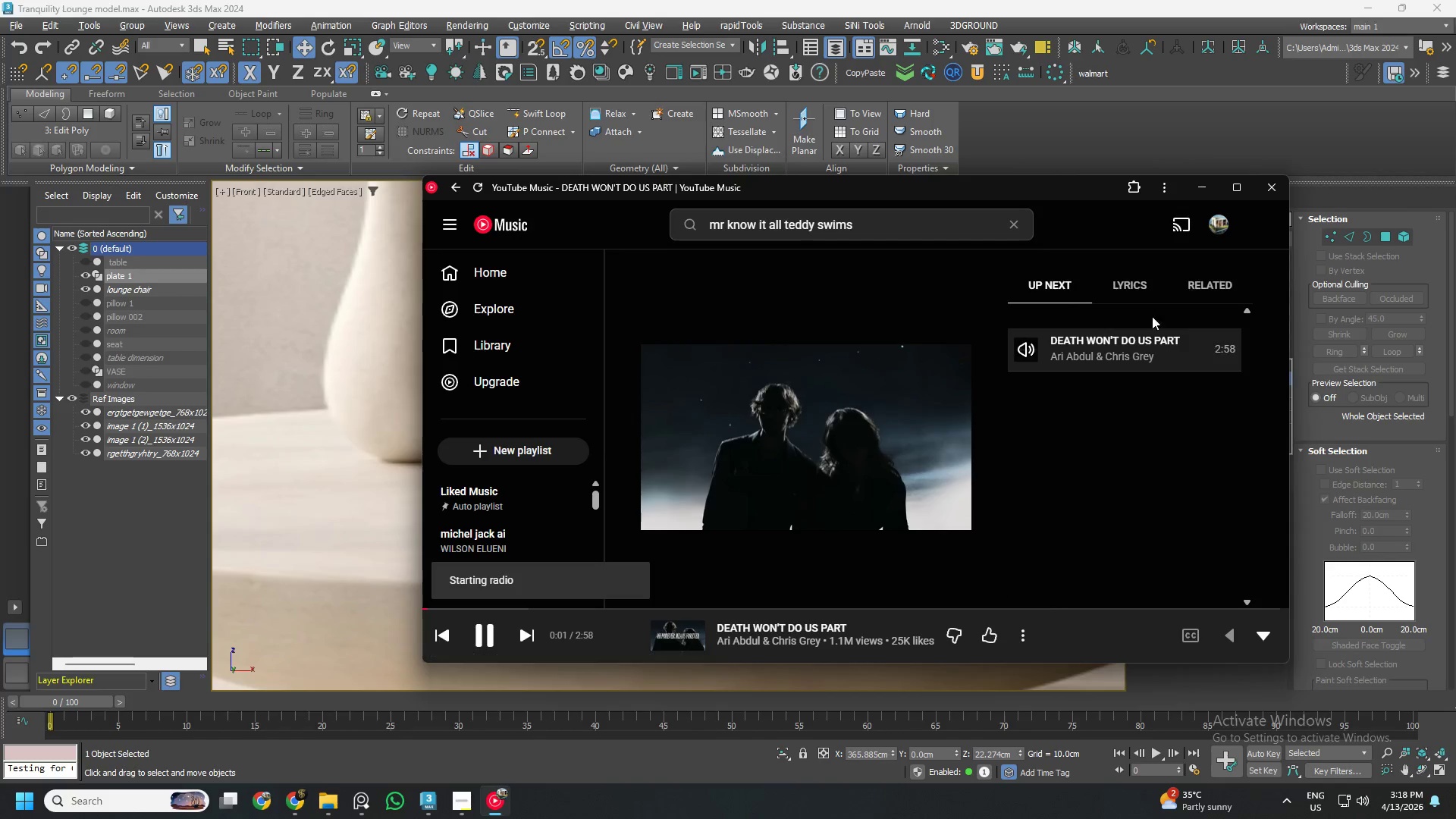 
mouse_move([1131, 420])
 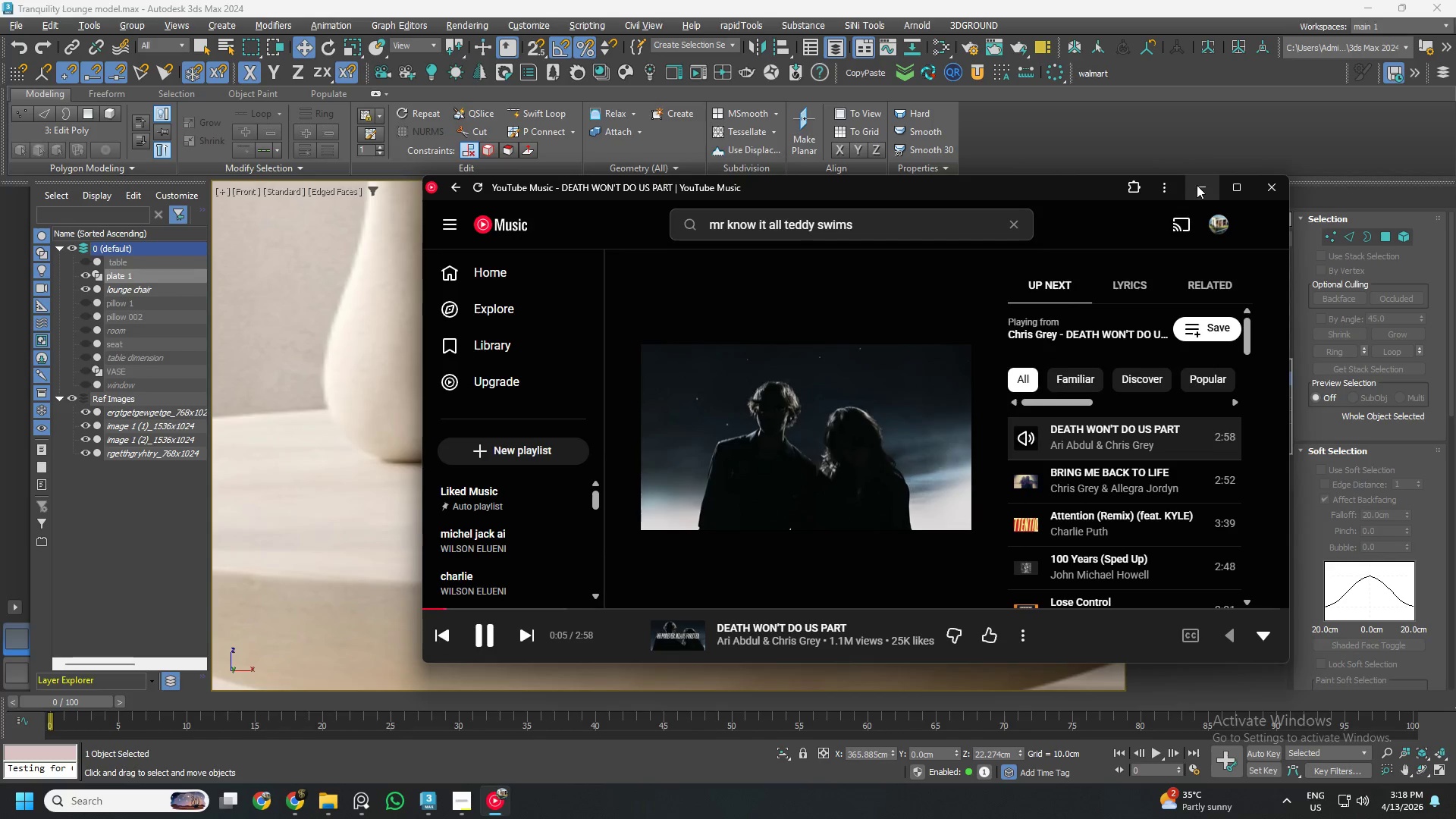 
left_click([1197, 185])
 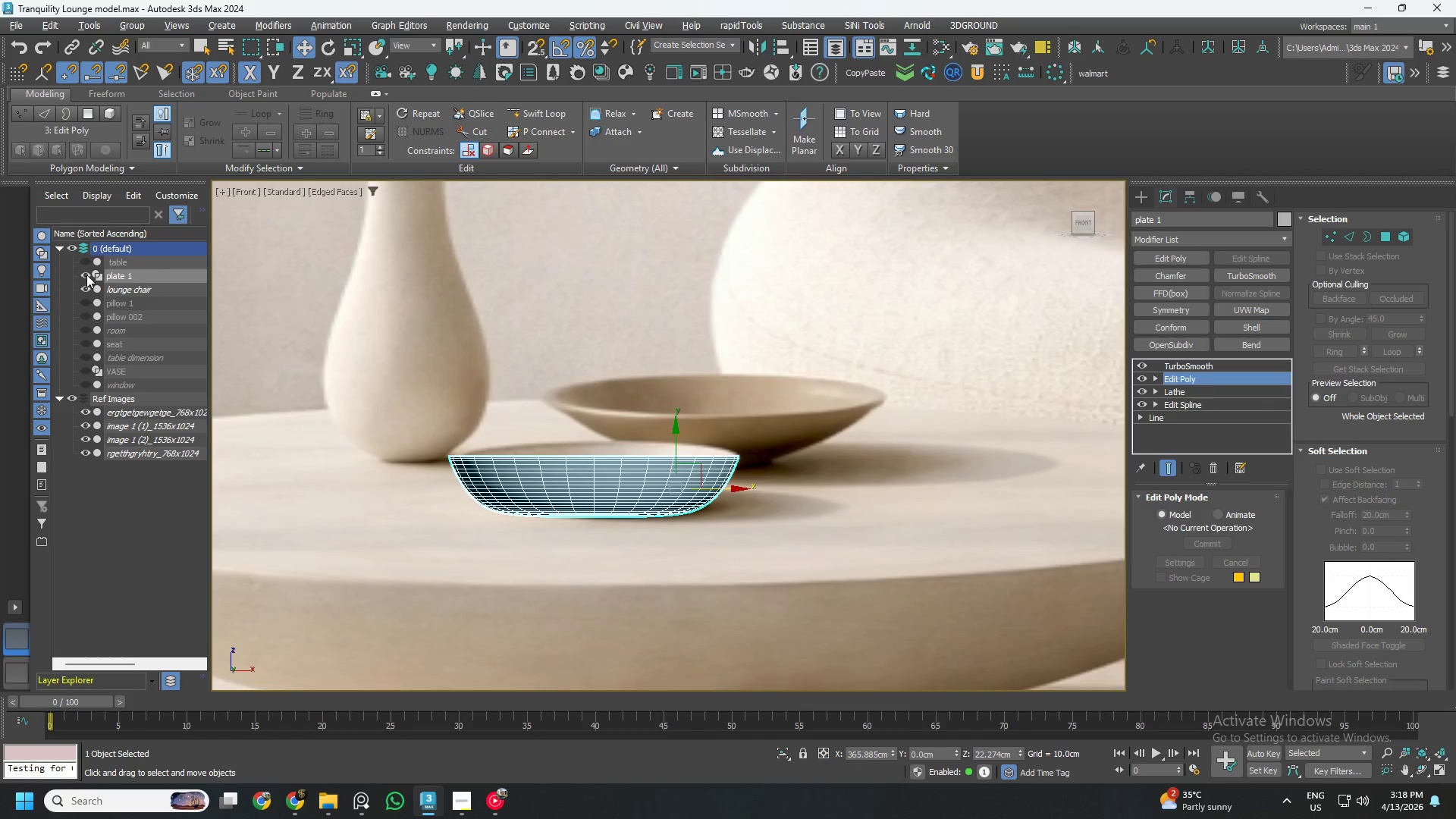 
wait(6.69)
 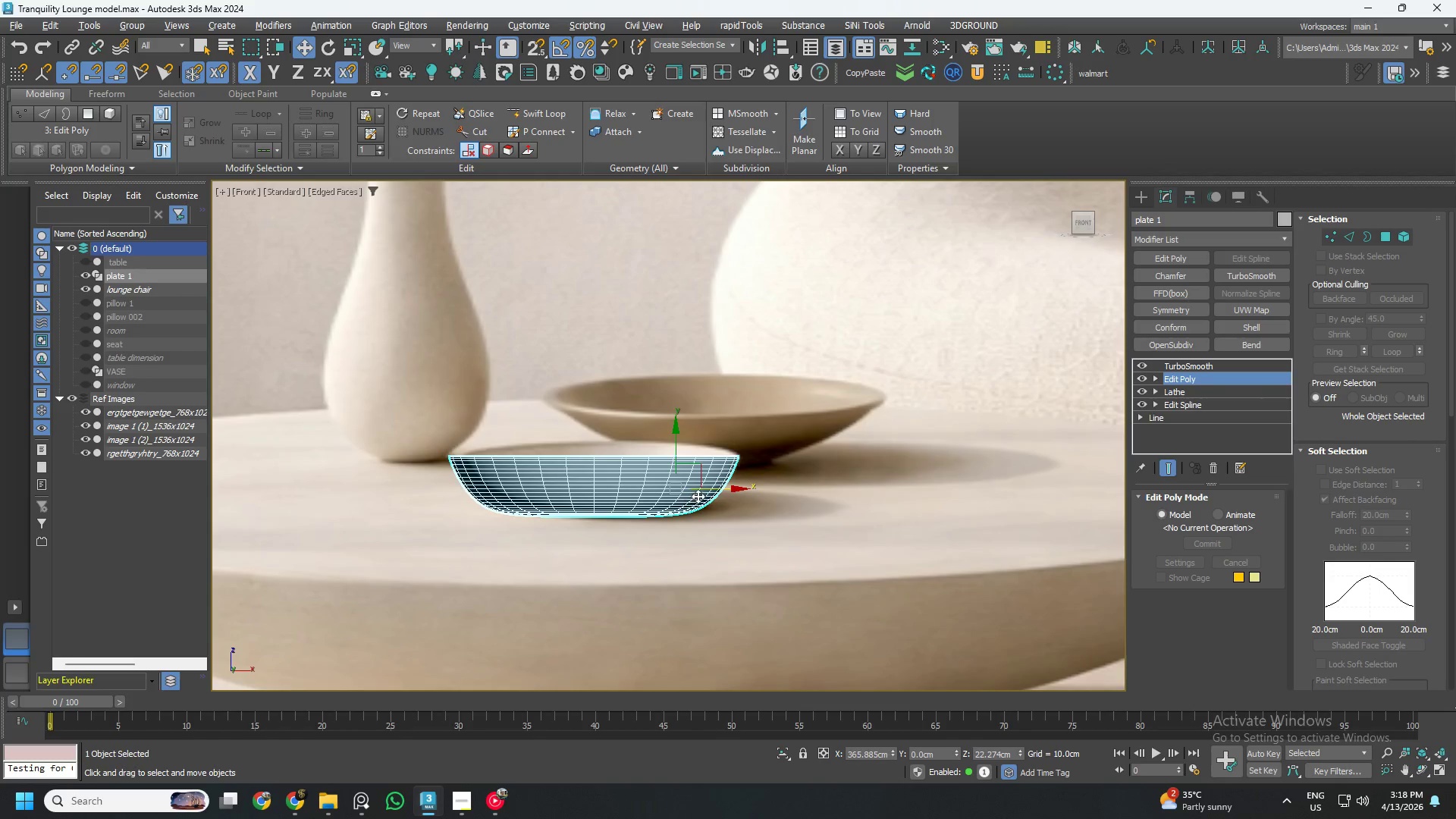 
left_click([83, 275])
 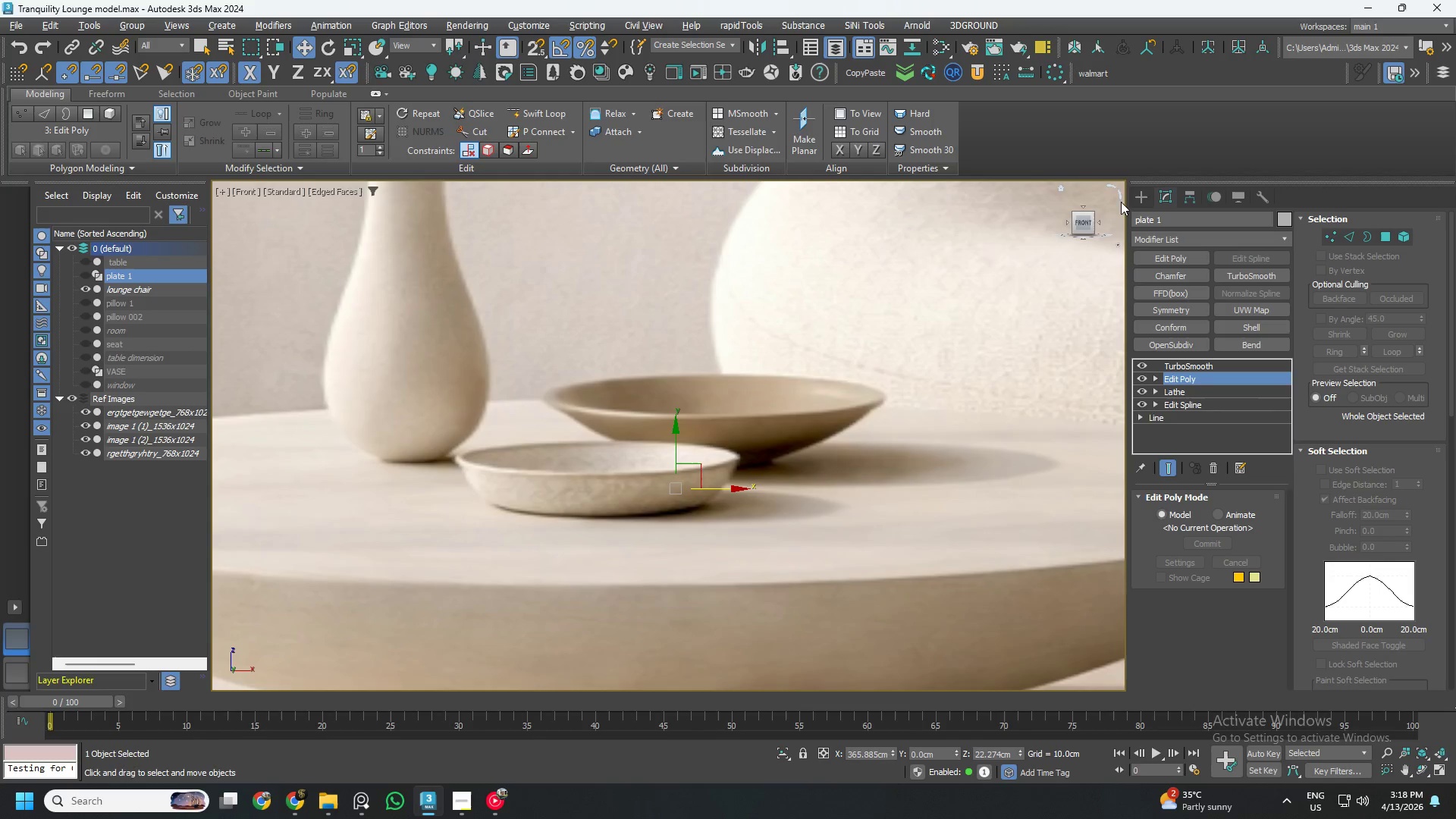 
left_click([1144, 199])
 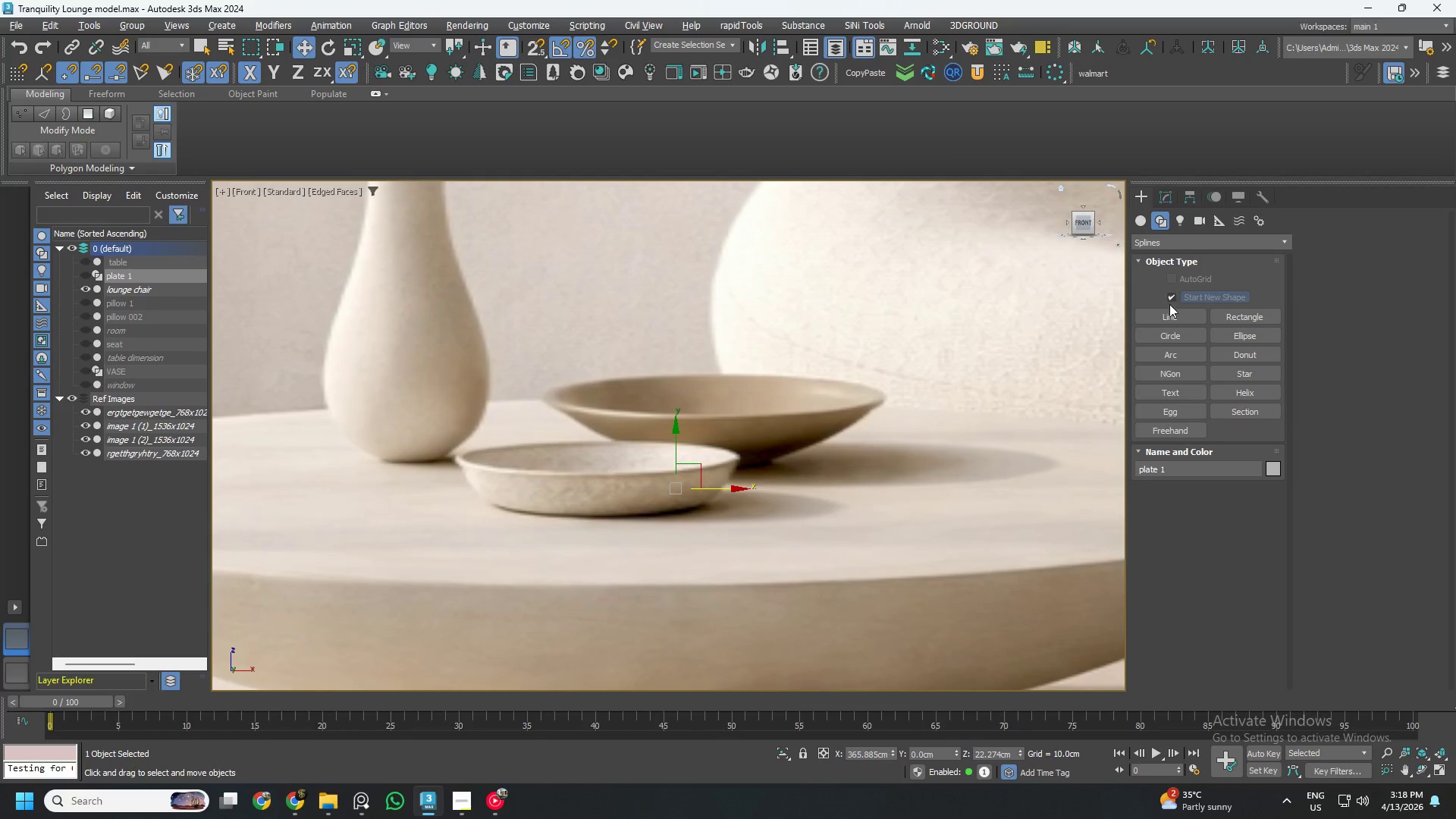 
left_click([1173, 315])
 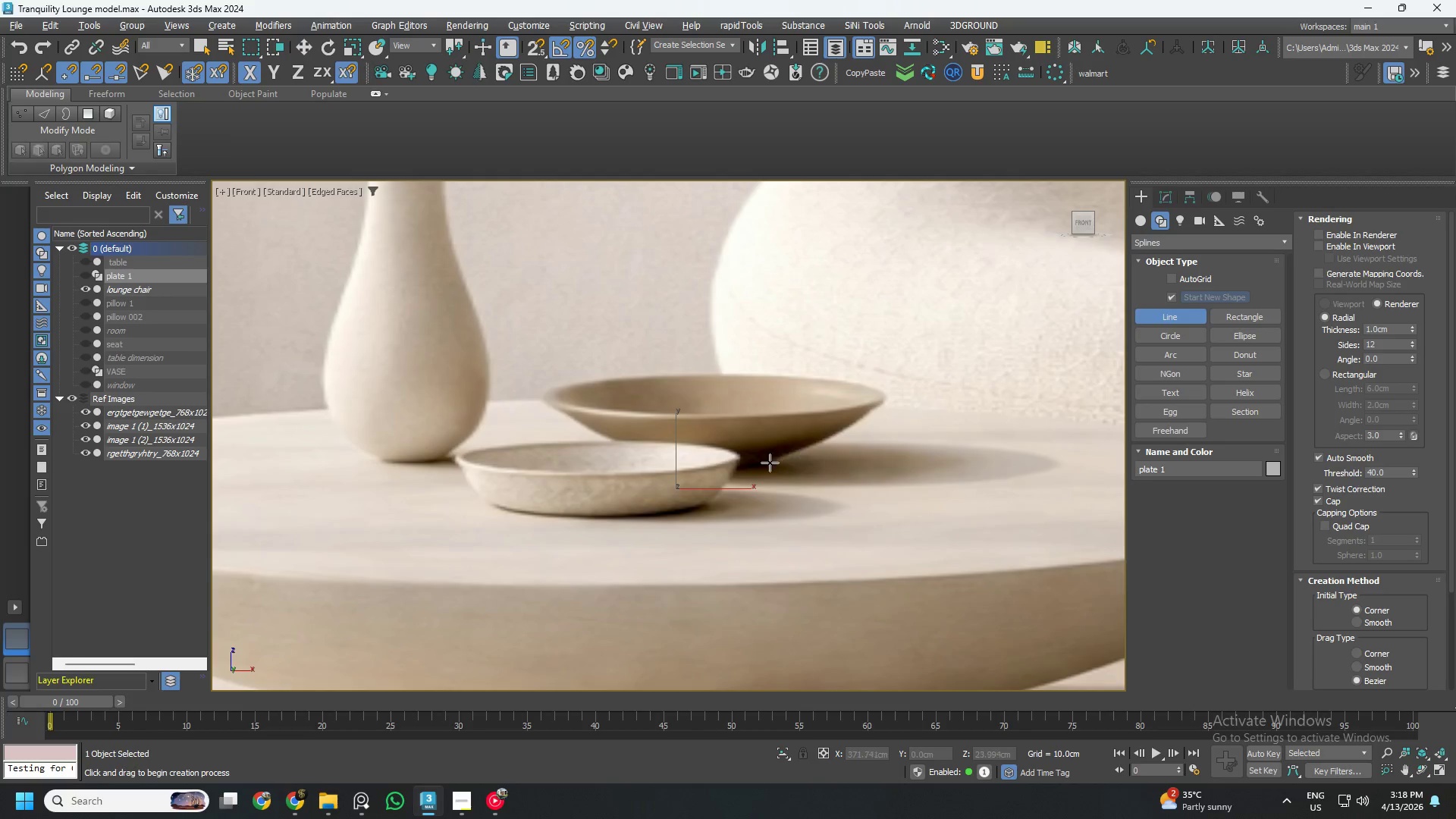 
scroll: coordinate [761, 466], scroll_direction: up, amount: 2.0
 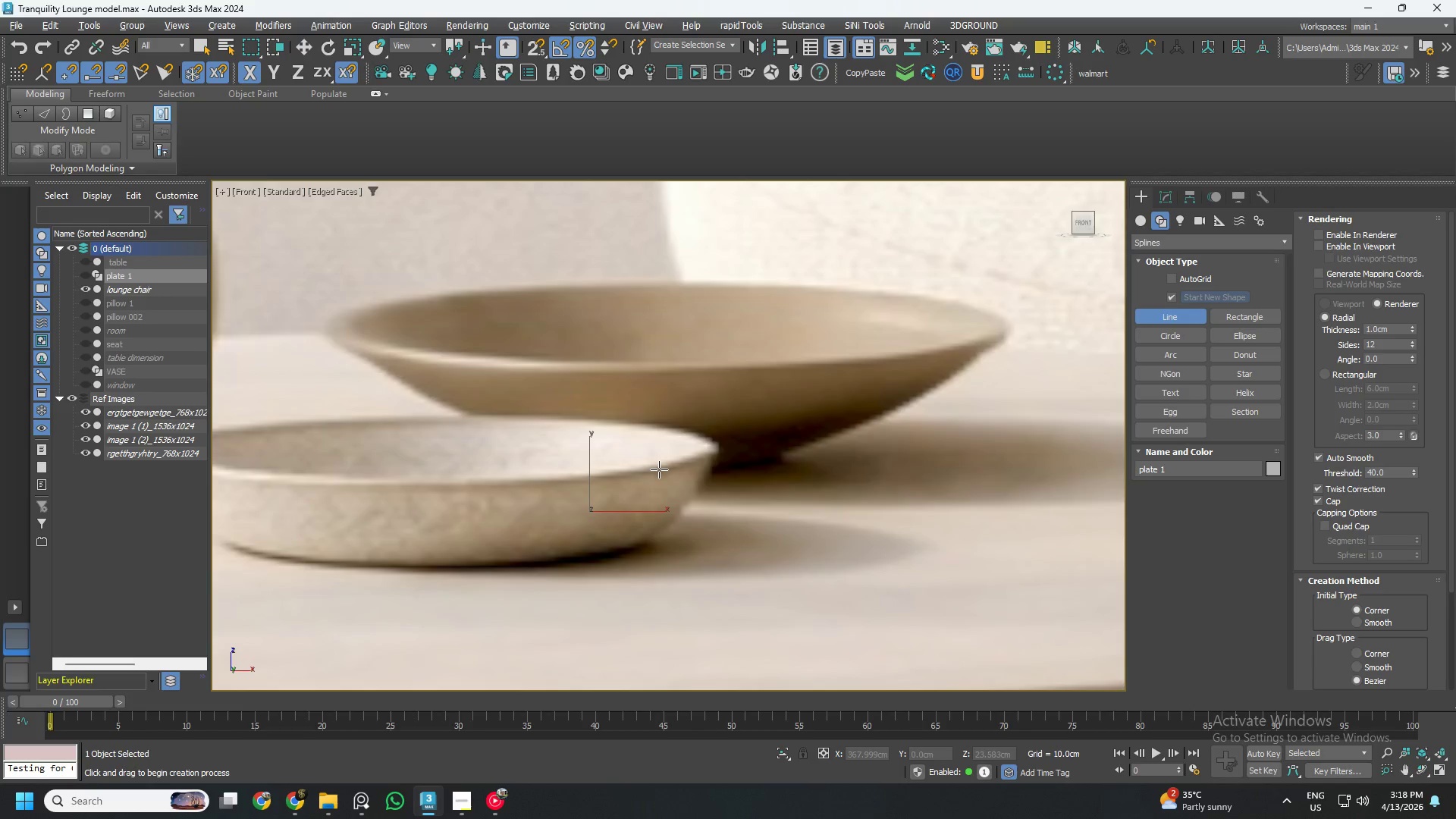 
left_click([660, 469])
 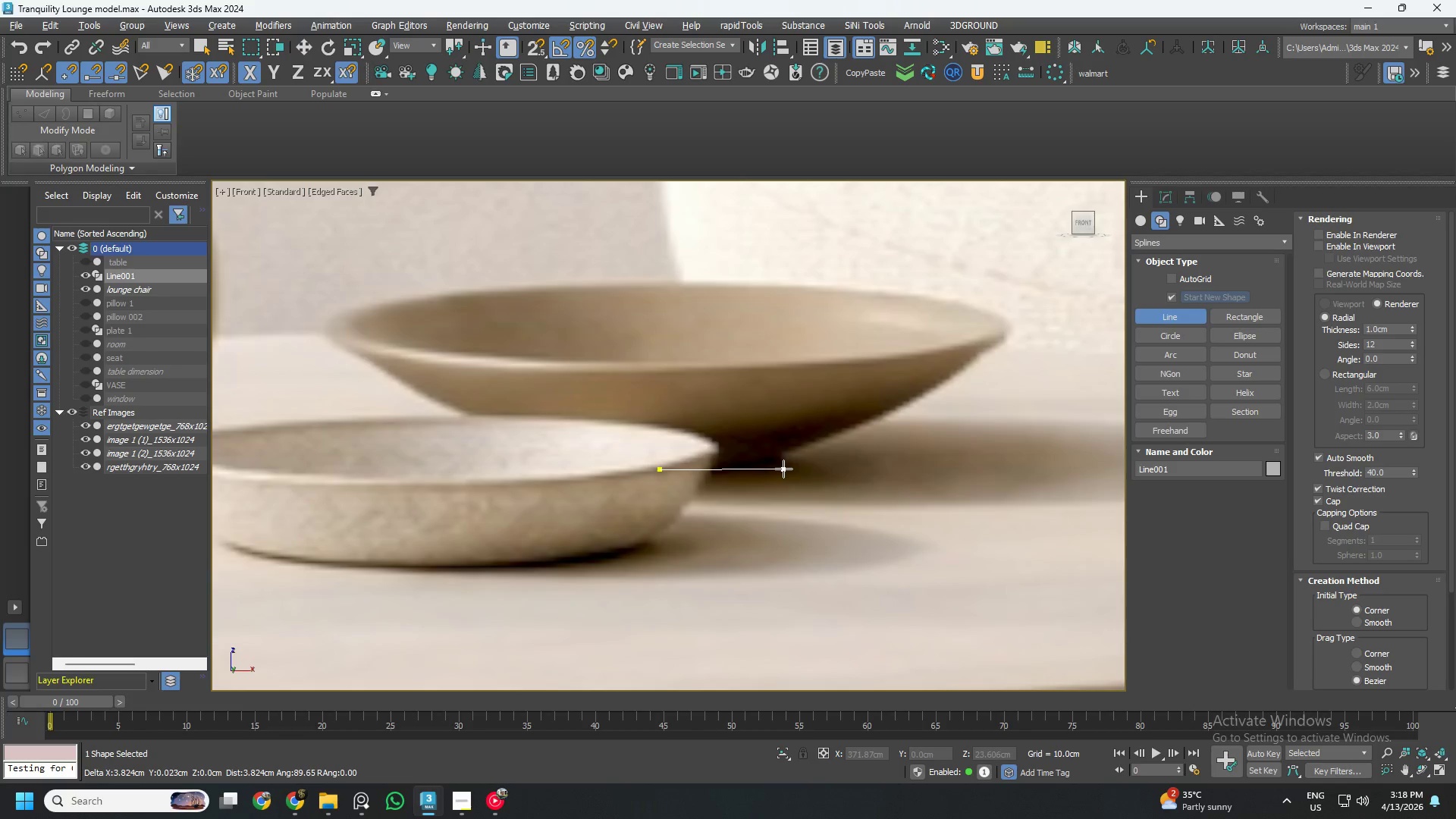 
left_click([783, 469])
 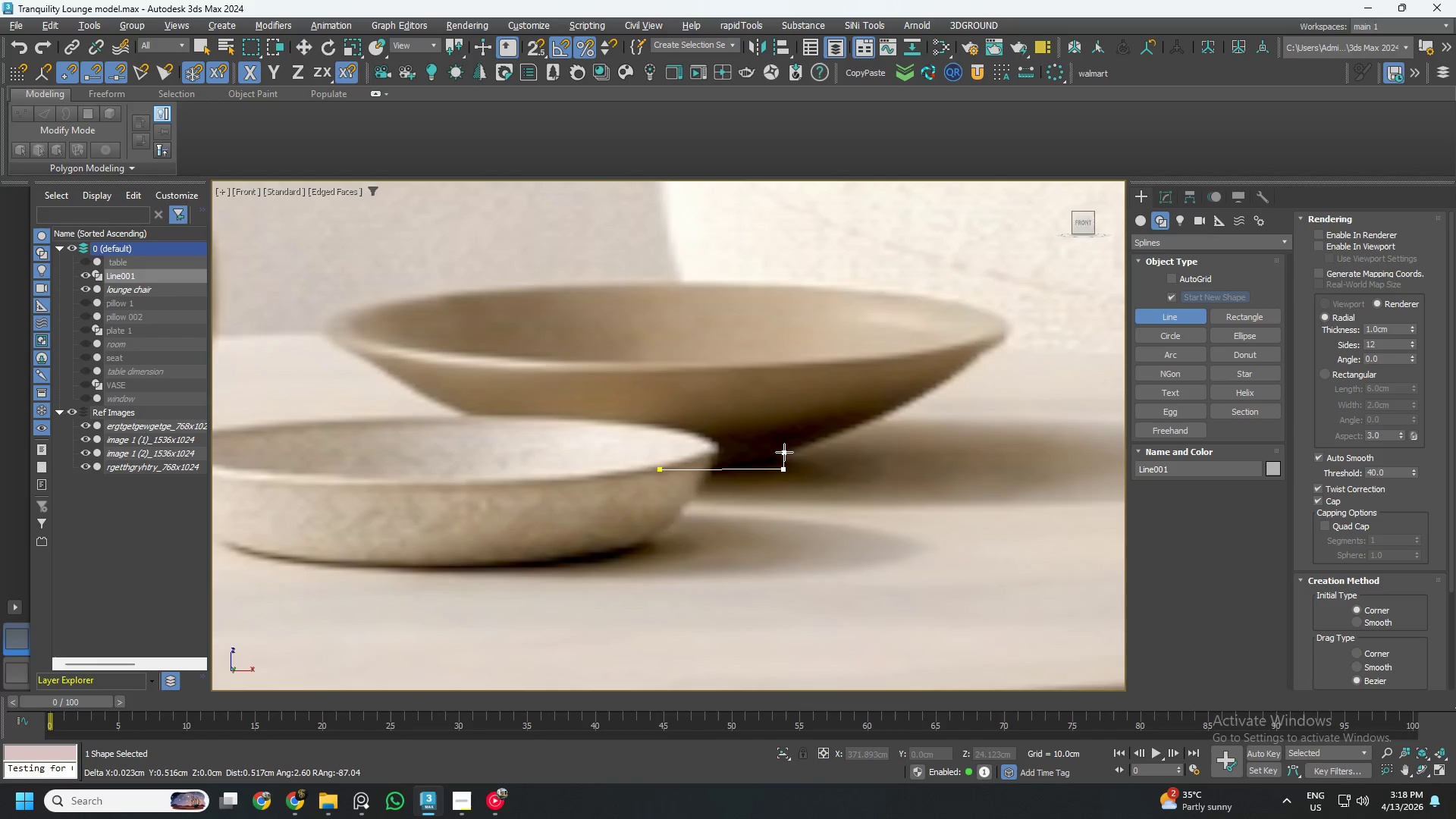 
left_click([784, 452])
 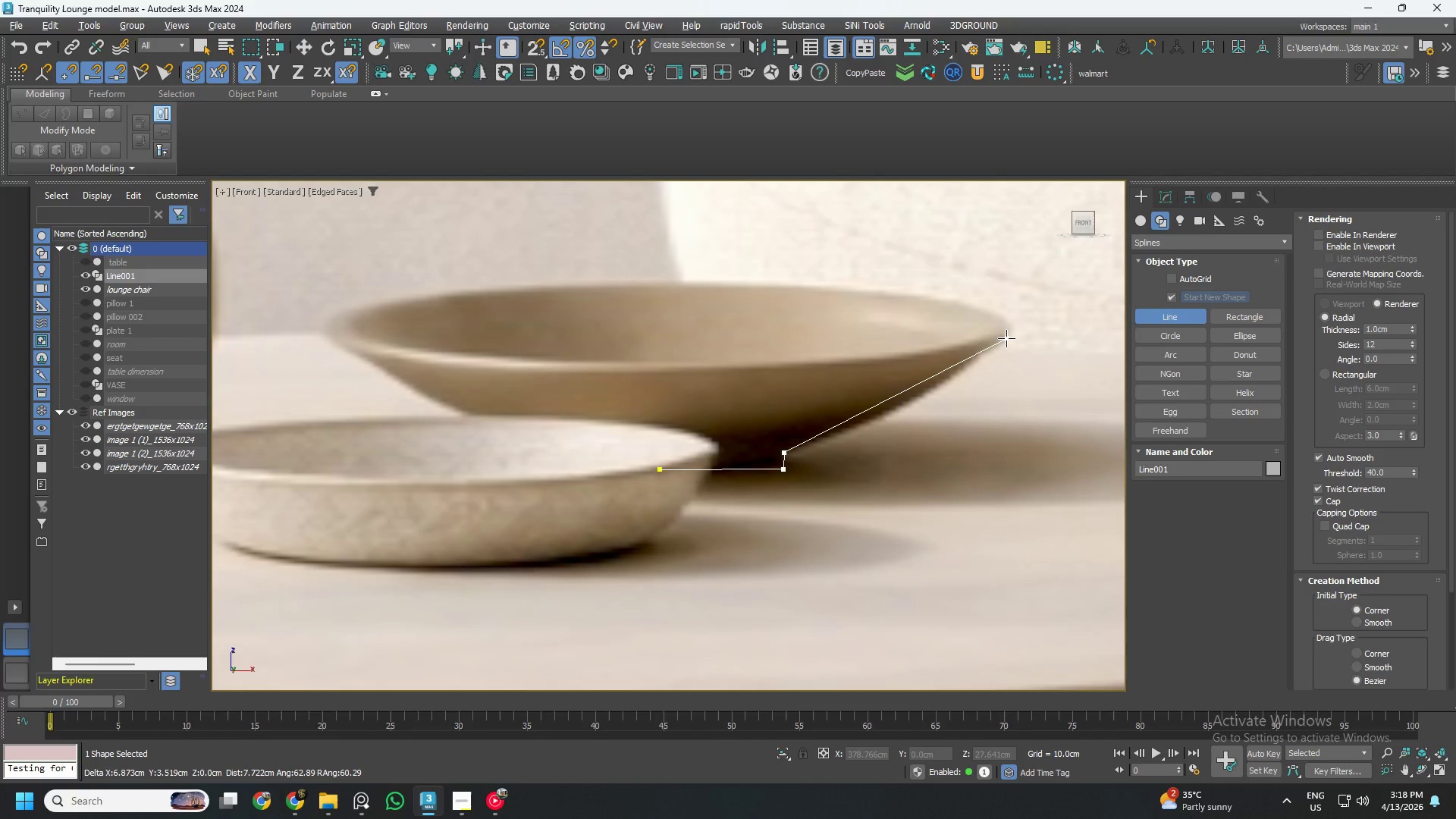 
left_click([1006, 338])
 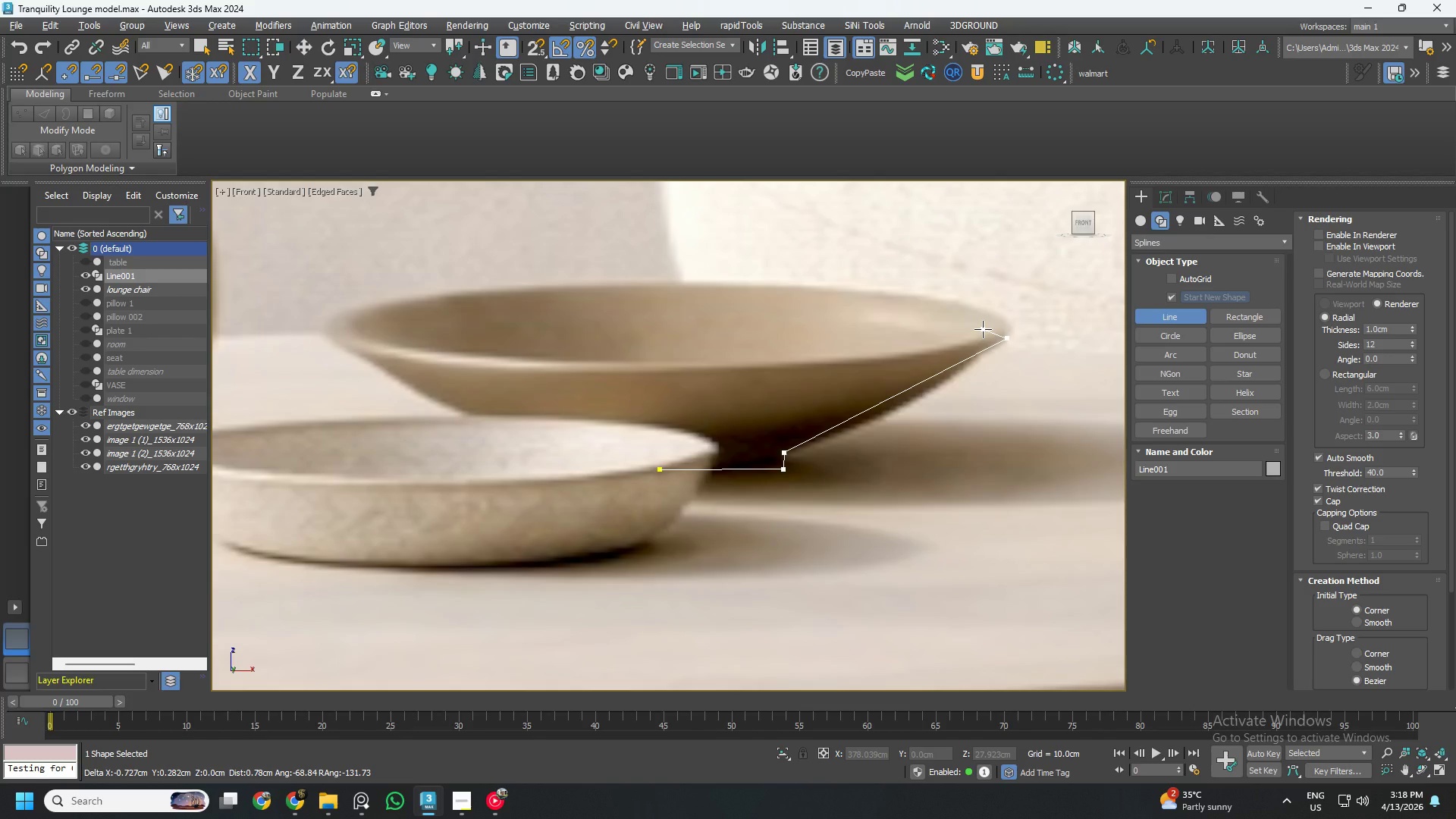 
left_click([983, 329])
 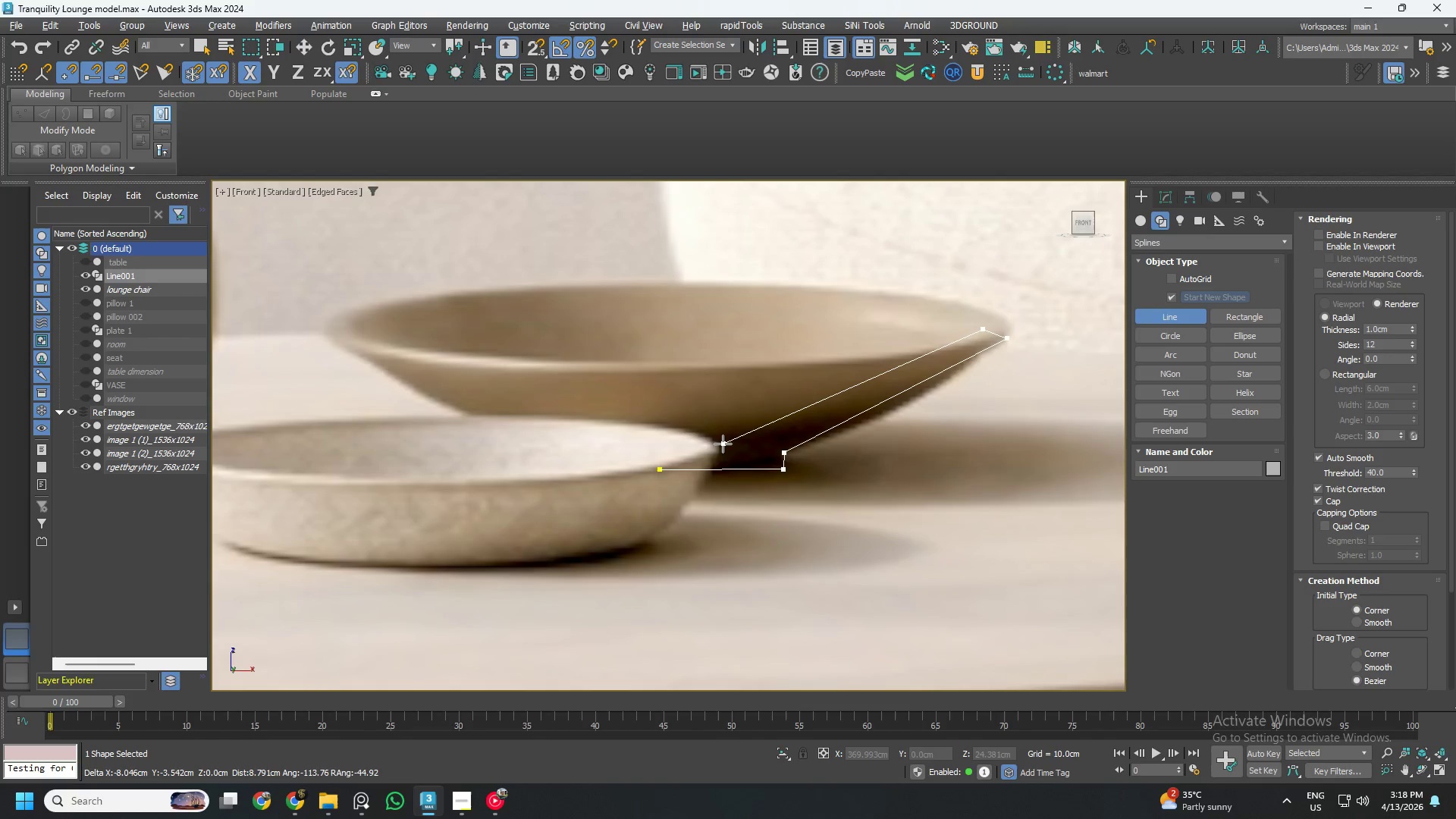 
wait(9.84)
 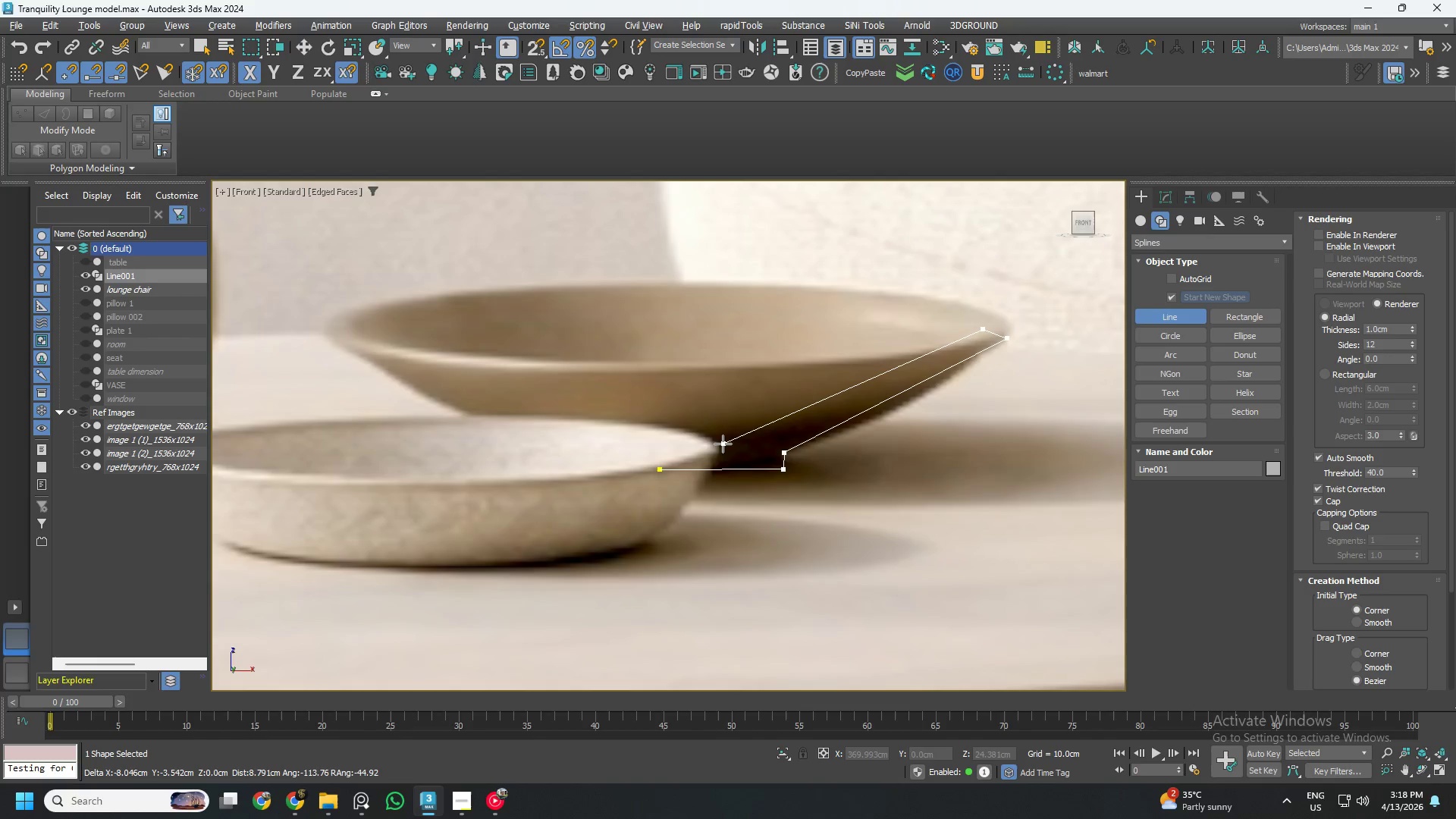 
left_click([659, 455])
 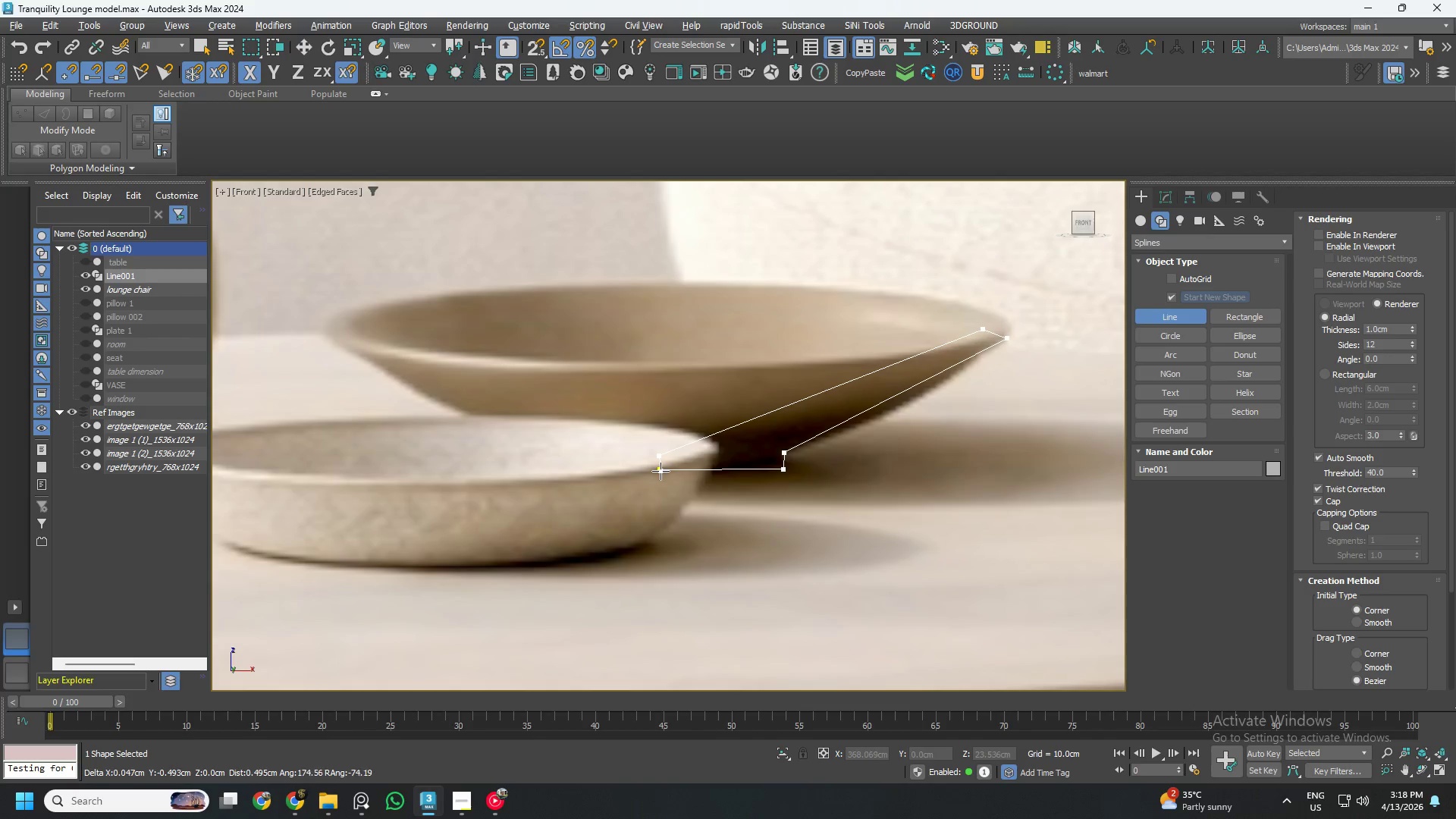 
left_click([659, 469])
 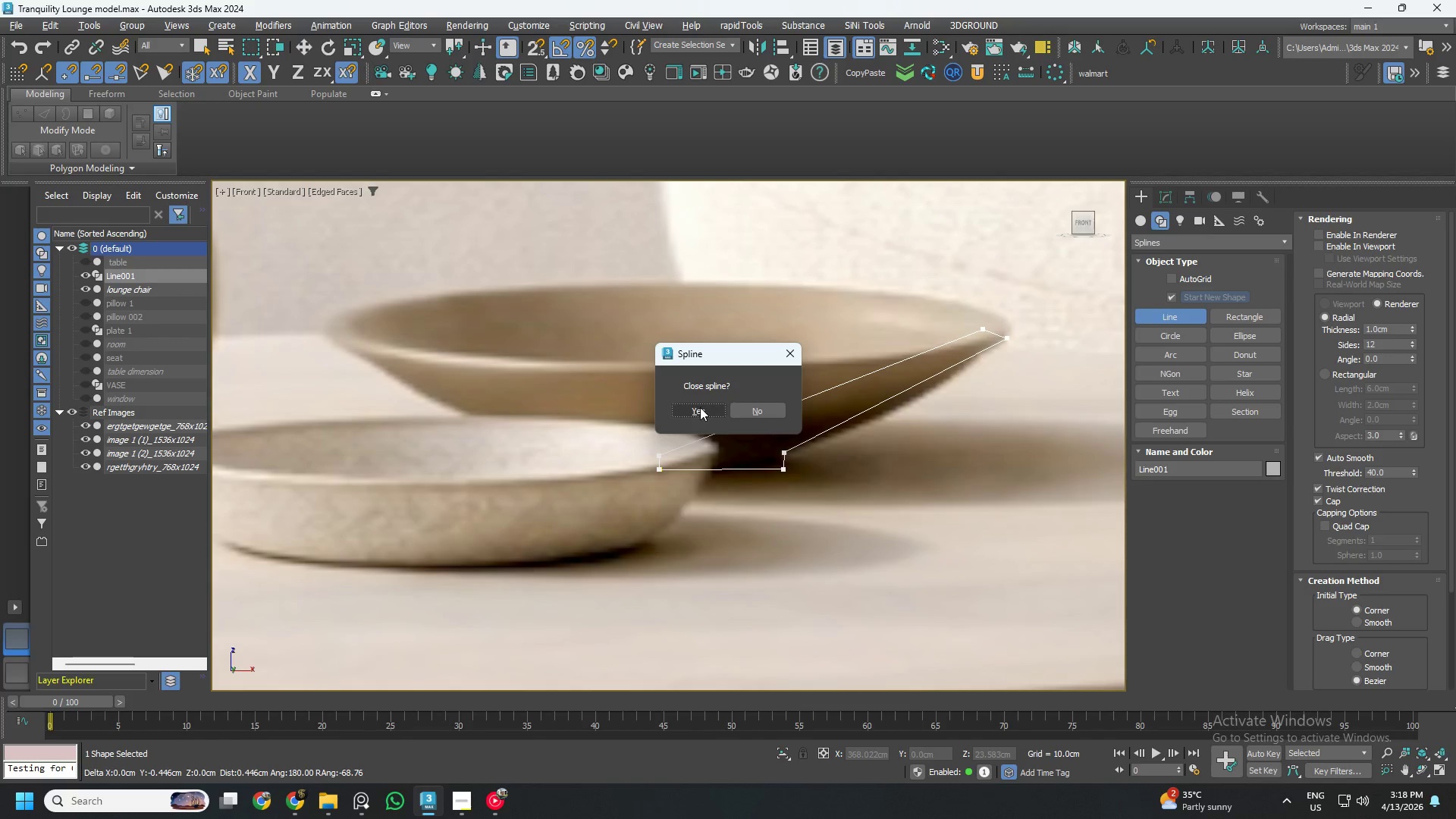 
left_click([700, 407])
 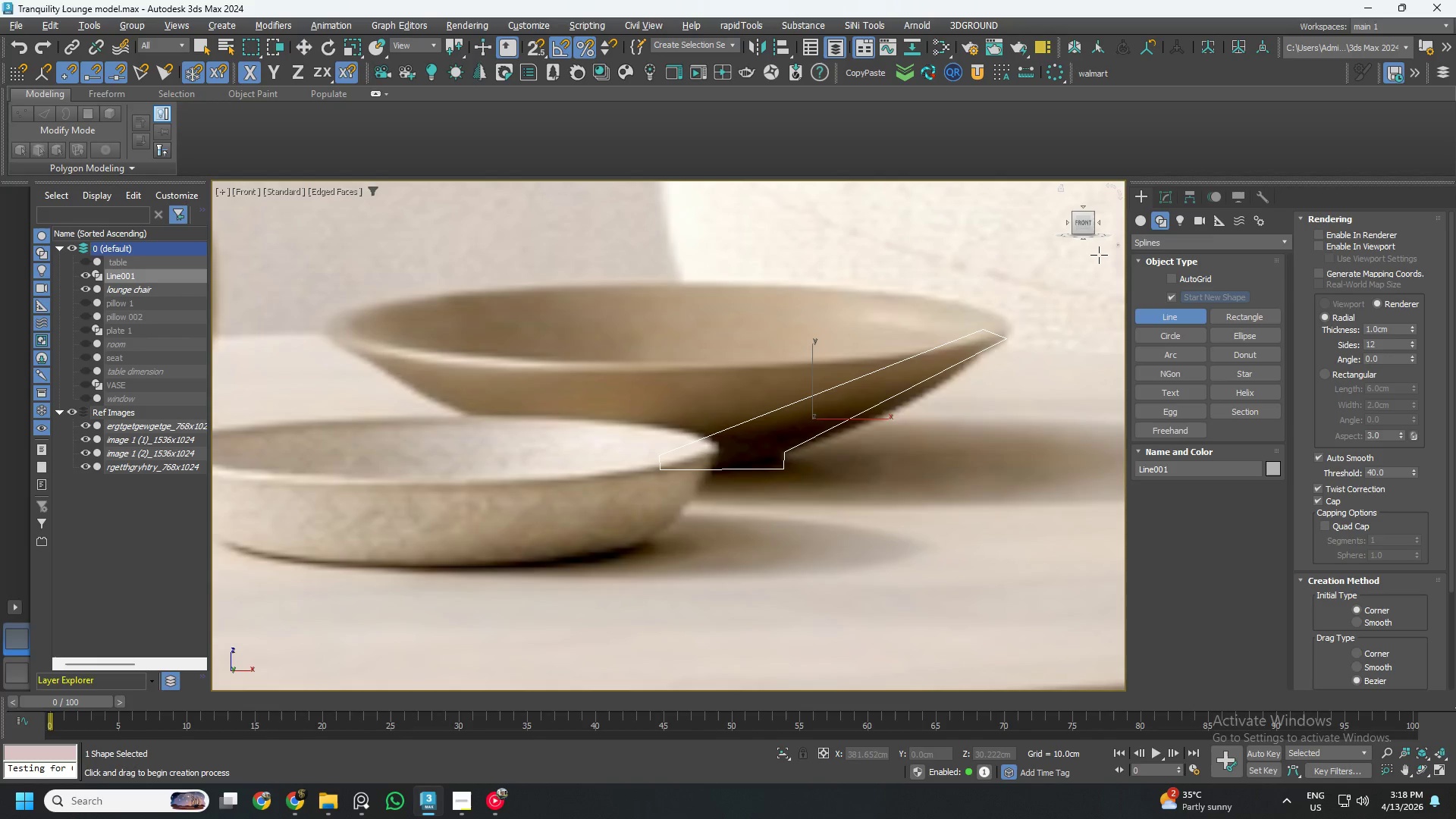 
key(1)
 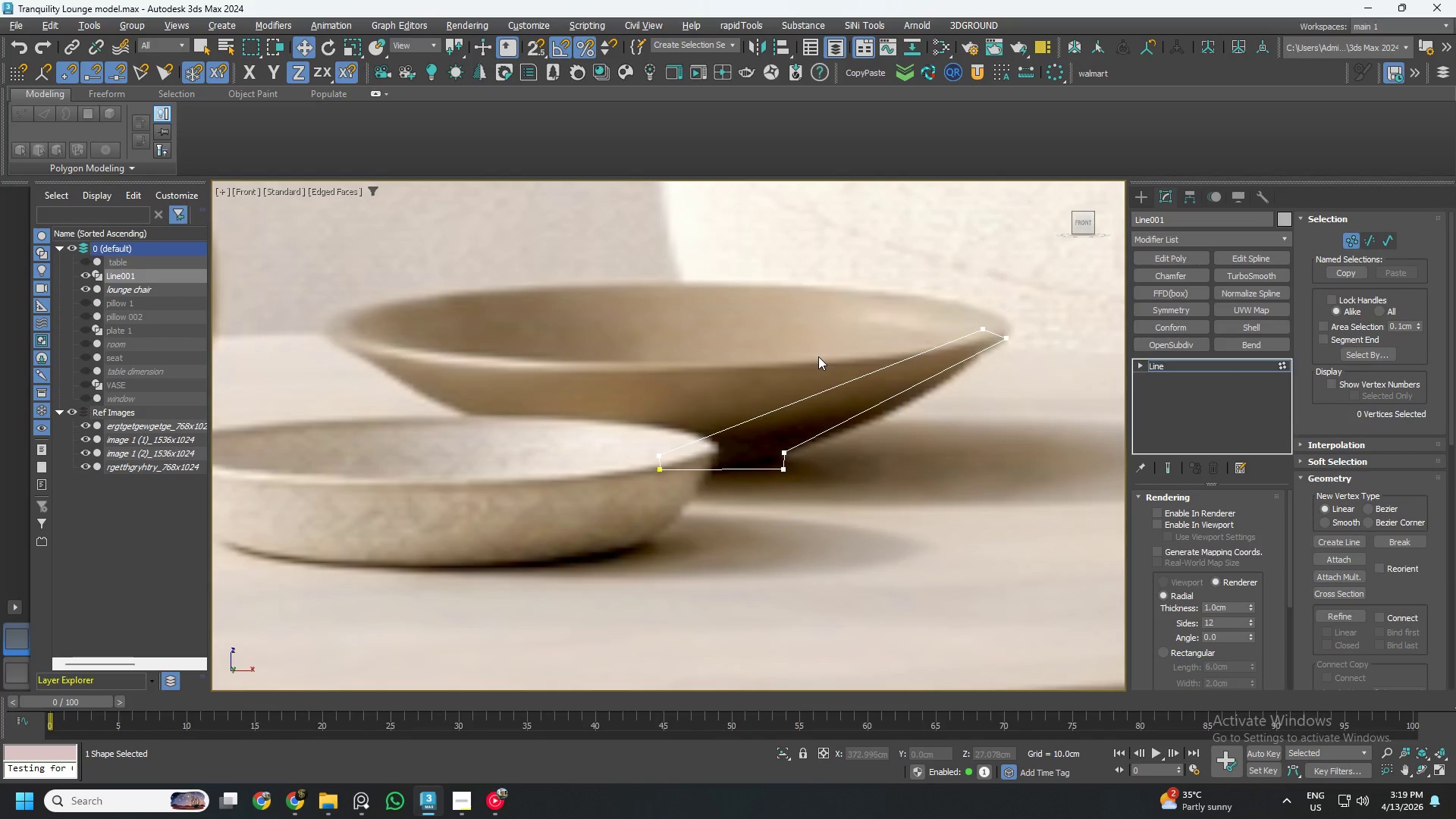 
key(S)
 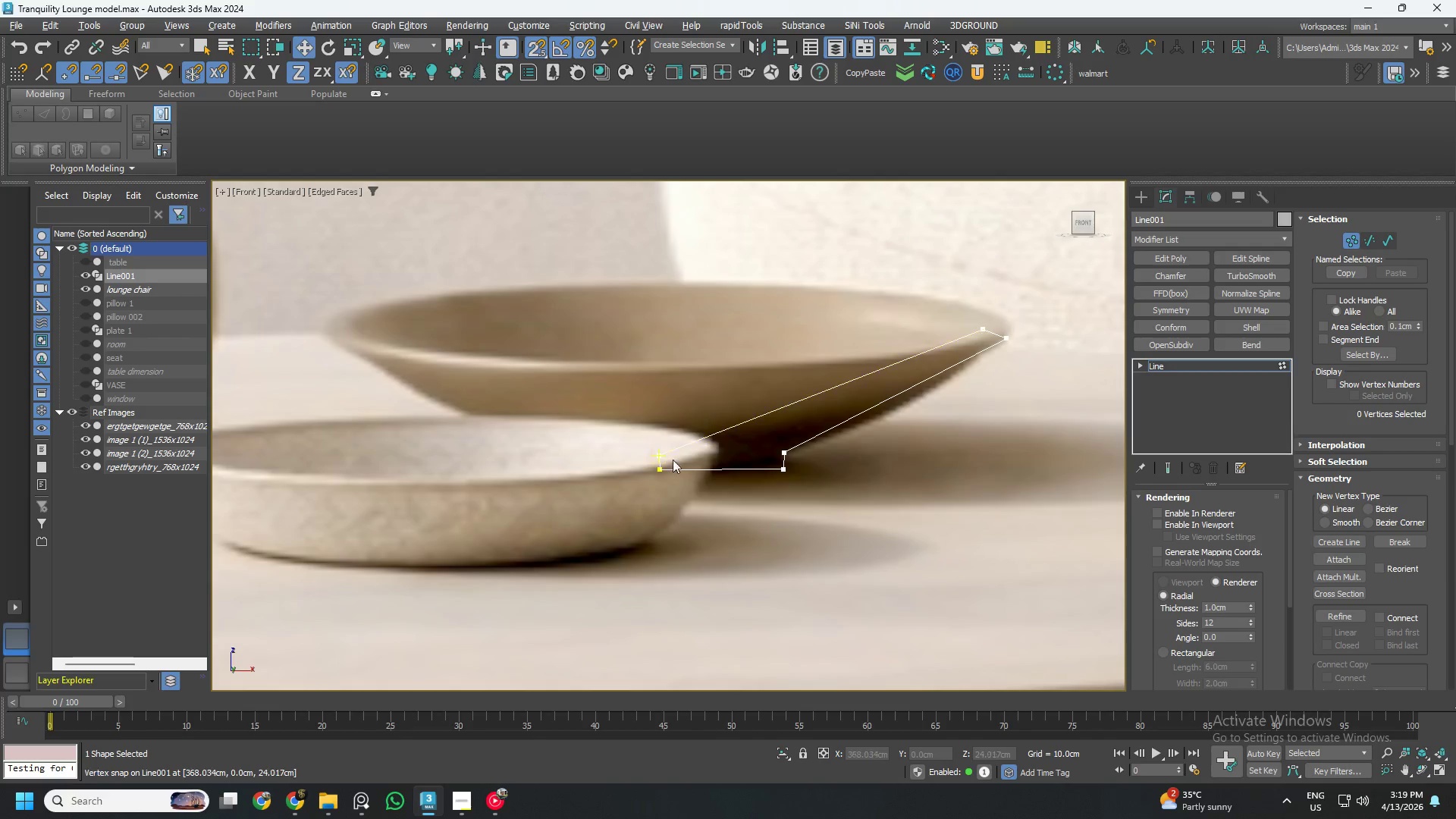 
scroll: coordinate [681, 455], scroll_direction: up, amount: 4.0
 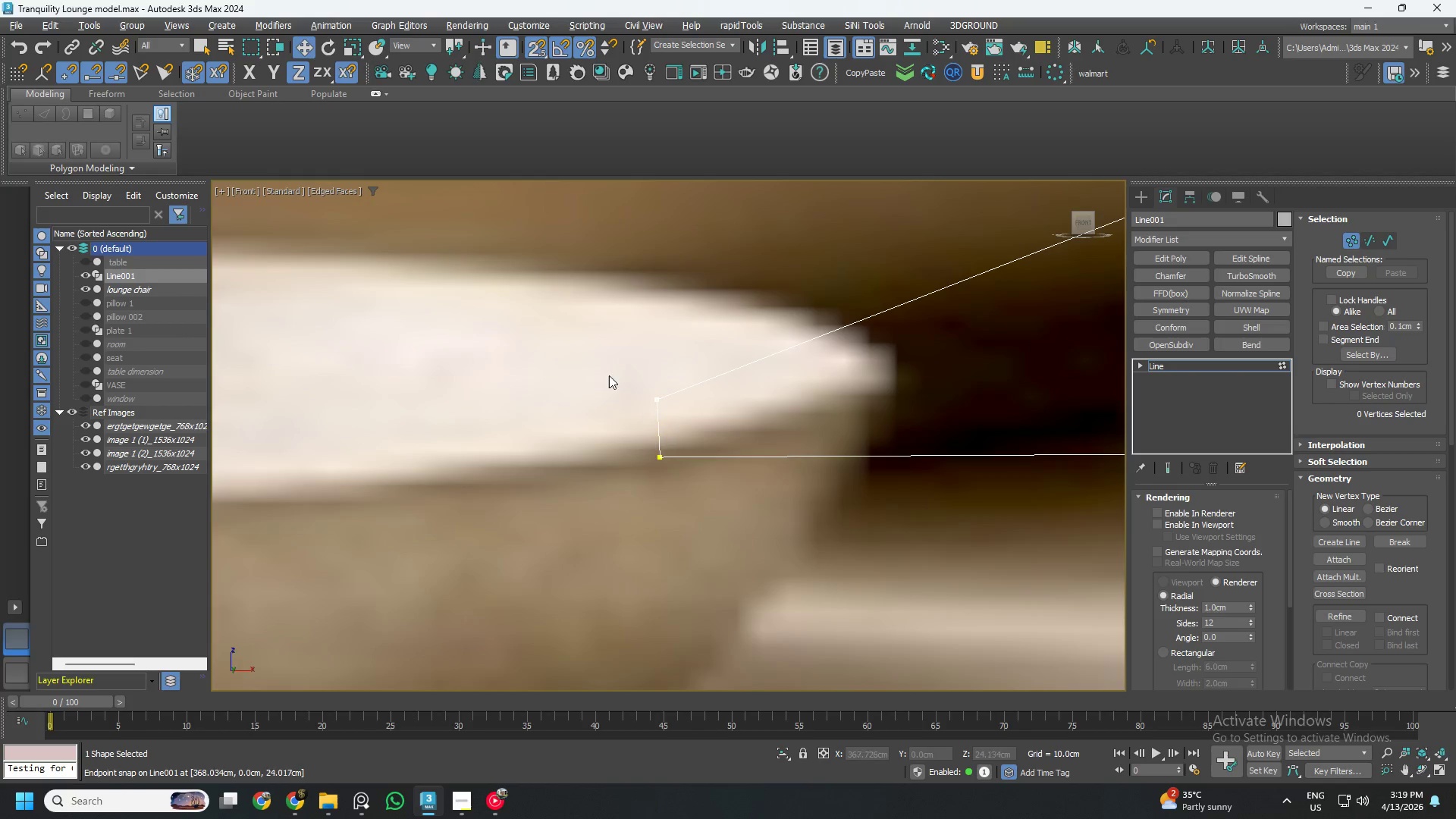 
left_click_drag(start_coordinate=[599, 362], to_coordinate=[687, 424])
 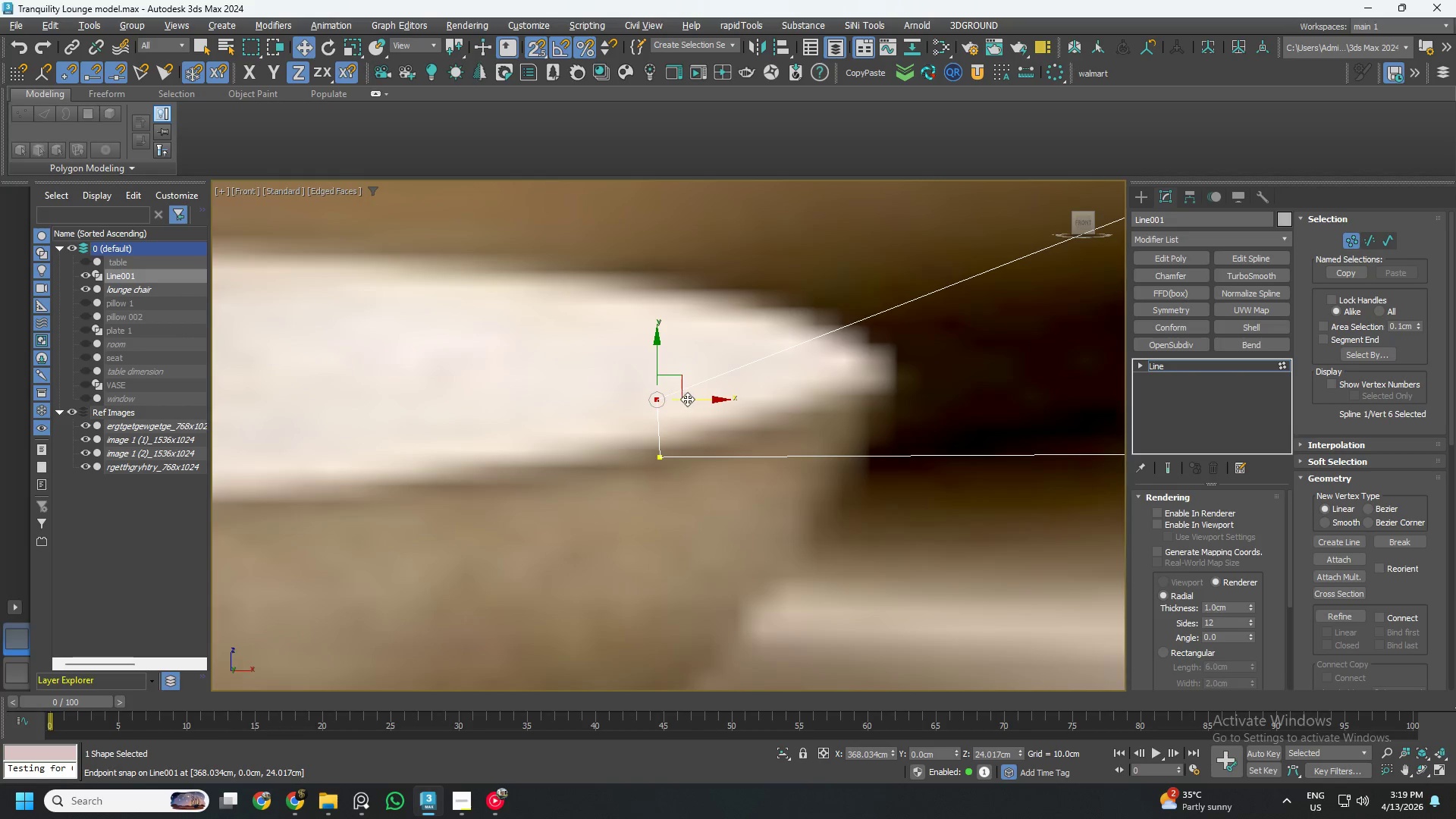 
left_click_drag(start_coordinate=[688, 398], to_coordinate=[657, 459])
 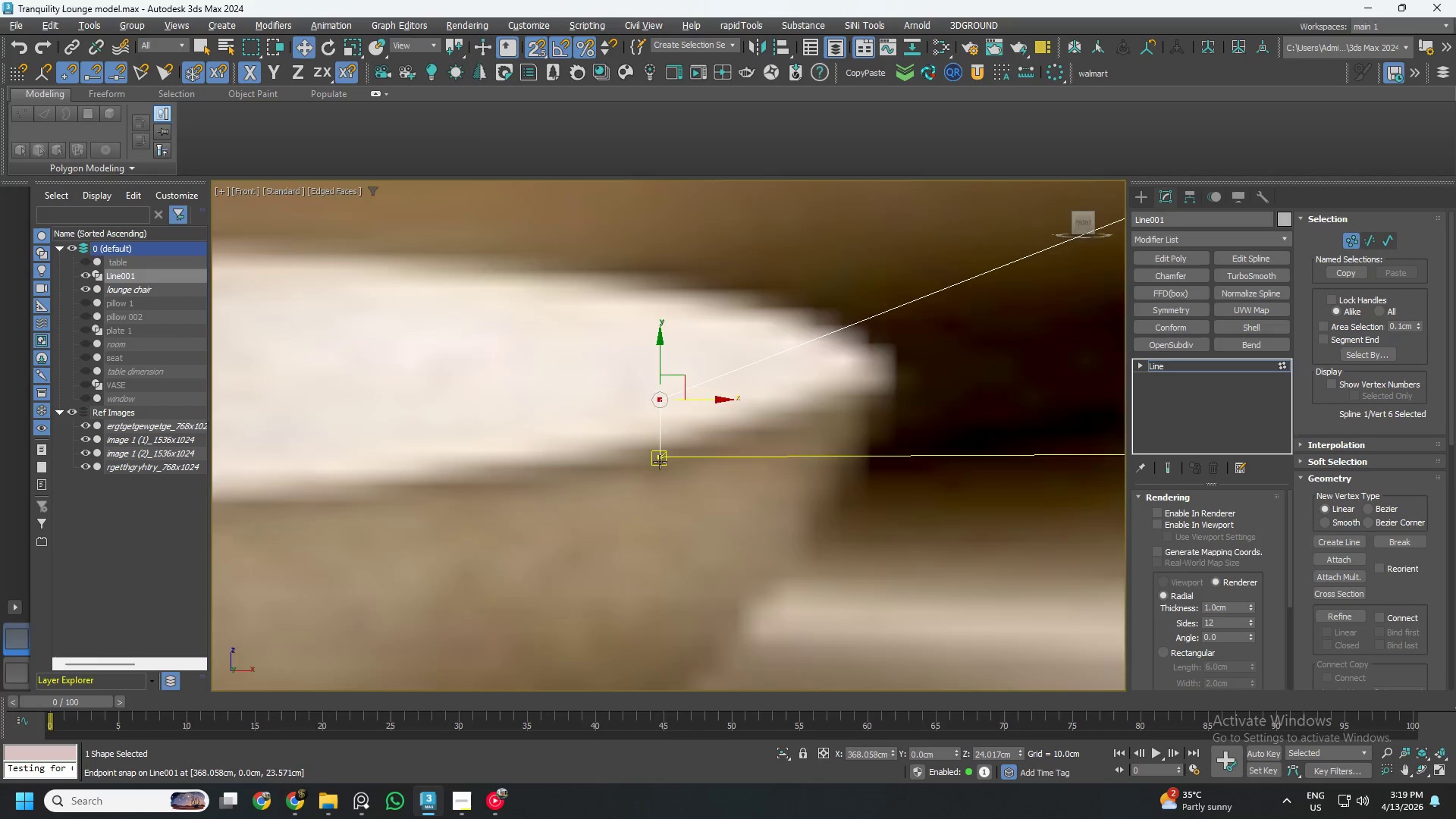 
scroll: coordinate [661, 462], scroll_direction: down, amount: 3.0
 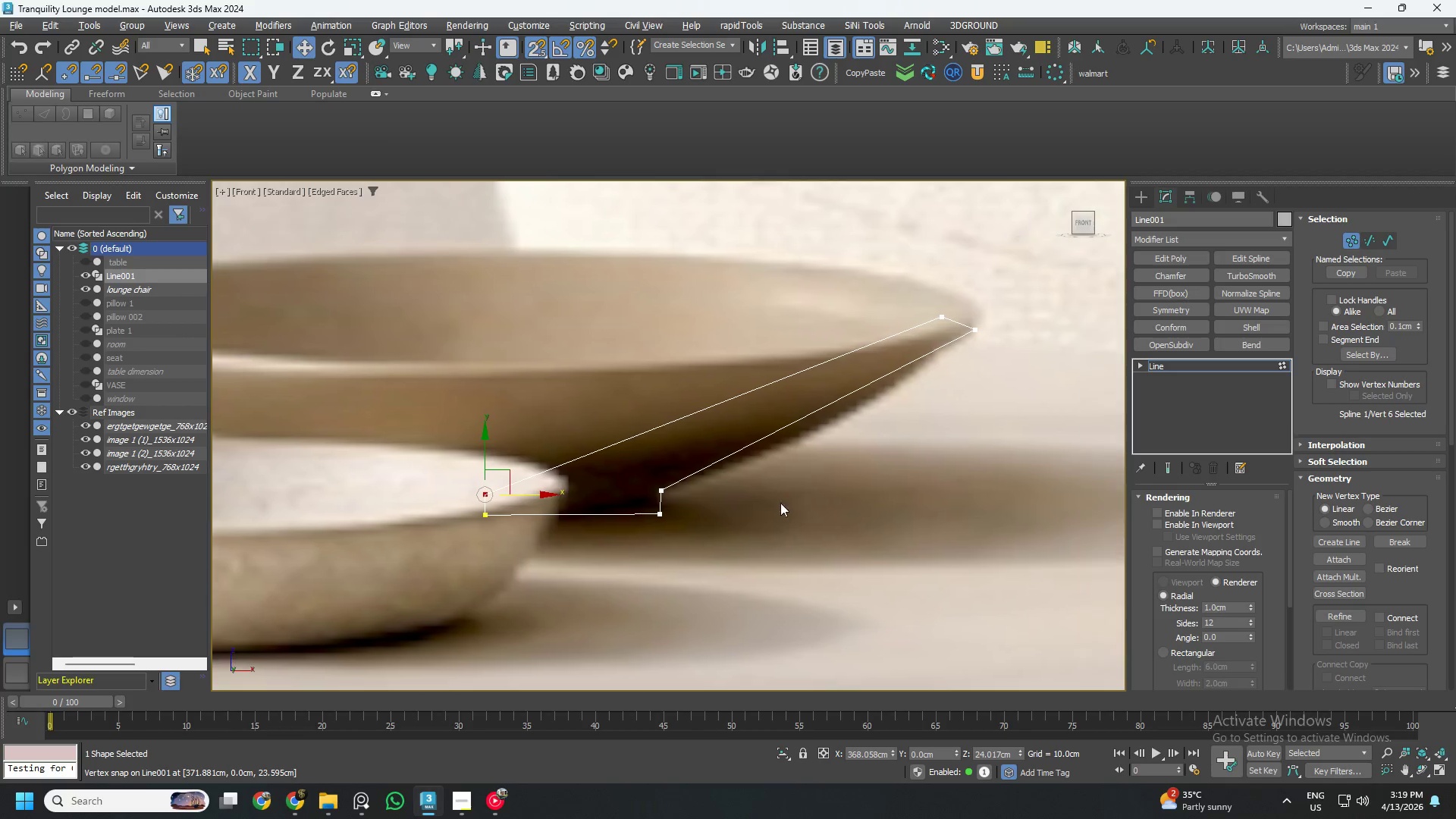 
scroll: coordinate [639, 512], scroll_direction: up, amount: 4.0
 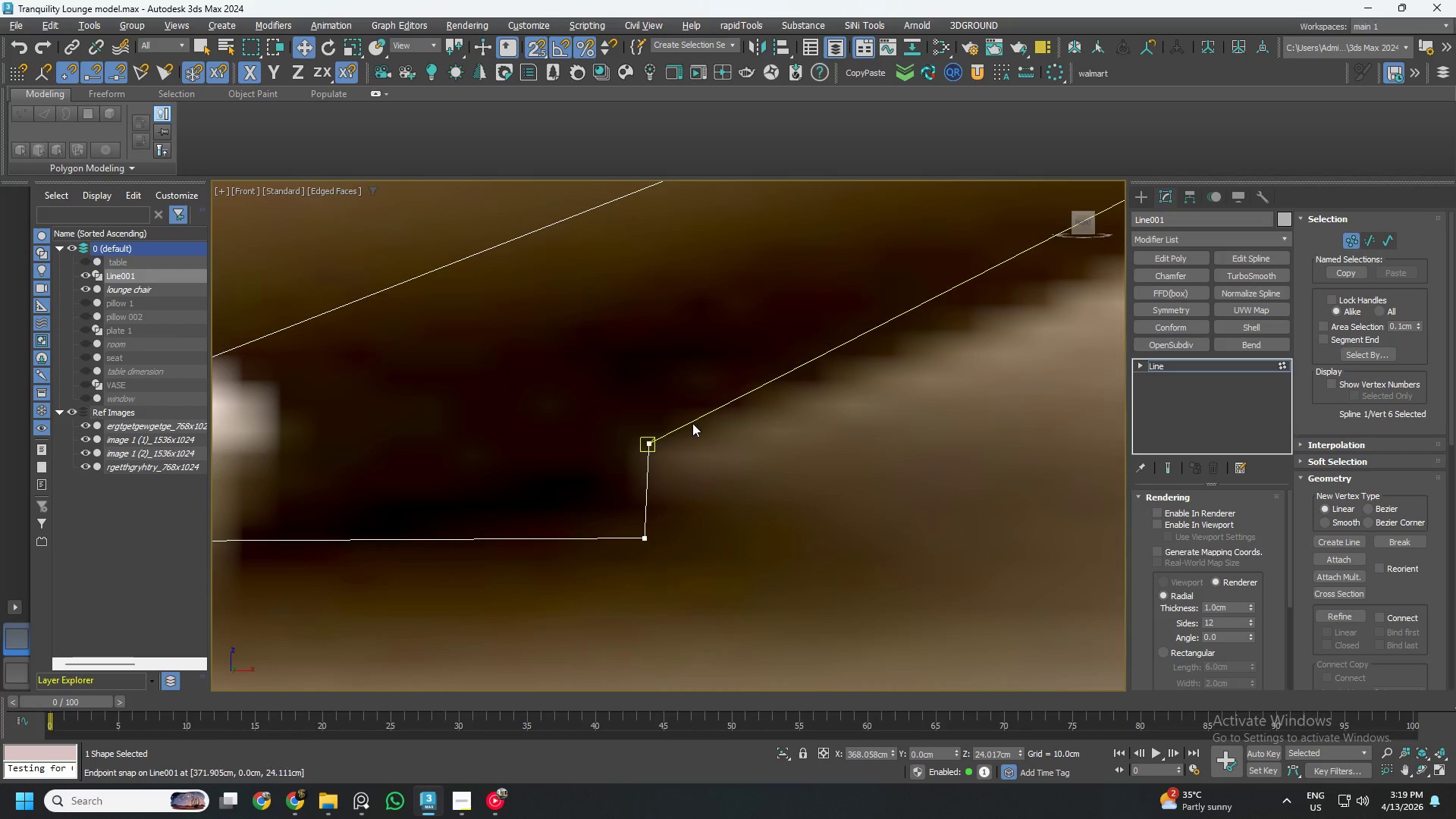 
left_click_drag(start_coordinate=[676, 391], to_coordinate=[583, 481])
 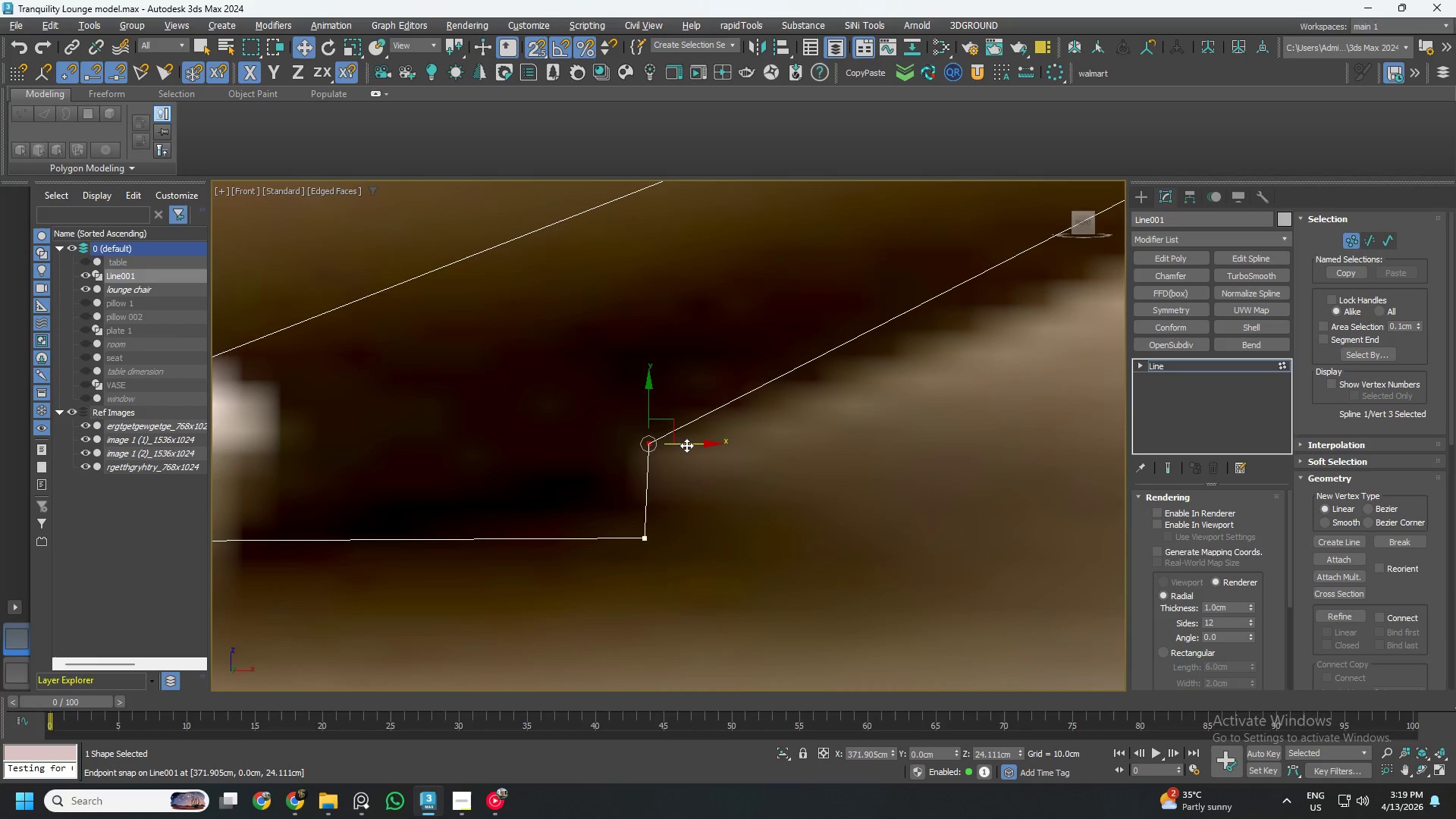 
left_click_drag(start_coordinate=[686, 444], to_coordinate=[651, 533])
 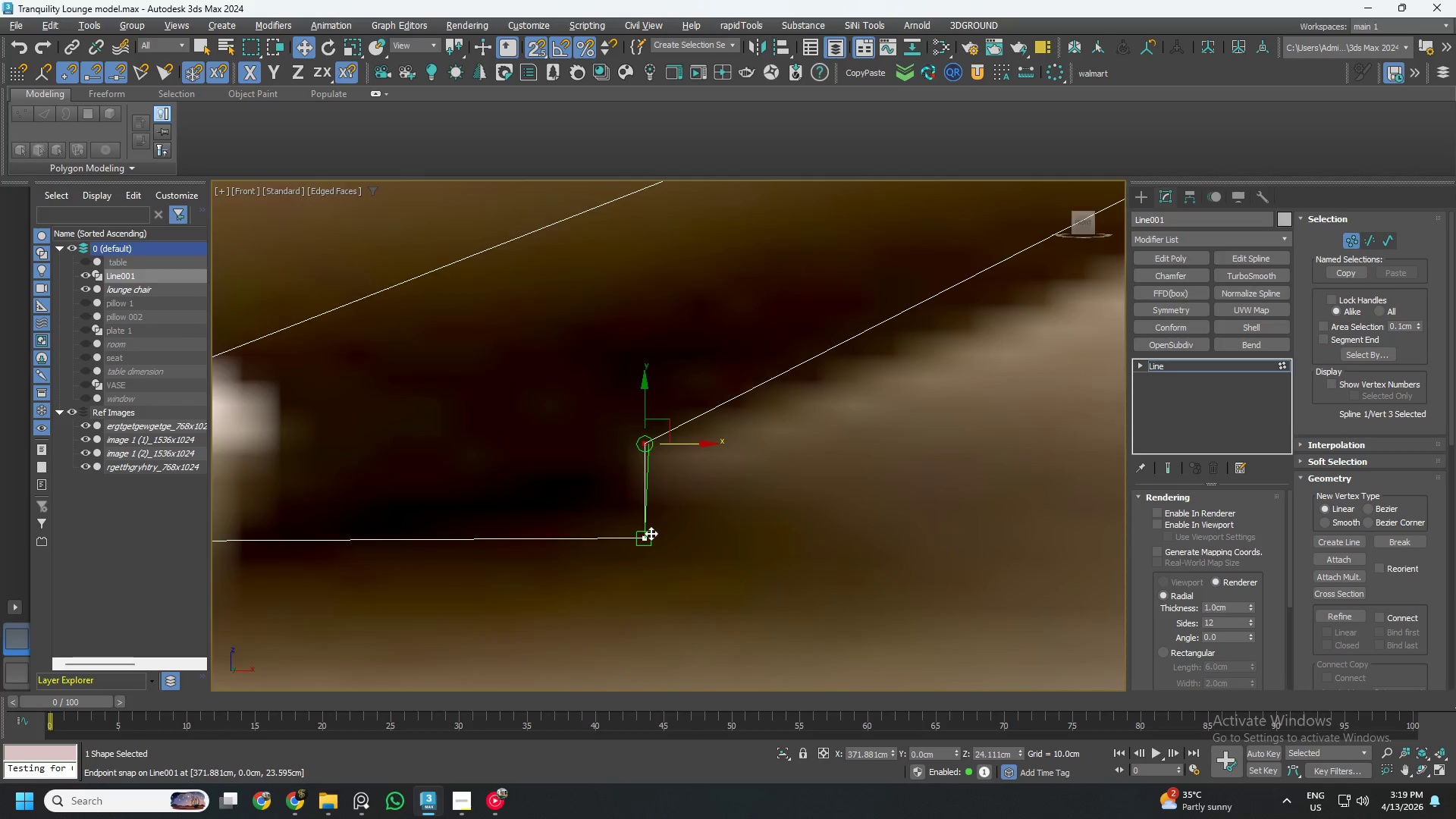 
left_click_drag(start_coordinate=[670, 576], to_coordinate=[624, 520])
 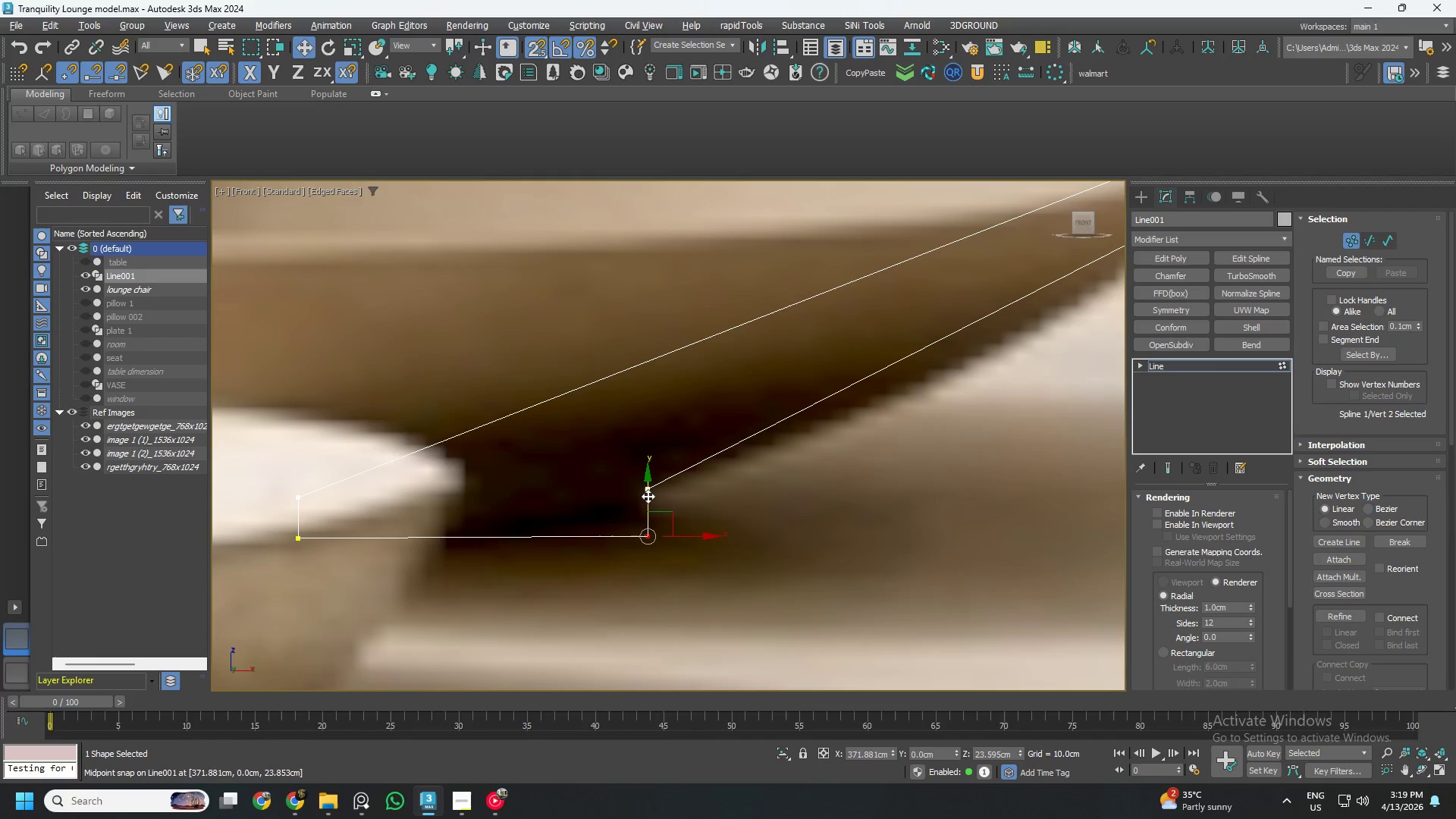 
scroll: coordinate [651, 534], scroll_direction: down, amount: 2.0
 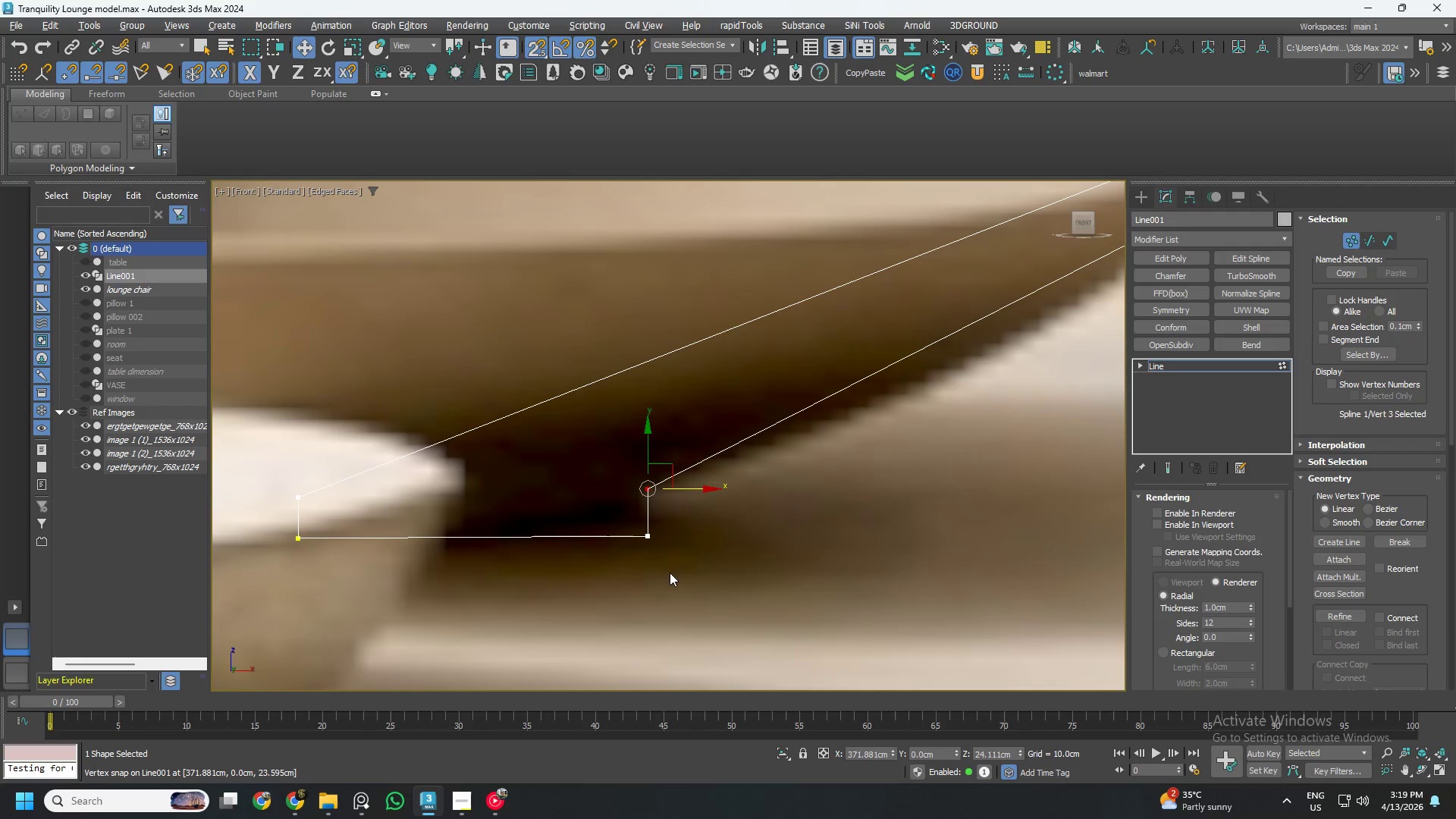 
left_click_drag(start_coordinate=[648, 496], to_coordinate=[288, 541])
 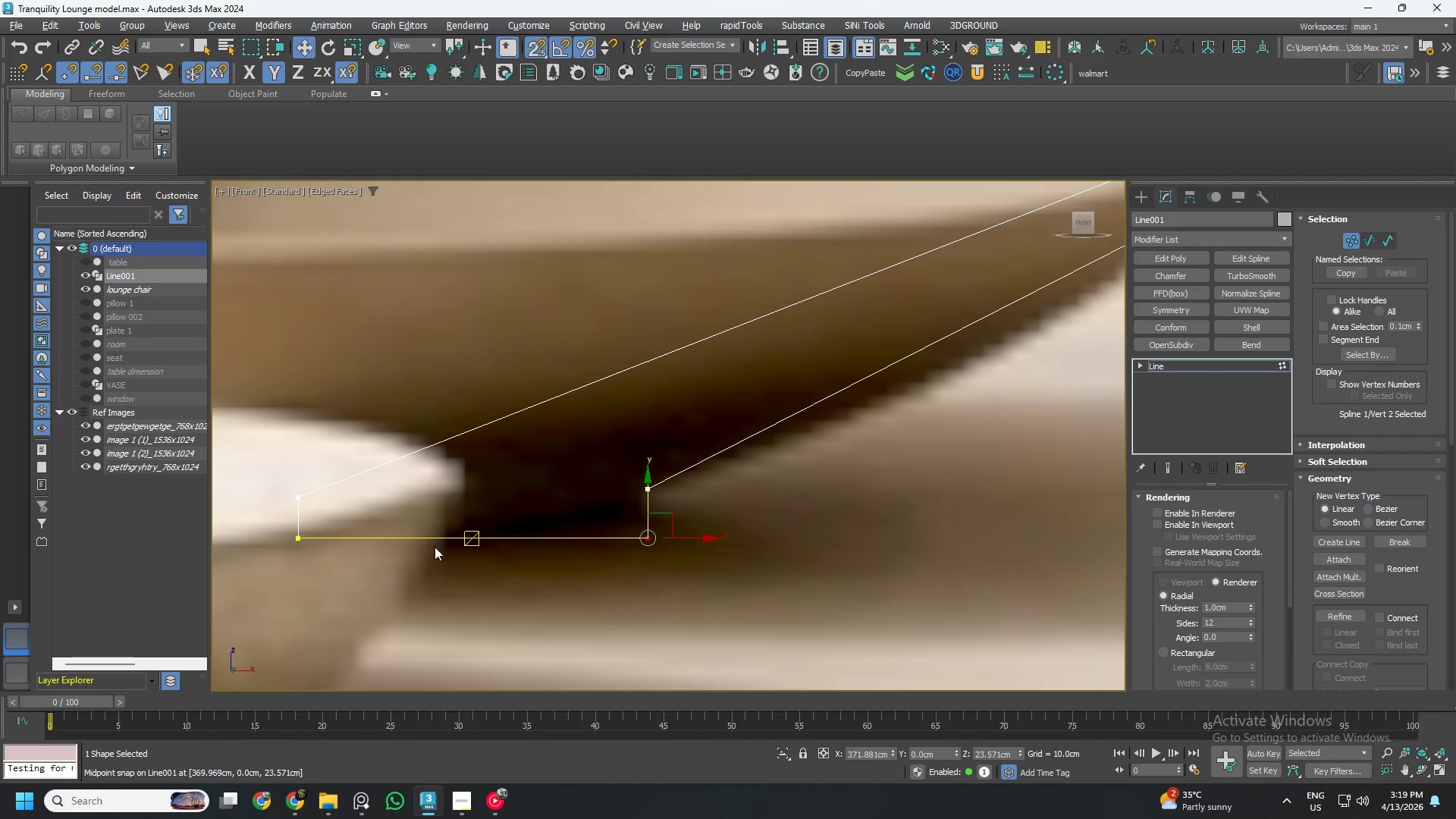 
scroll: coordinate [472, 548], scroll_direction: down, amount: 1.0
 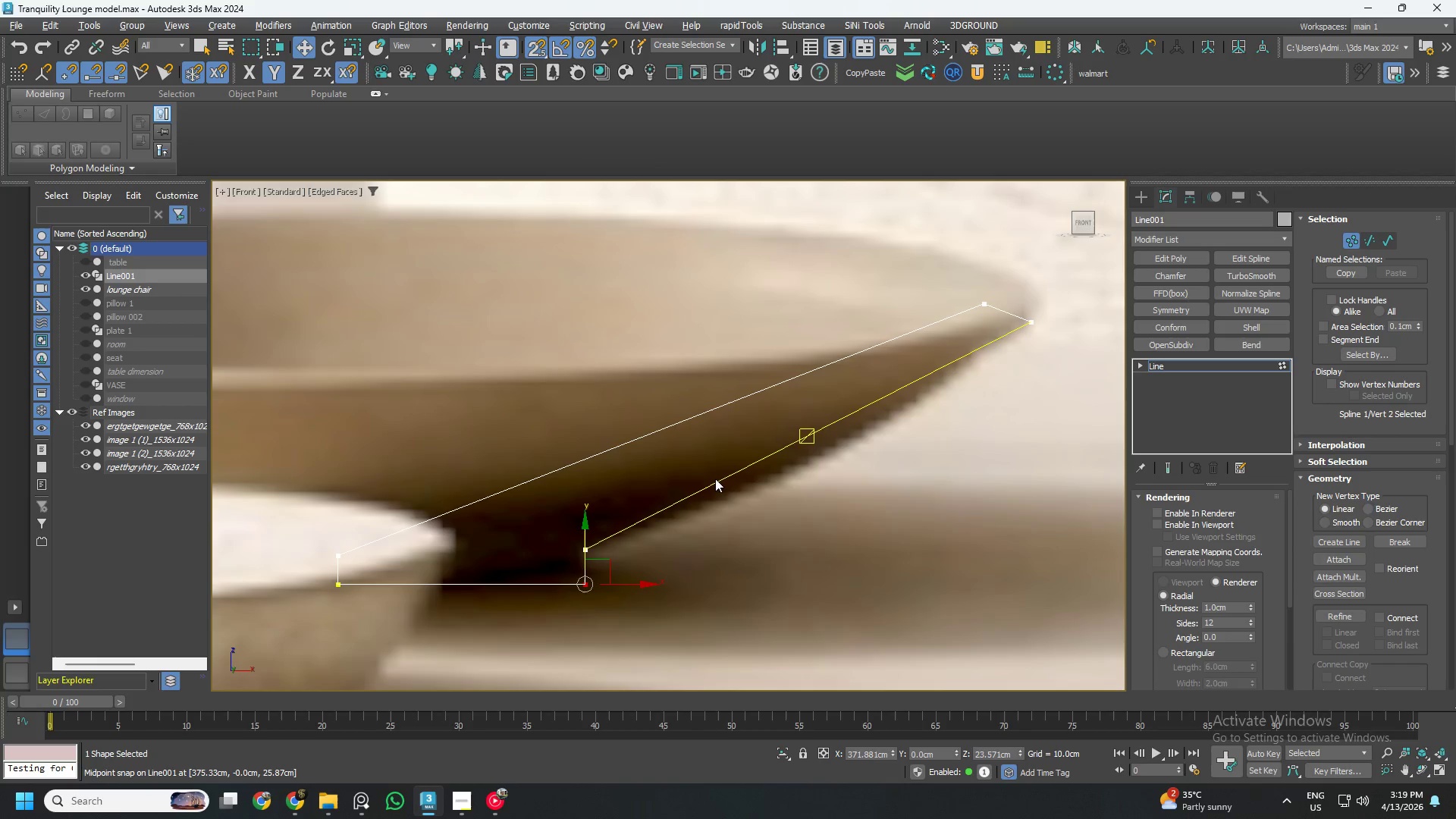 
right_click([708, 508])
 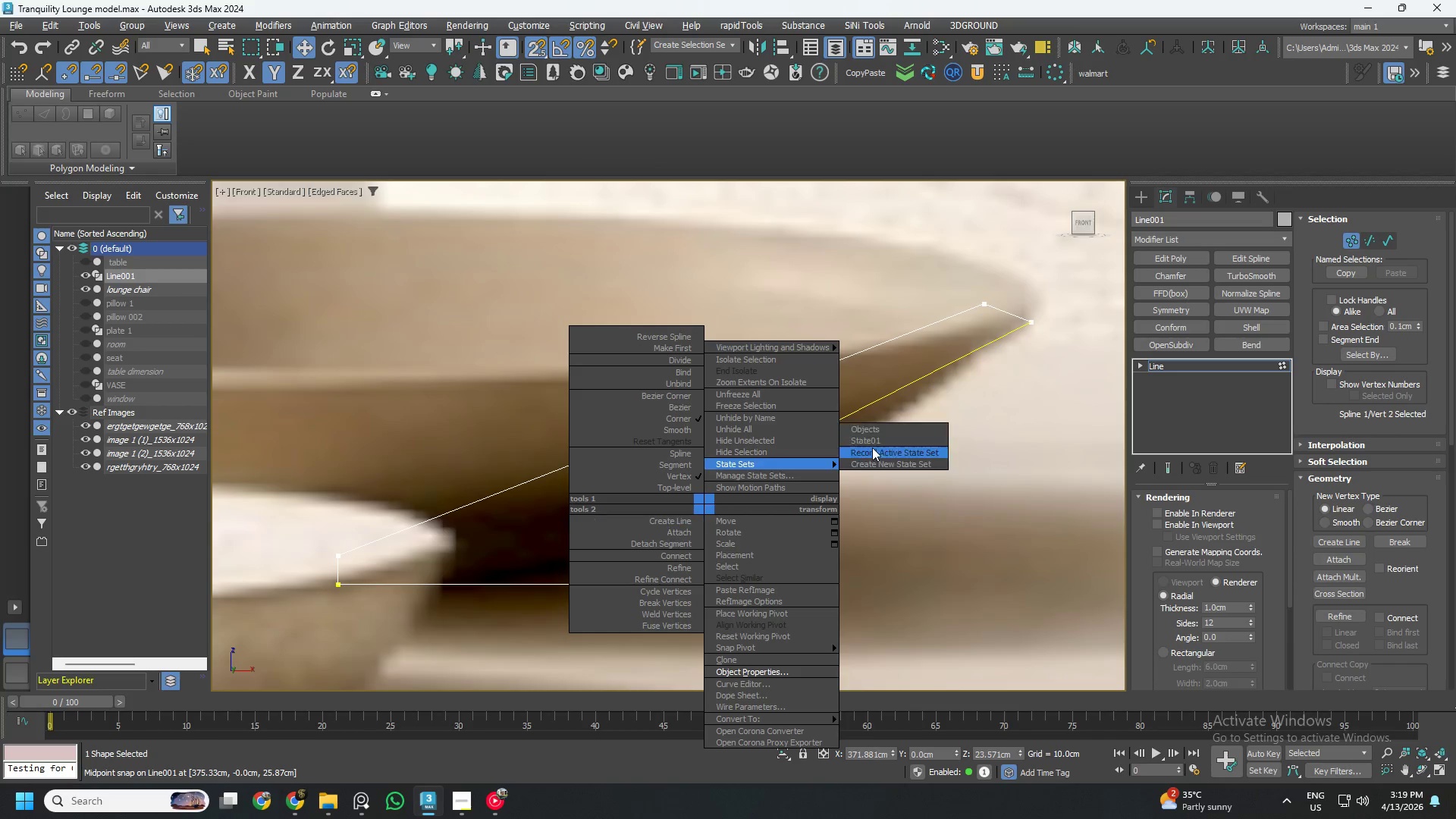 
left_click([890, 442])
 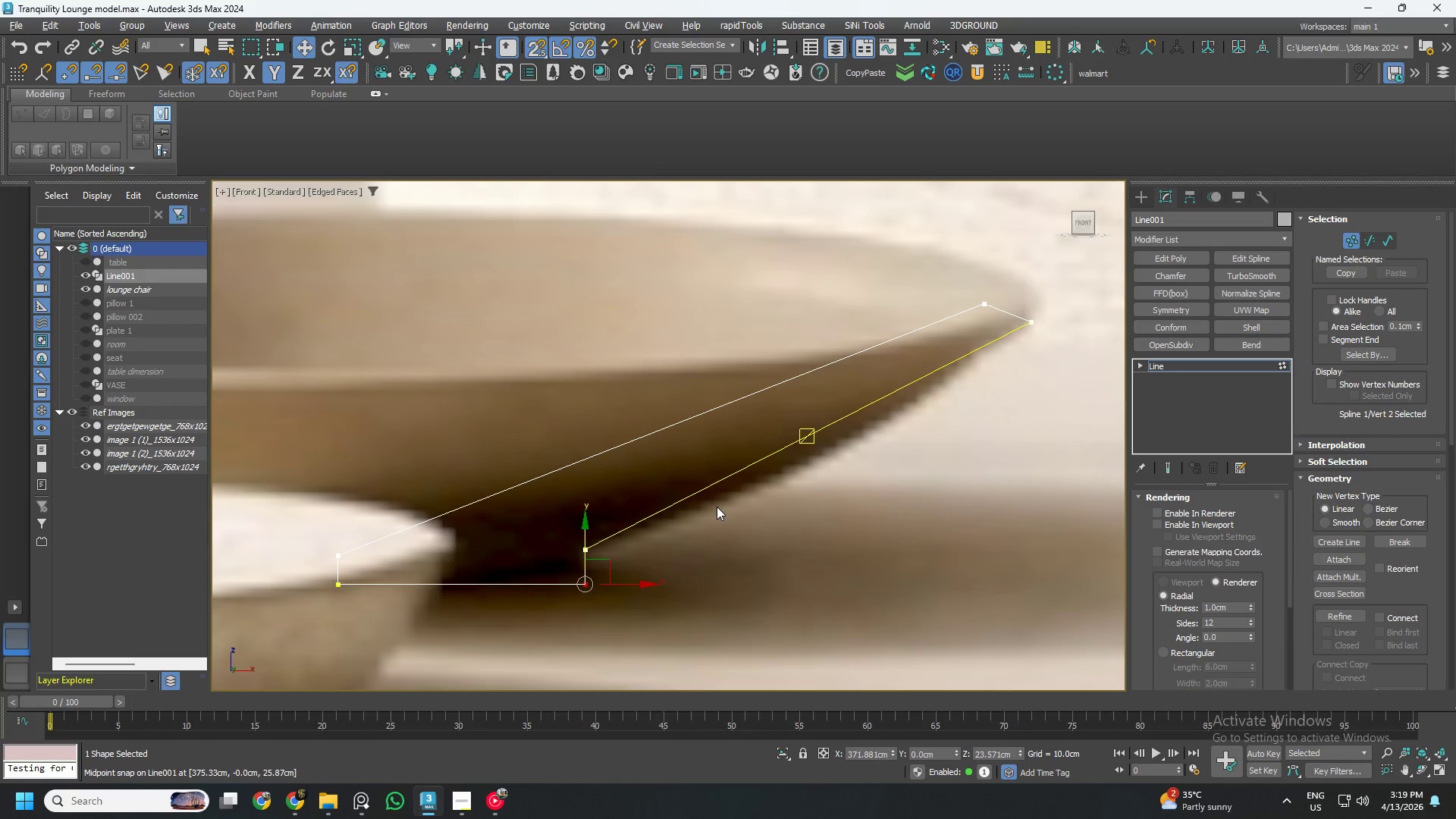 
key(S)
 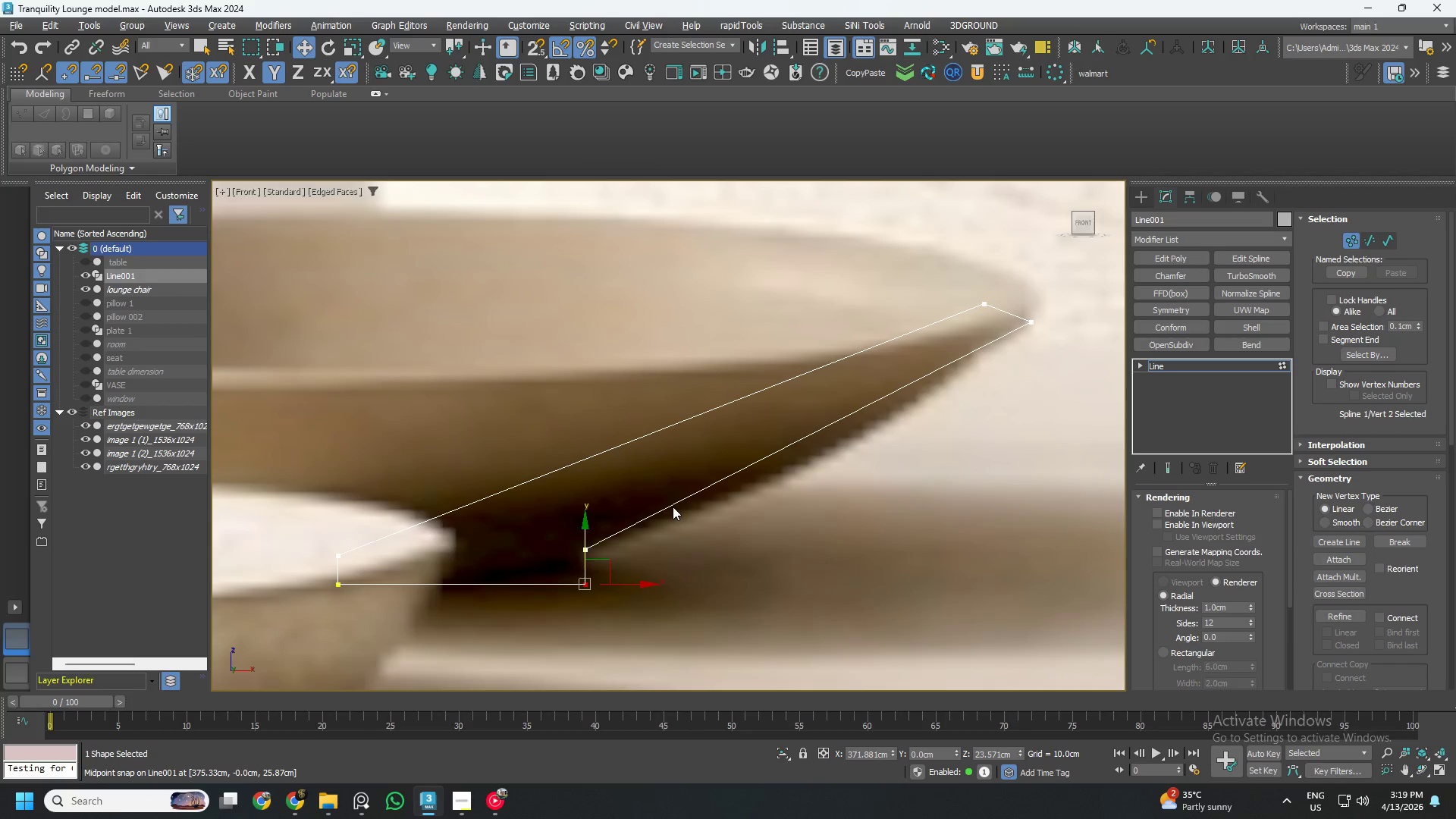 
key(Control+ControlLeft)
 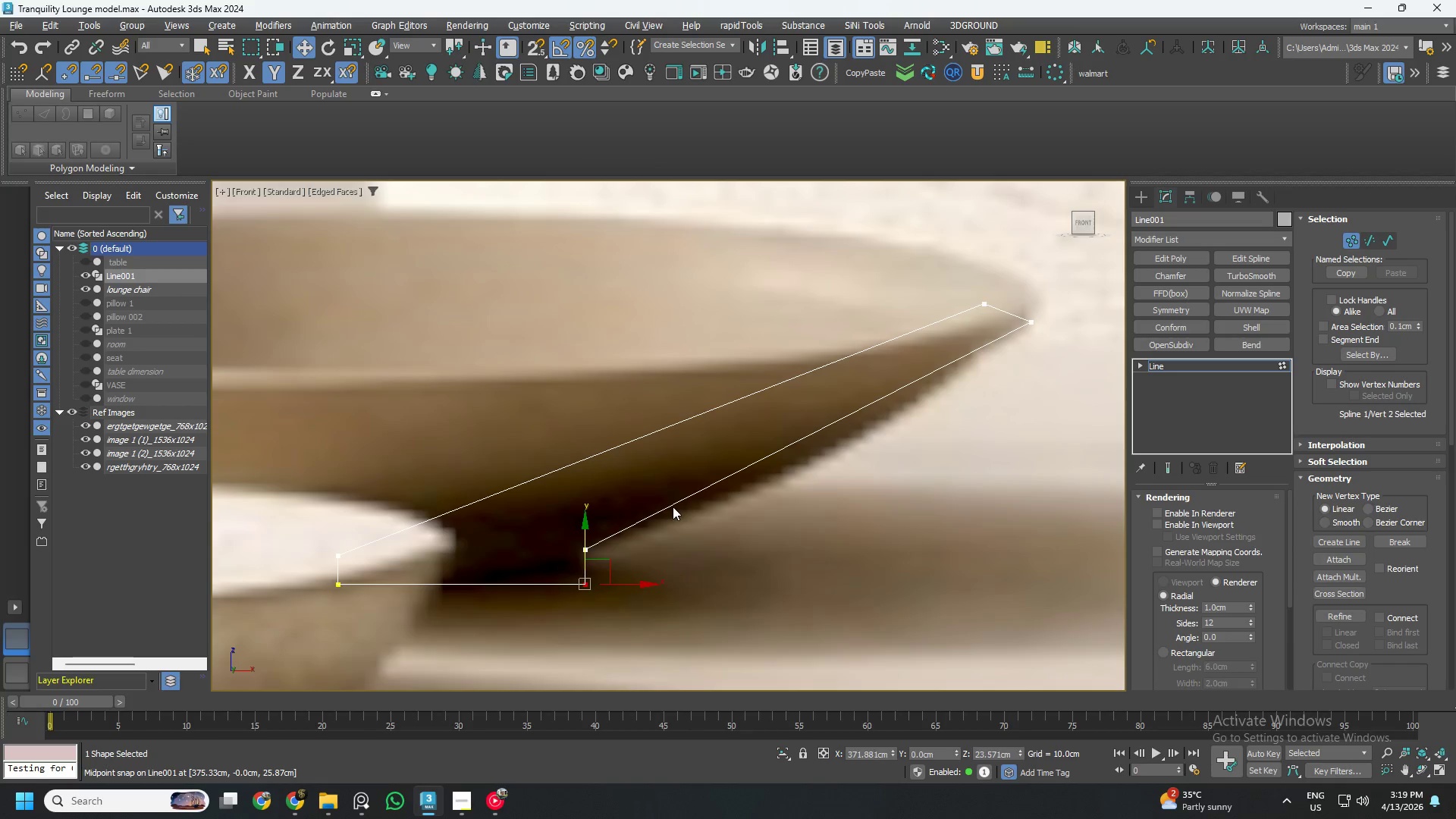 
key(Control+A)
 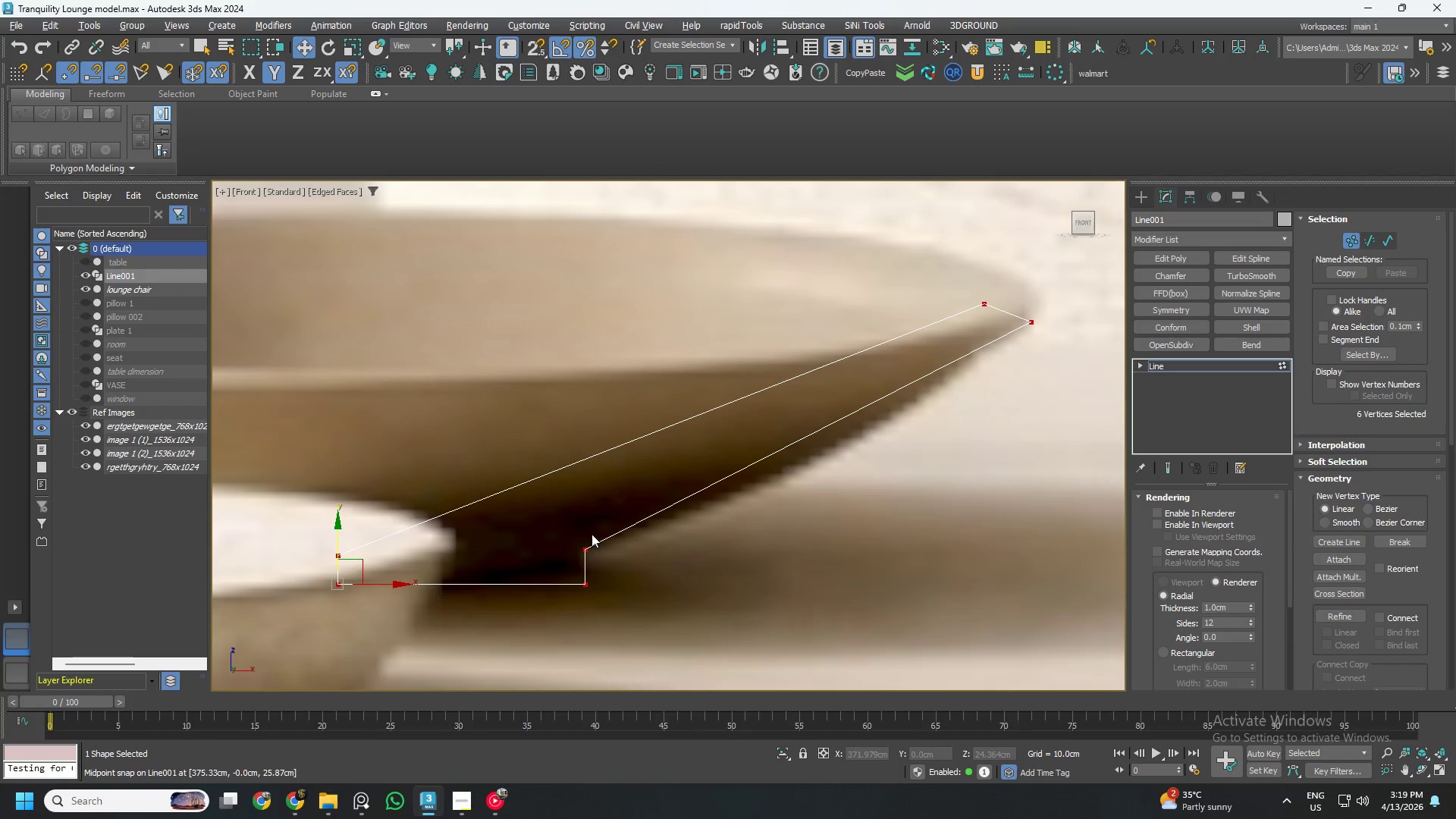 
right_click([588, 541])
 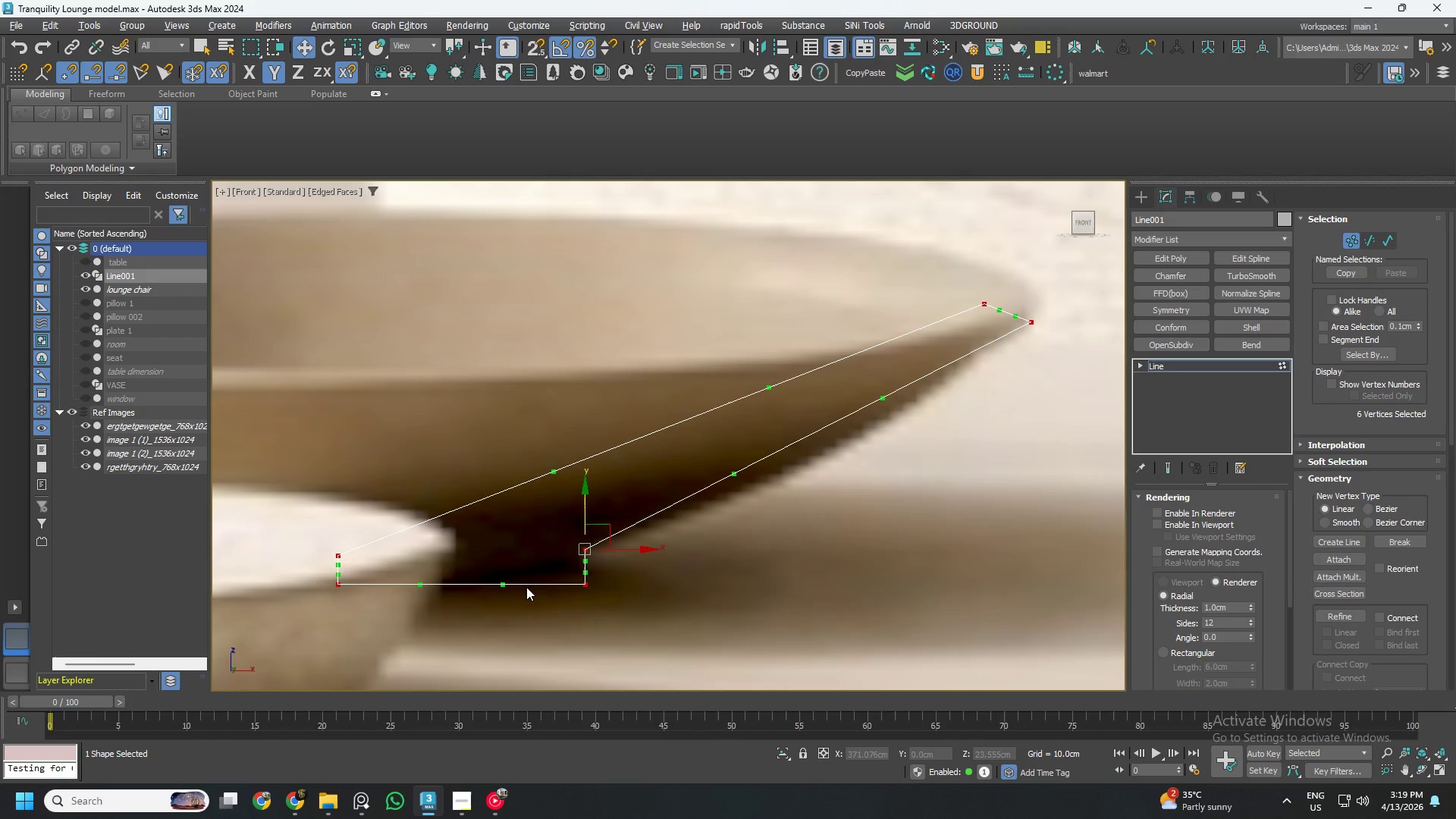 
scroll: coordinate [635, 519], scroll_direction: up, amount: 1.0
 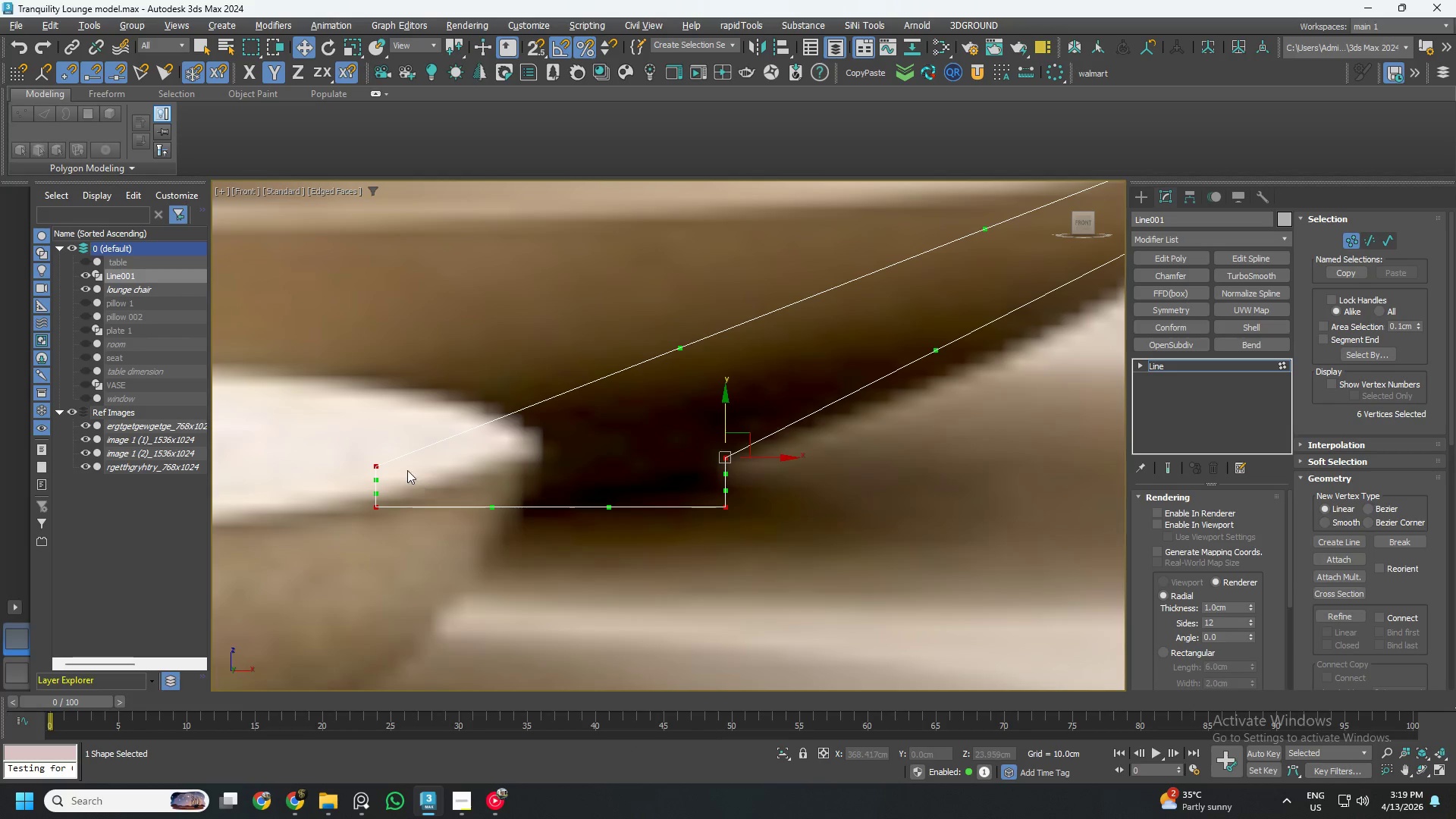 
scroll: coordinate [630, 413], scroll_direction: down, amount: 1.0
 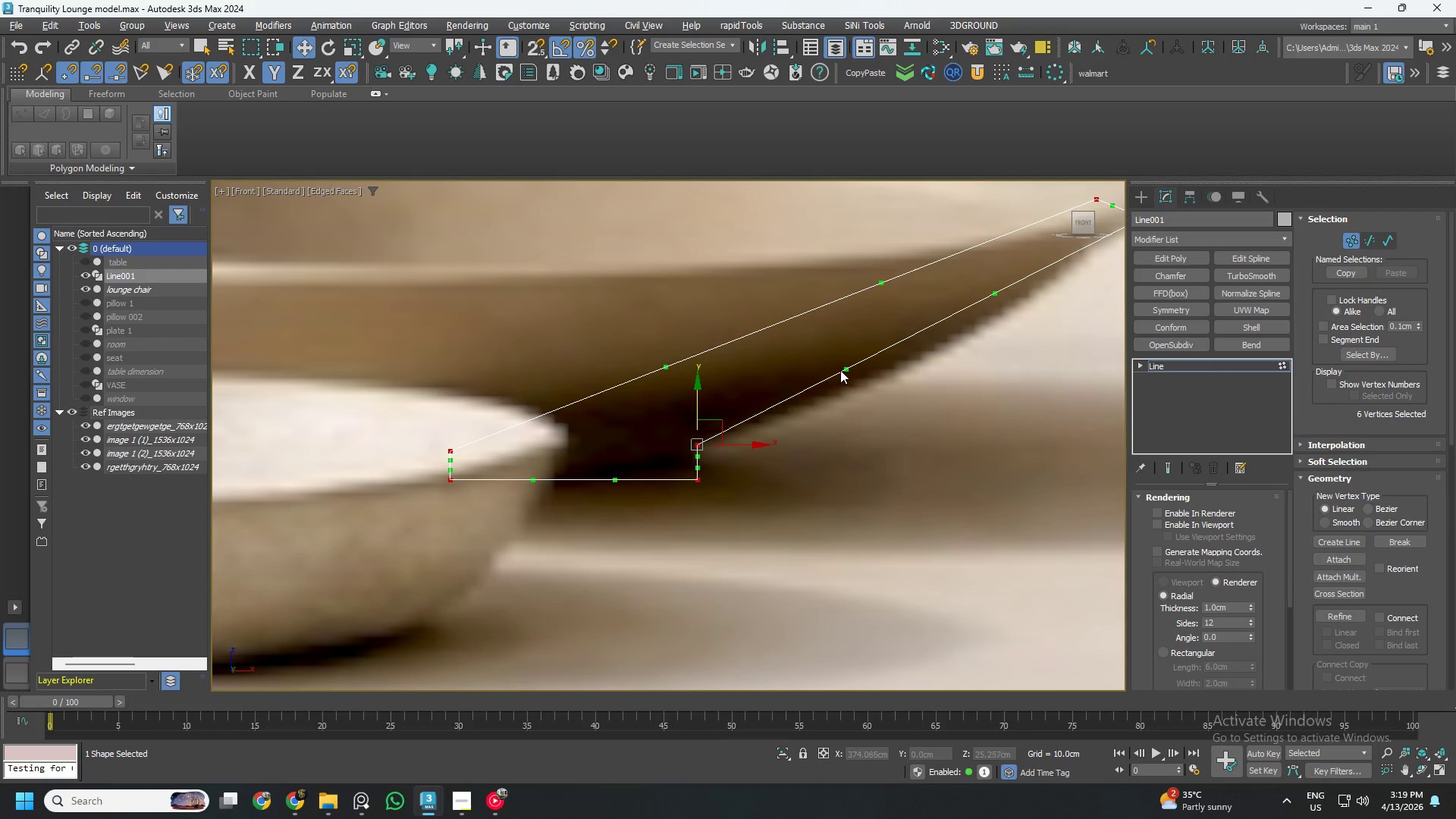 
left_click_drag(start_coordinate=[843, 369], to_coordinate=[853, 399])
 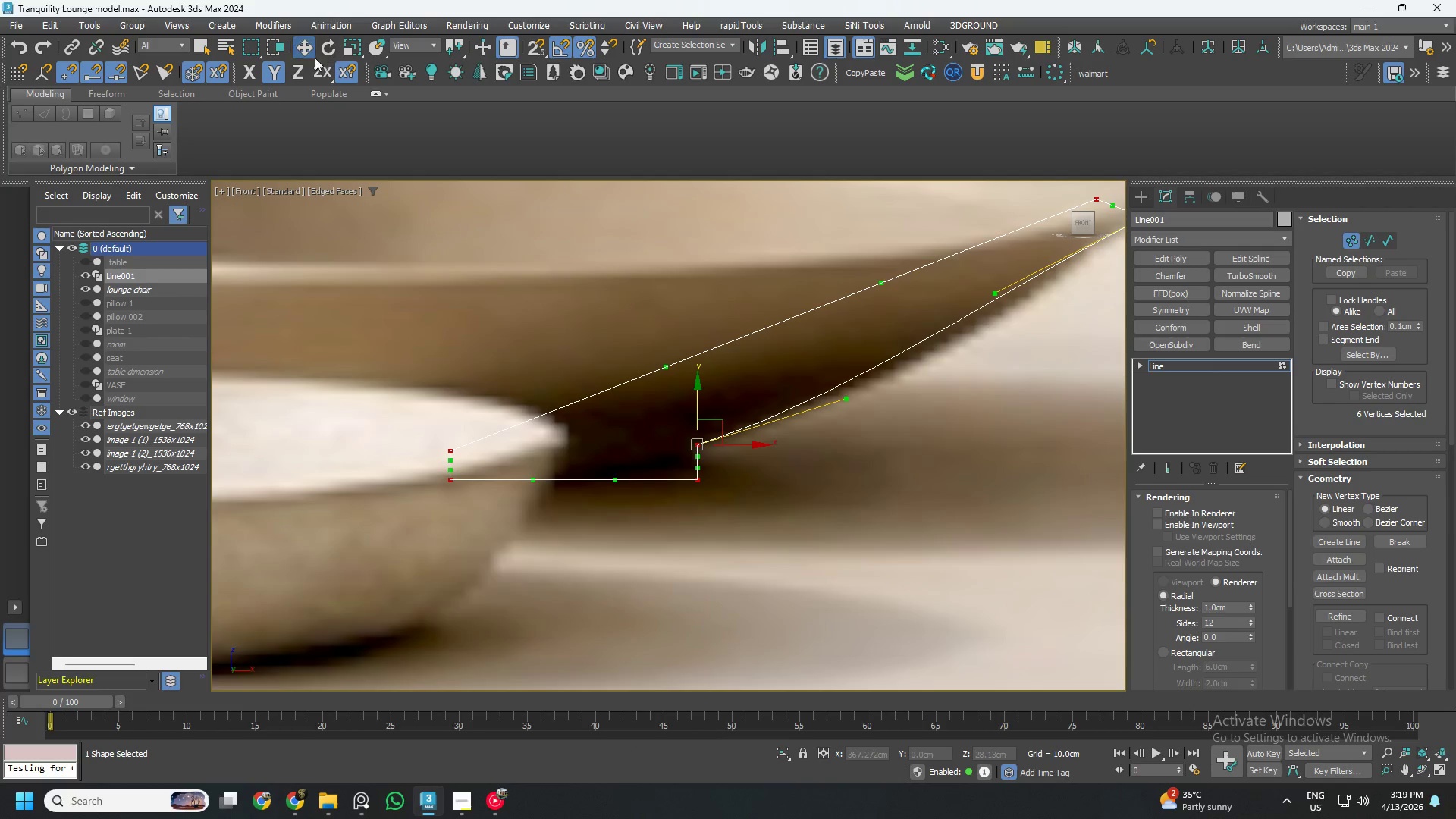 
left_click([322, 70])
 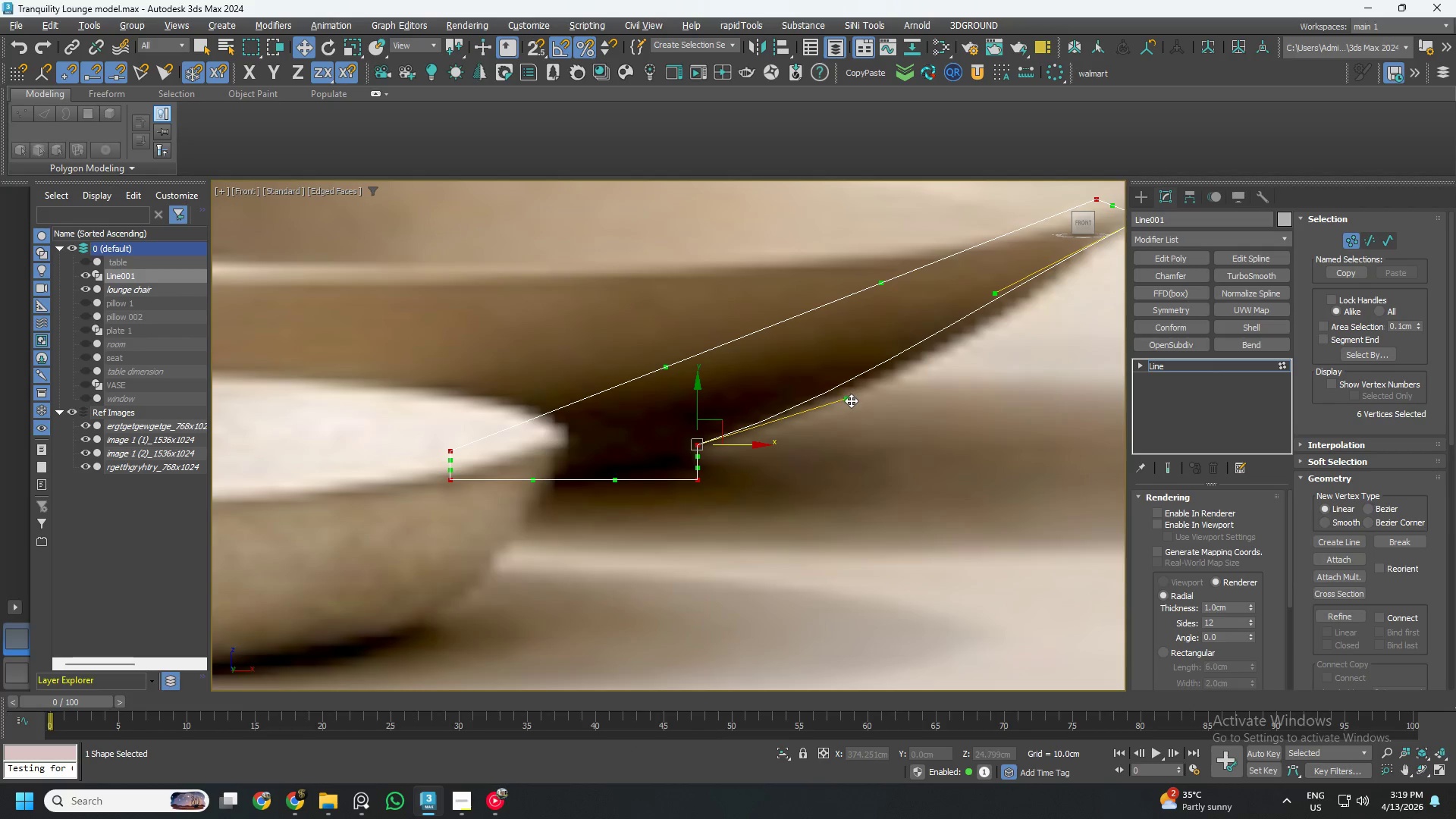 
left_click_drag(start_coordinate=[847, 400], to_coordinate=[861, 419])
 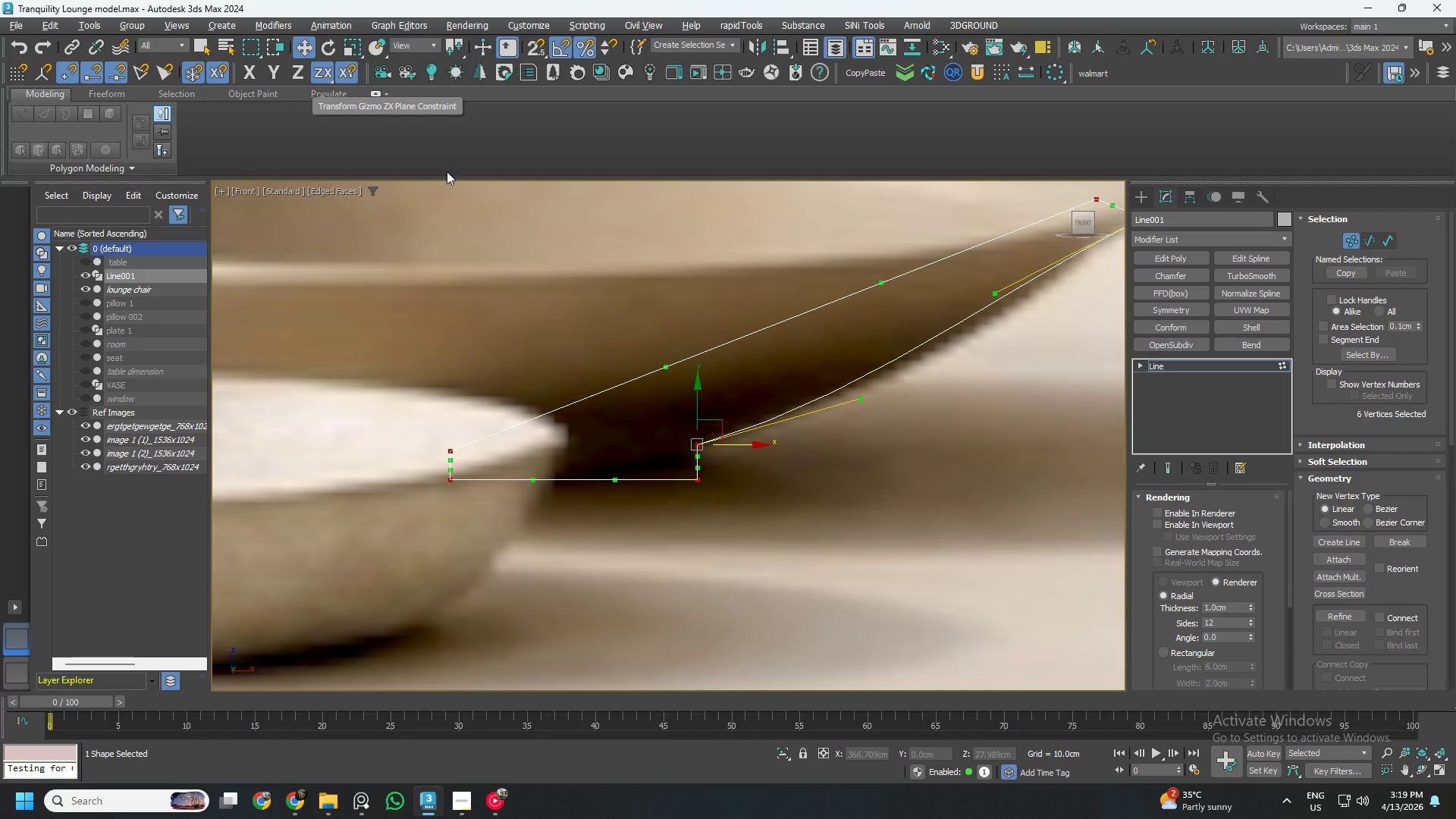 
hold_key(key=AltLeft, duration=0.58)
 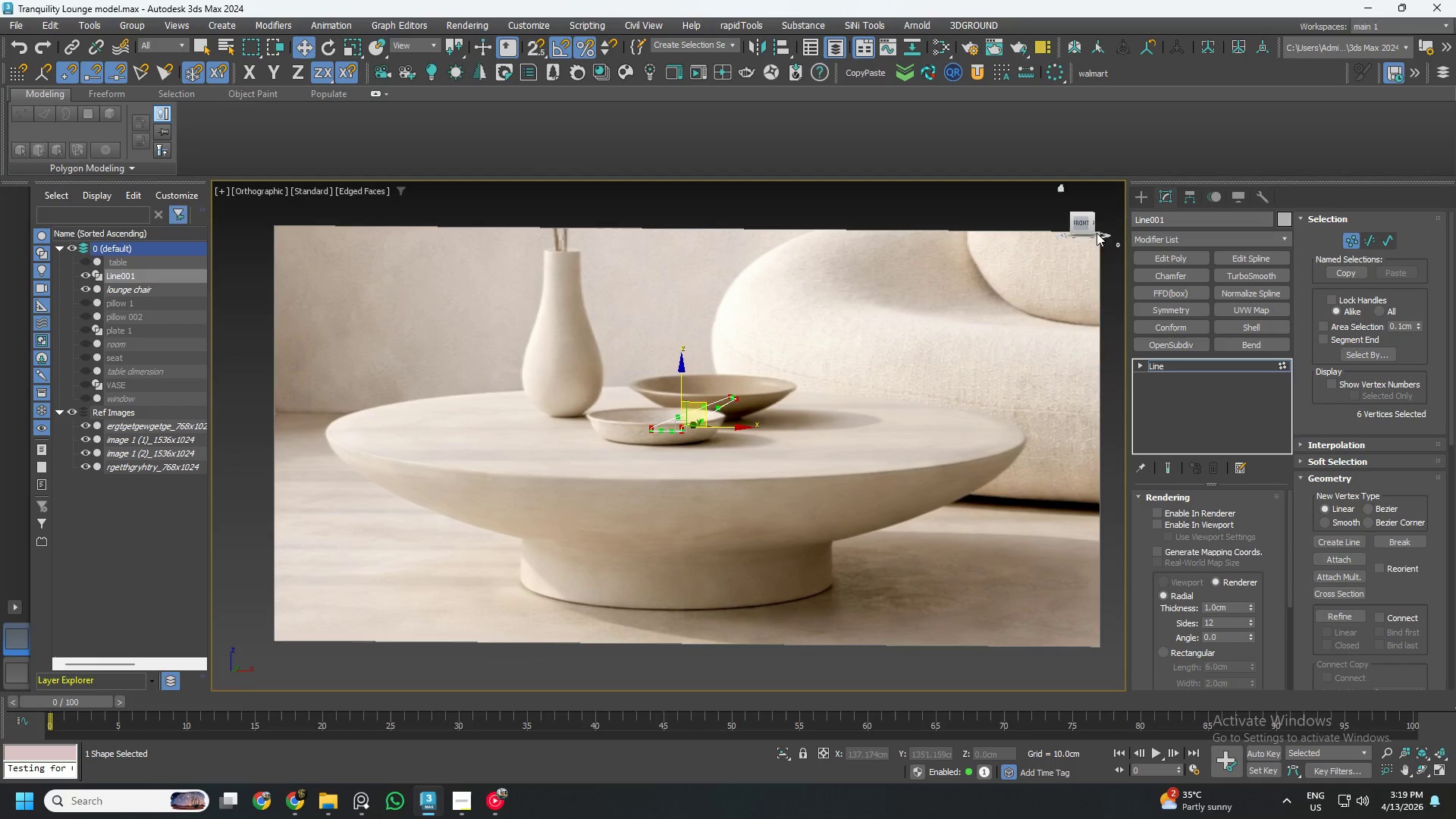 
scroll: coordinate [686, 428], scroll_direction: down, amount: 6.0
 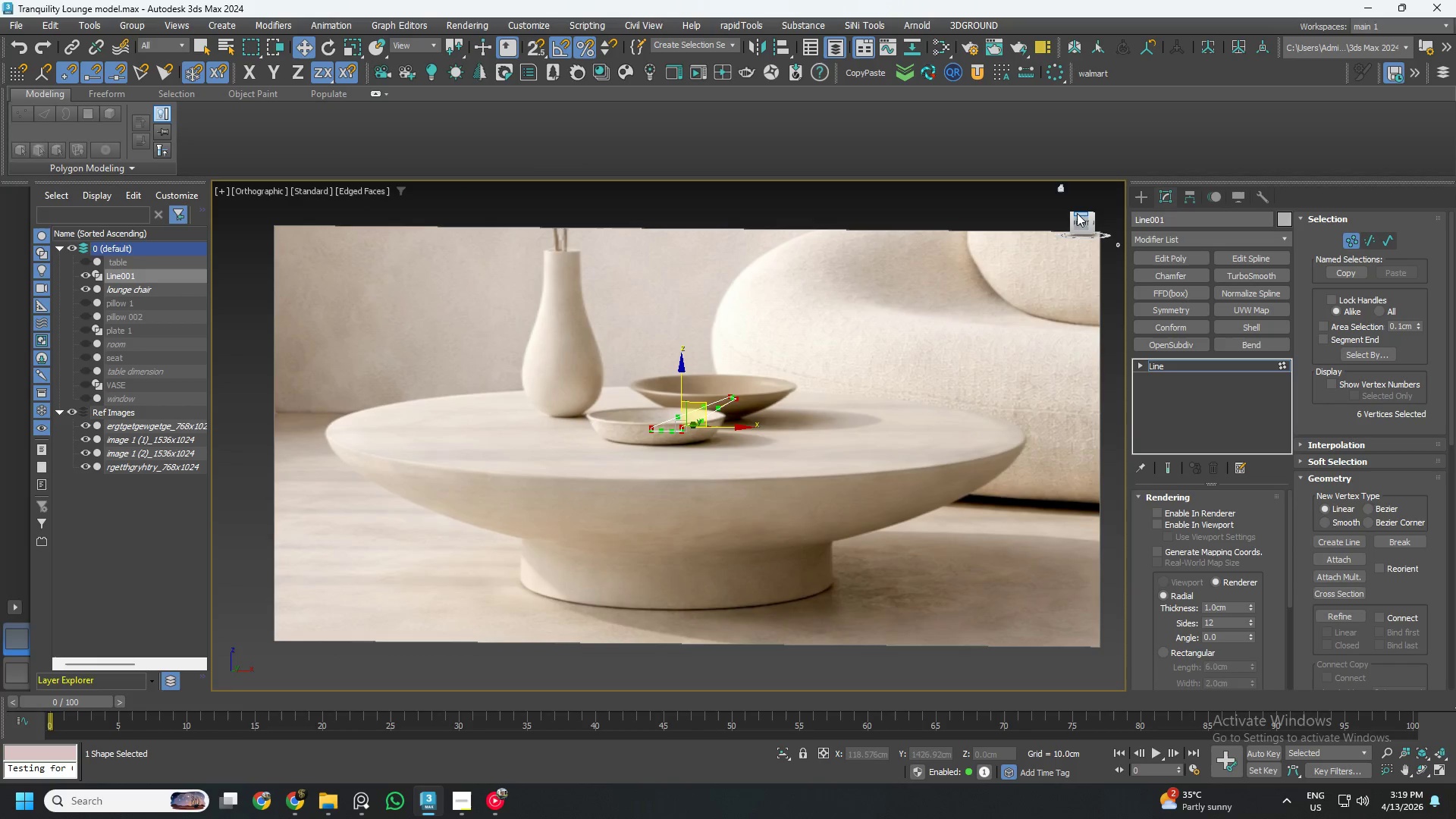 
left_click([1081, 223])
 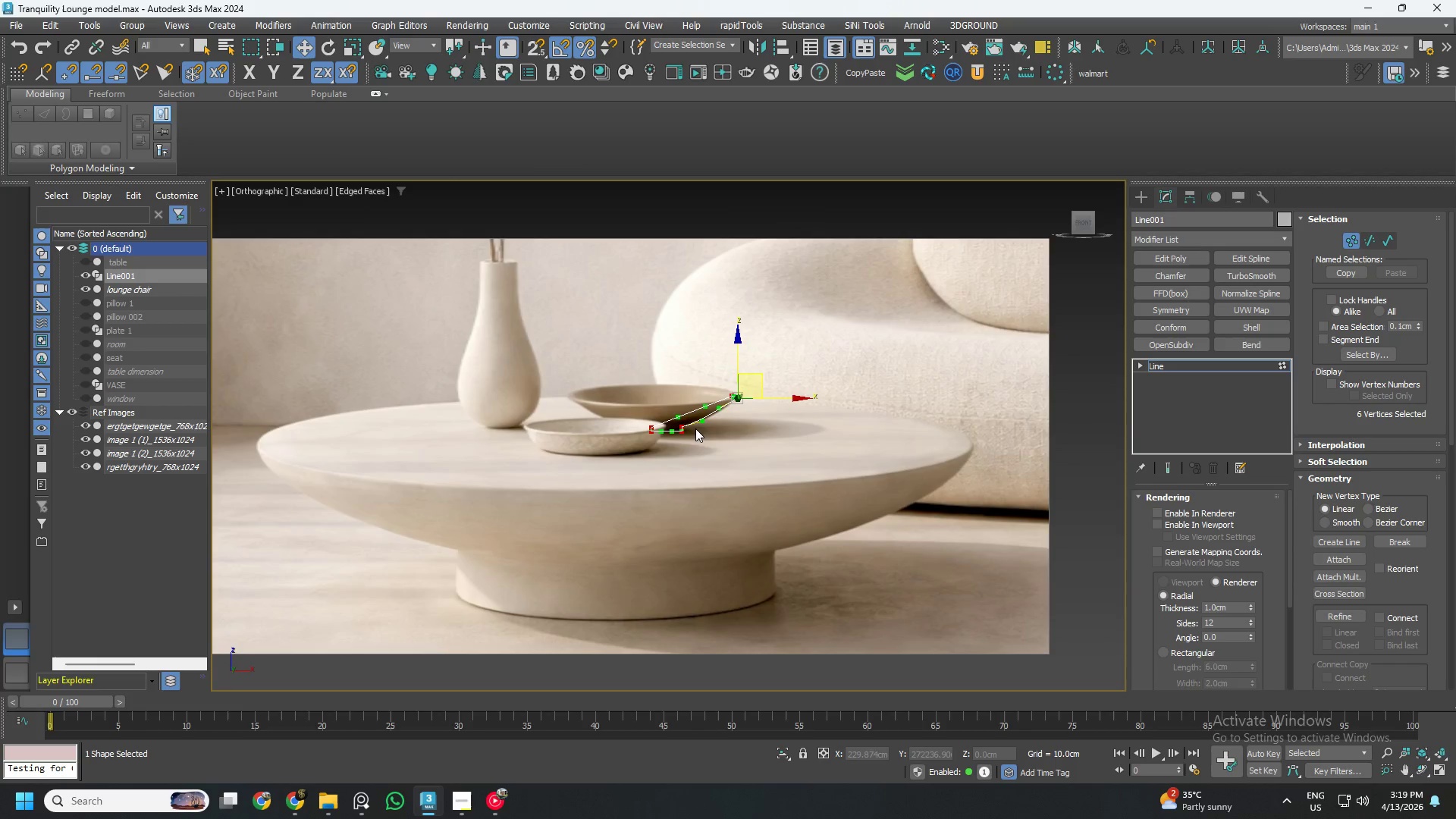 
scroll: coordinate [674, 465], scroll_direction: up, amount: 7.0
 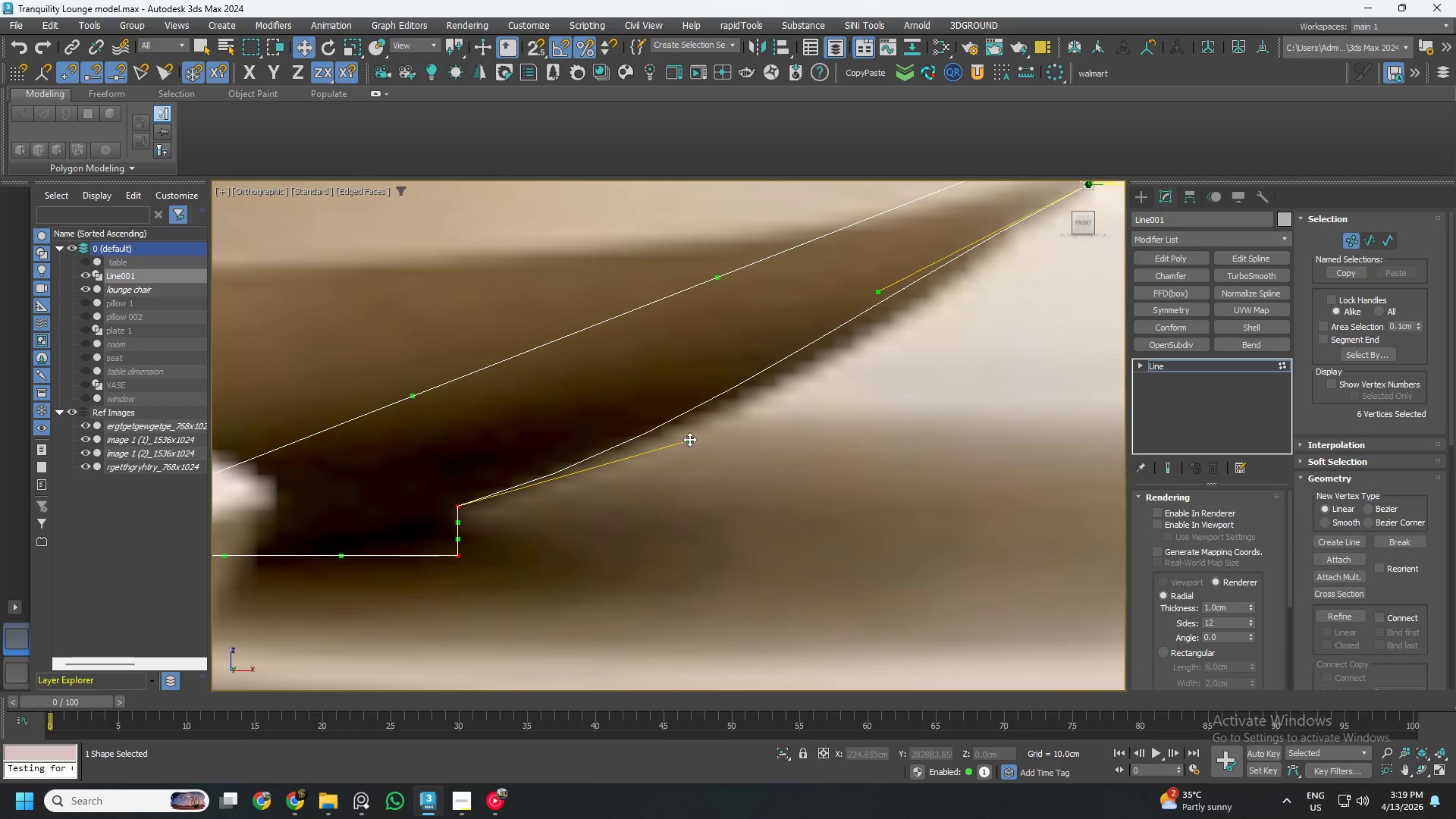 
left_click_drag(start_coordinate=[689, 439], to_coordinate=[698, 449])
 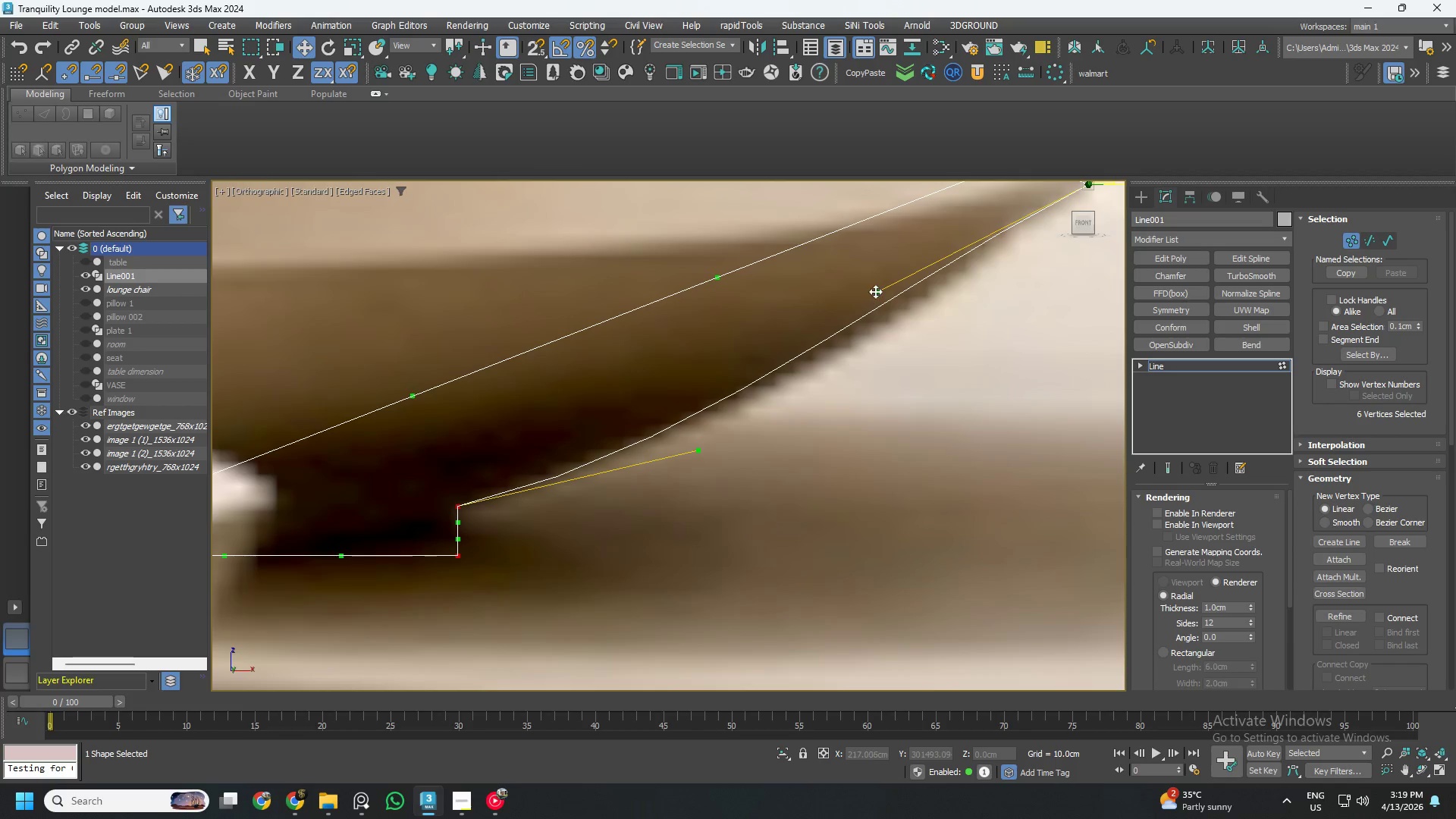 
left_click_drag(start_coordinate=[880, 293], to_coordinate=[910, 334])
 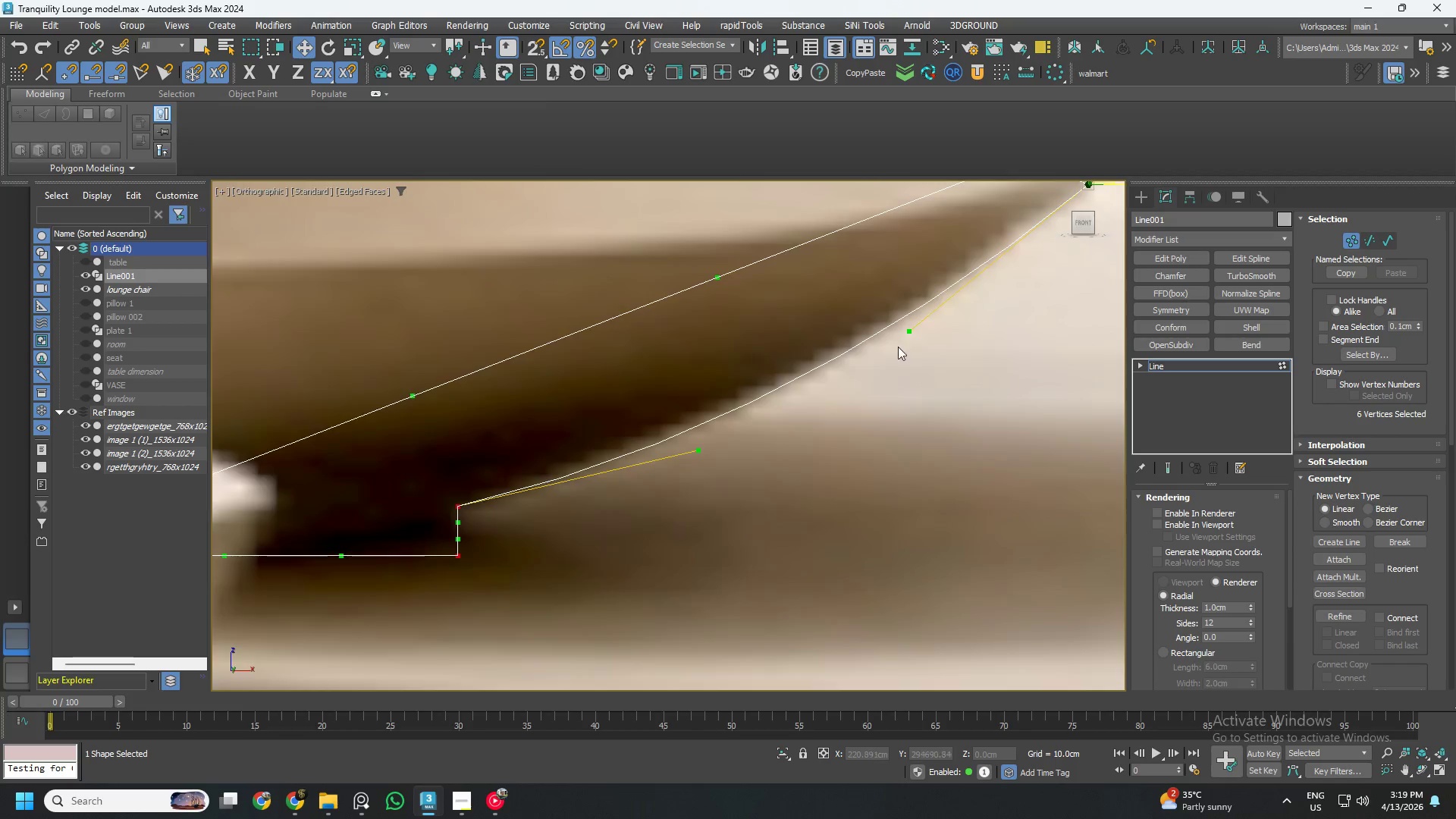 
scroll: coordinate [894, 354], scroll_direction: down, amount: 3.0
 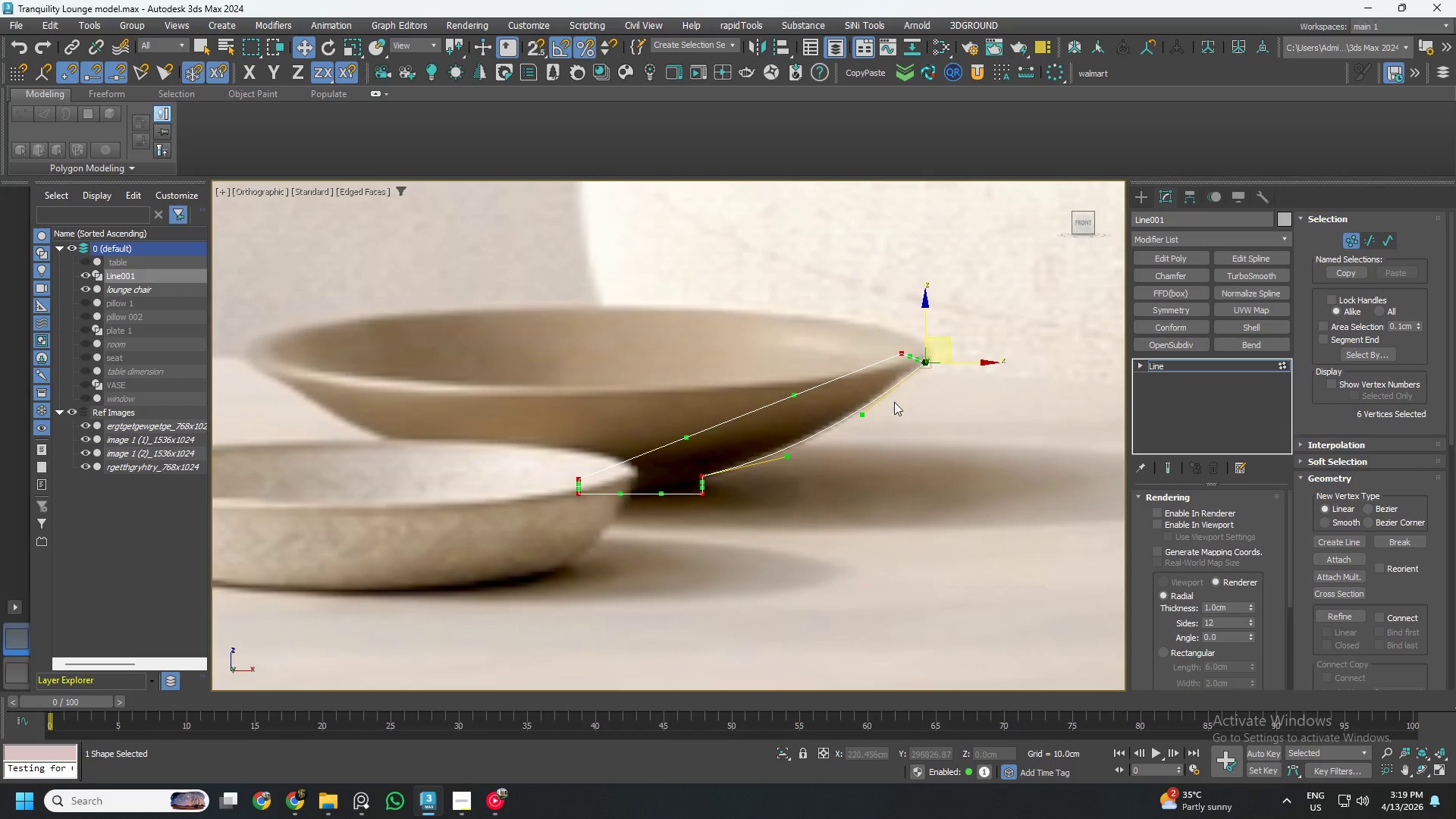 
scroll: coordinate [907, 360], scroll_direction: up, amount: 5.0
 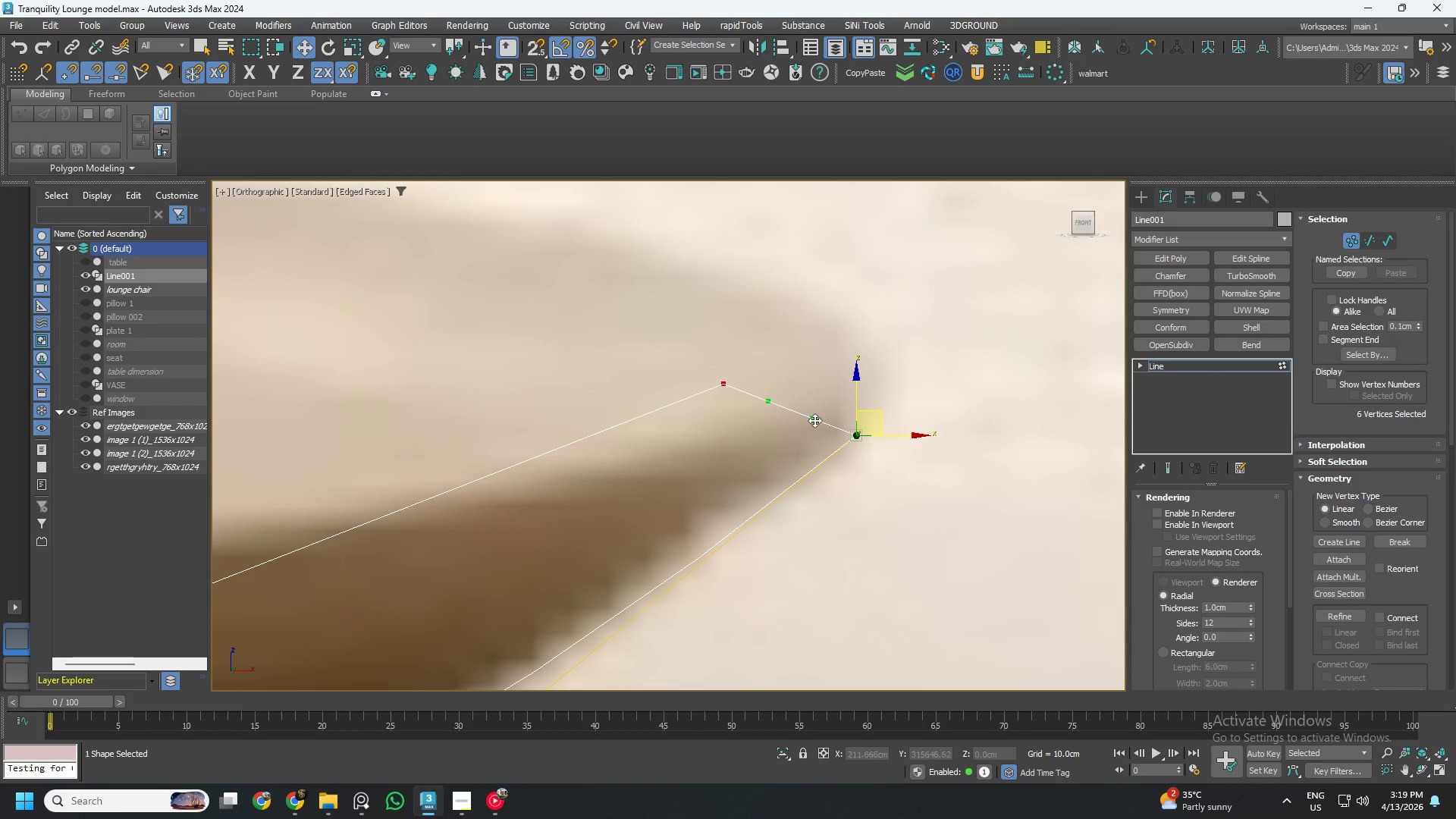 
left_click_drag(start_coordinate=[811, 421], to_coordinate=[858, 383])
 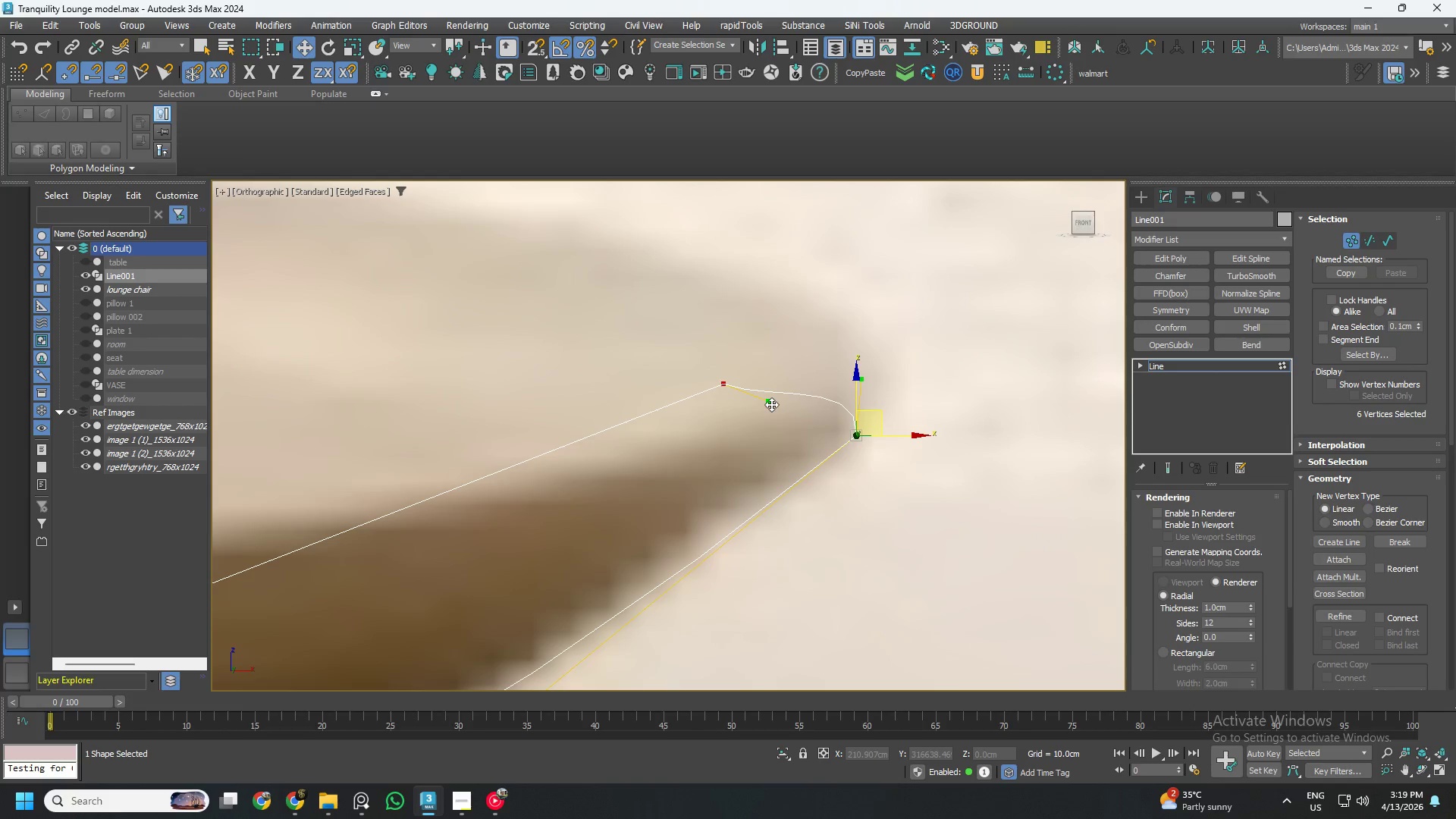 
left_click_drag(start_coordinate=[771, 404], to_coordinate=[798, 362])
 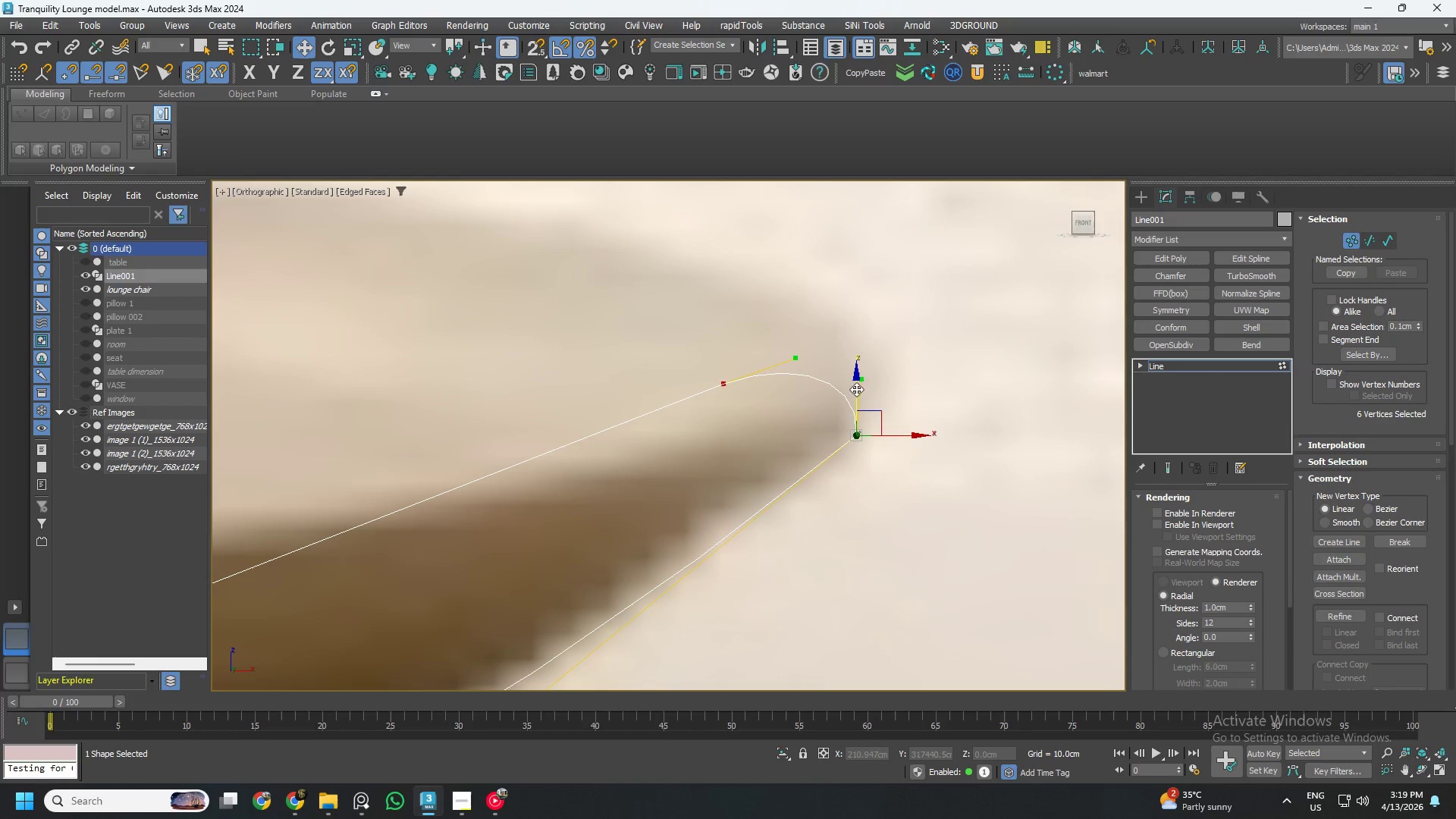 
left_click_drag(start_coordinate=[859, 379], to_coordinate=[860, 383])
 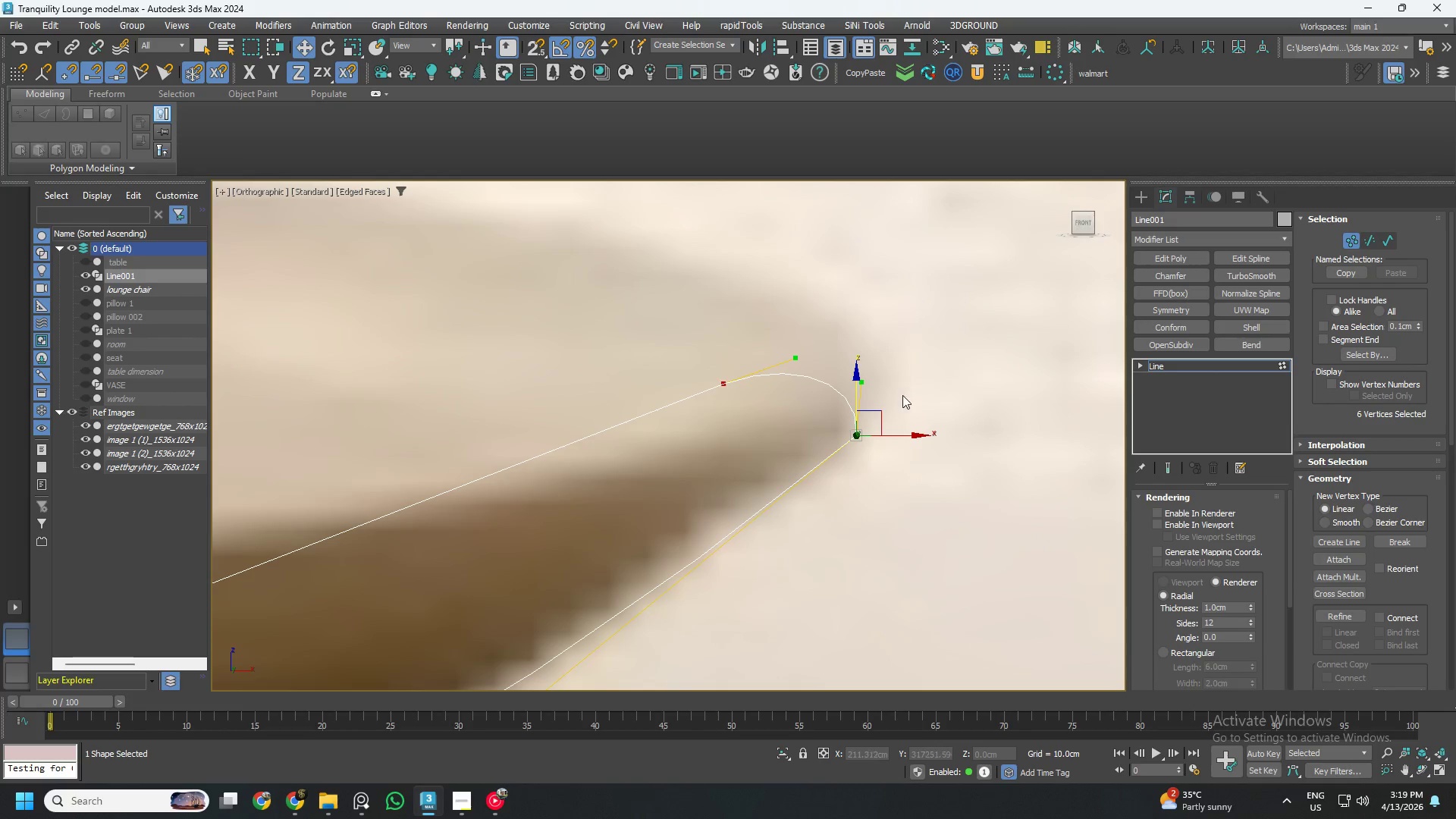 
scroll: coordinate [874, 384], scroll_direction: up, amount: 3.0
 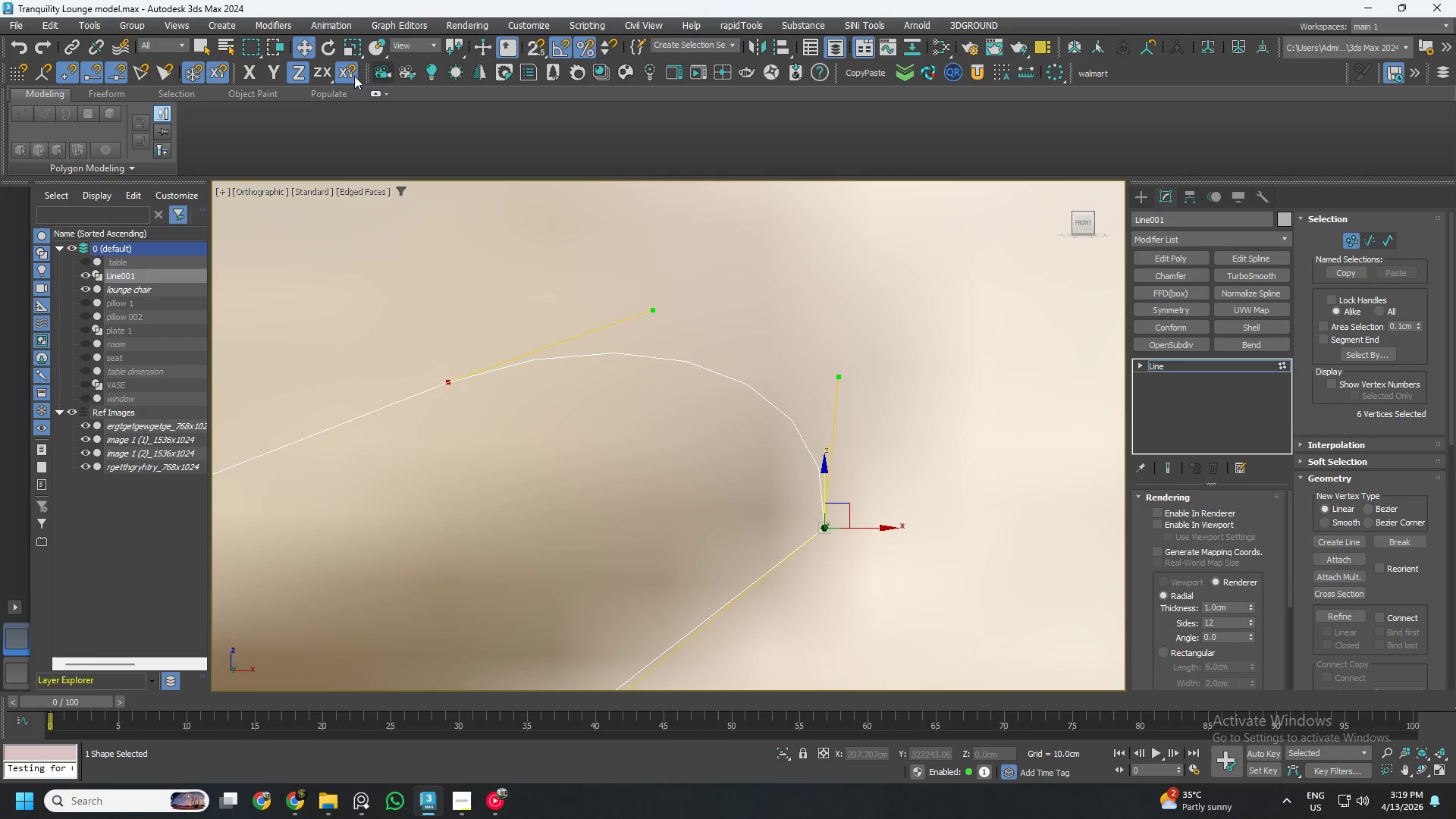 
left_click([328, 73])
 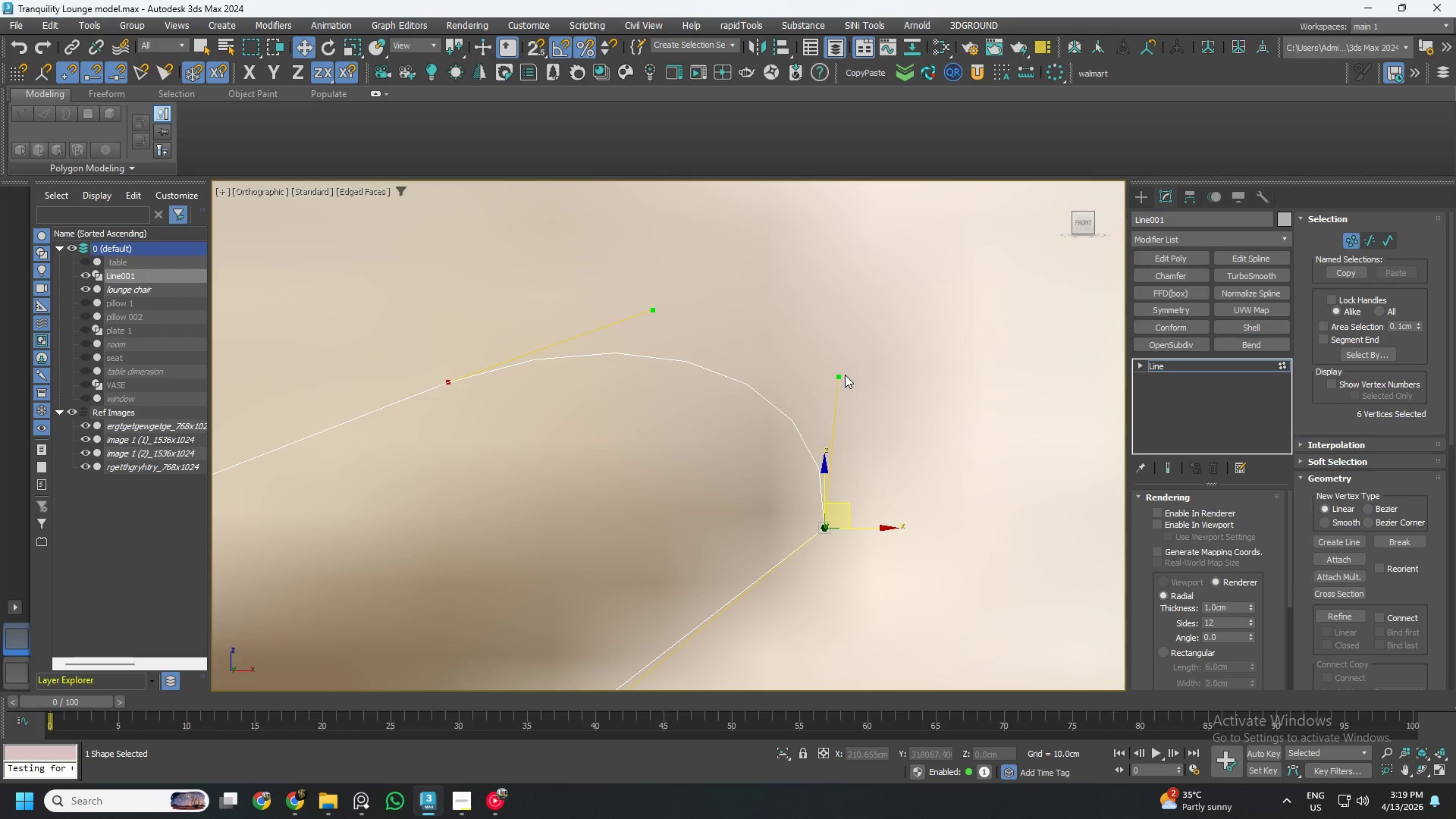 
left_click_drag(start_coordinate=[840, 372], to_coordinate=[911, 419])
 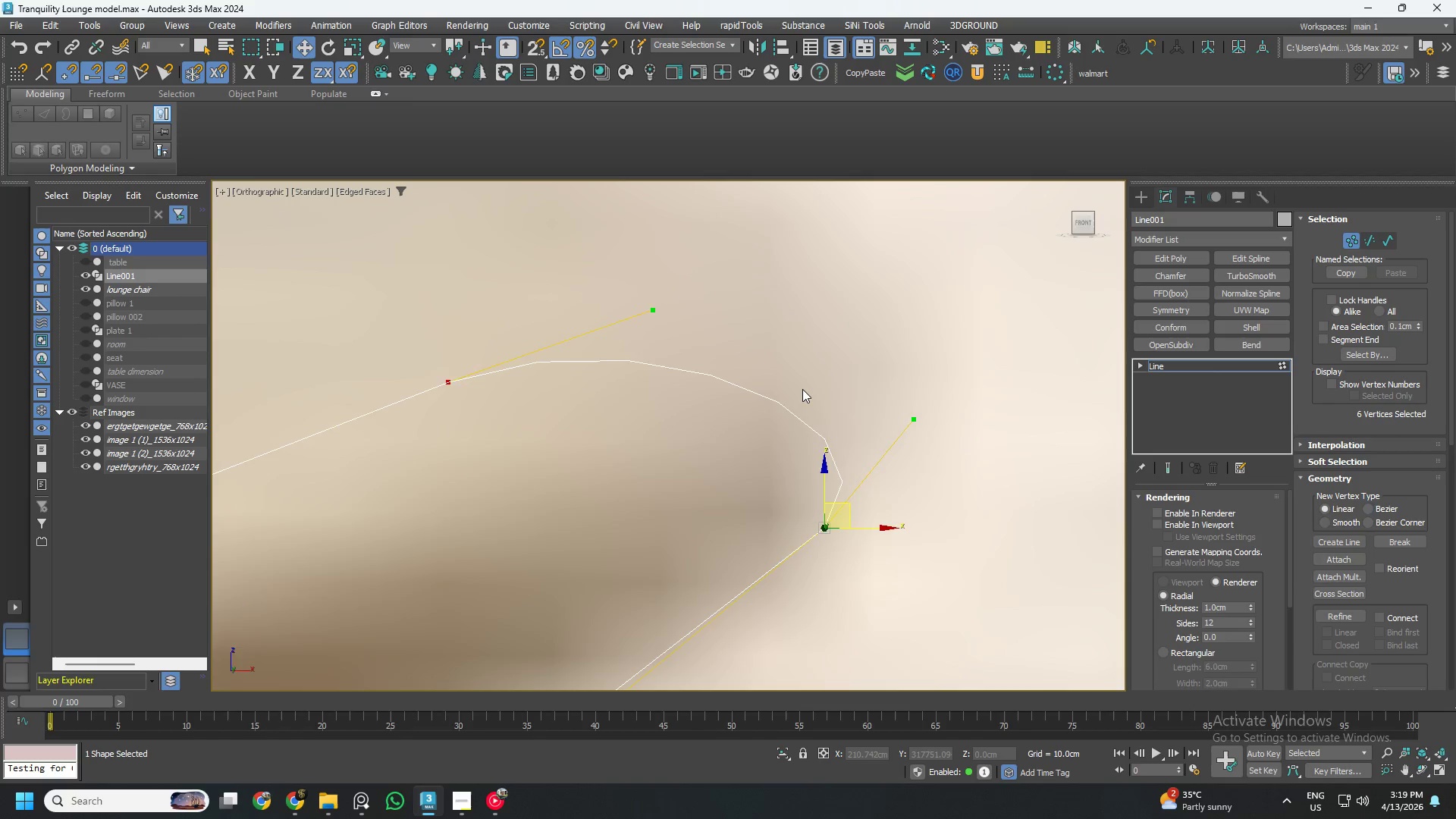 
scroll: coordinate [710, 371], scroll_direction: down, amount: 2.0
 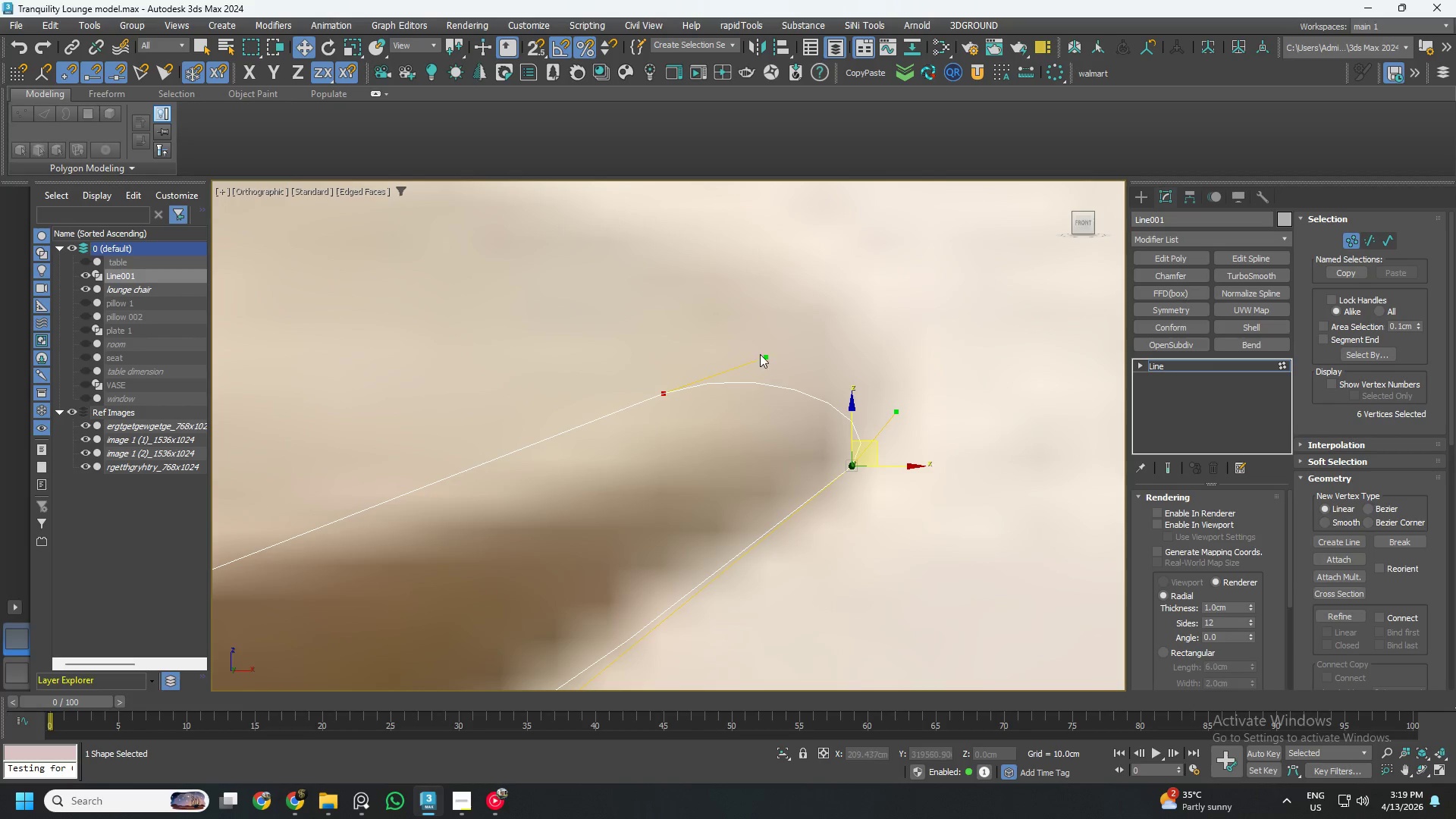 
left_click_drag(start_coordinate=[766, 354], to_coordinate=[770, 364])
 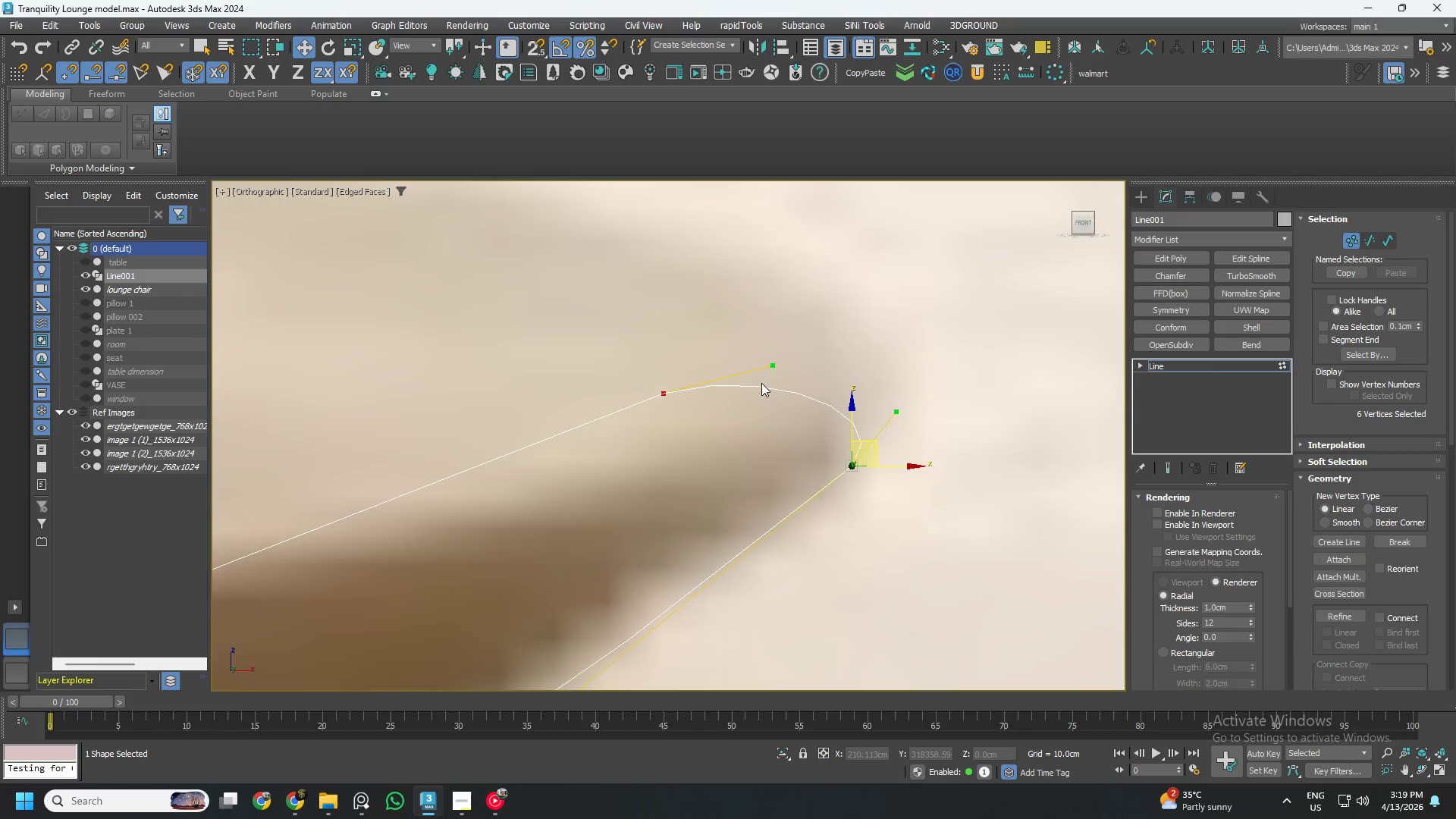 
scroll: coordinate [759, 394], scroll_direction: down, amount: 4.0
 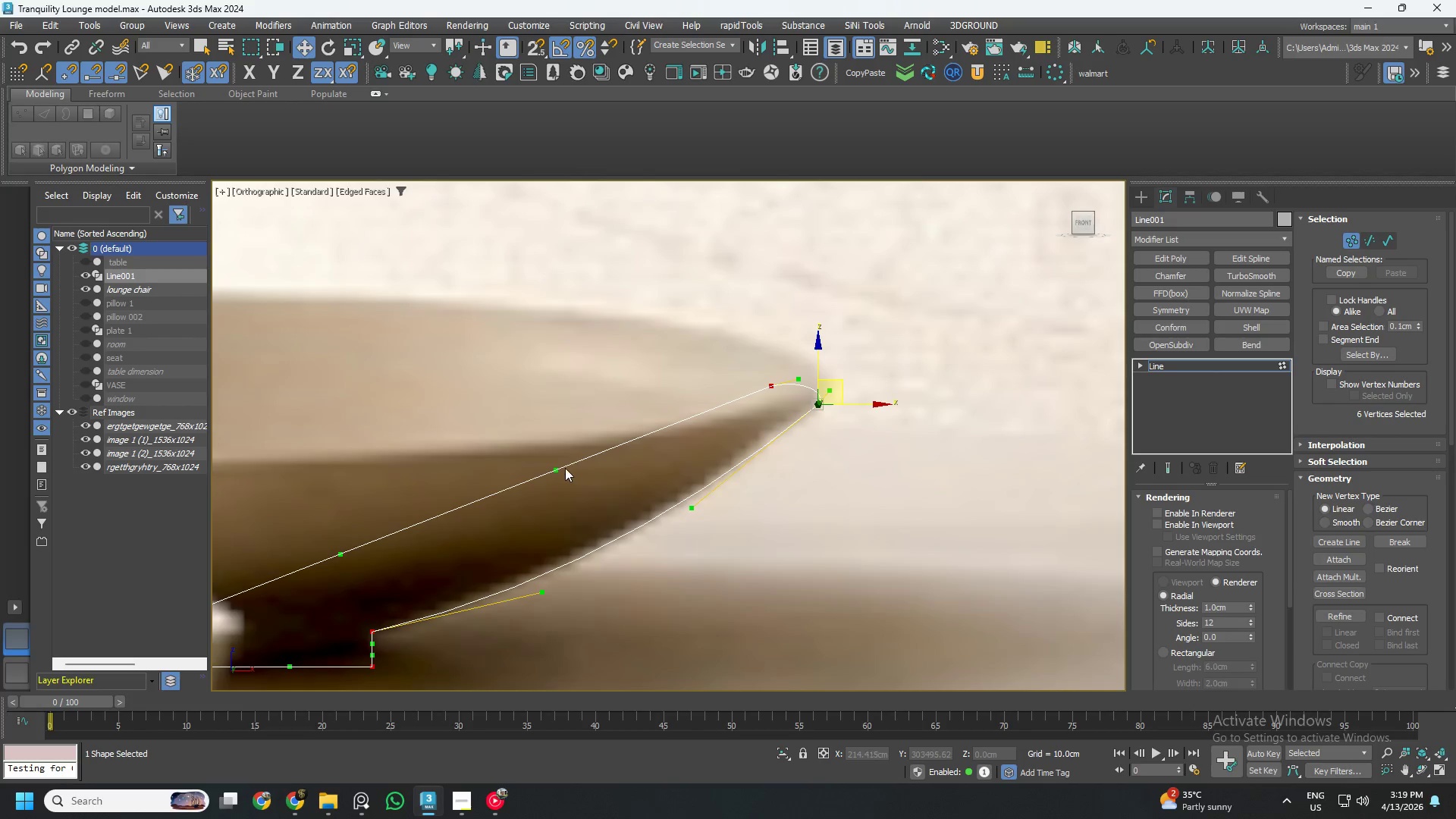 
left_click_drag(start_coordinate=[557, 468], to_coordinate=[601, 549])
 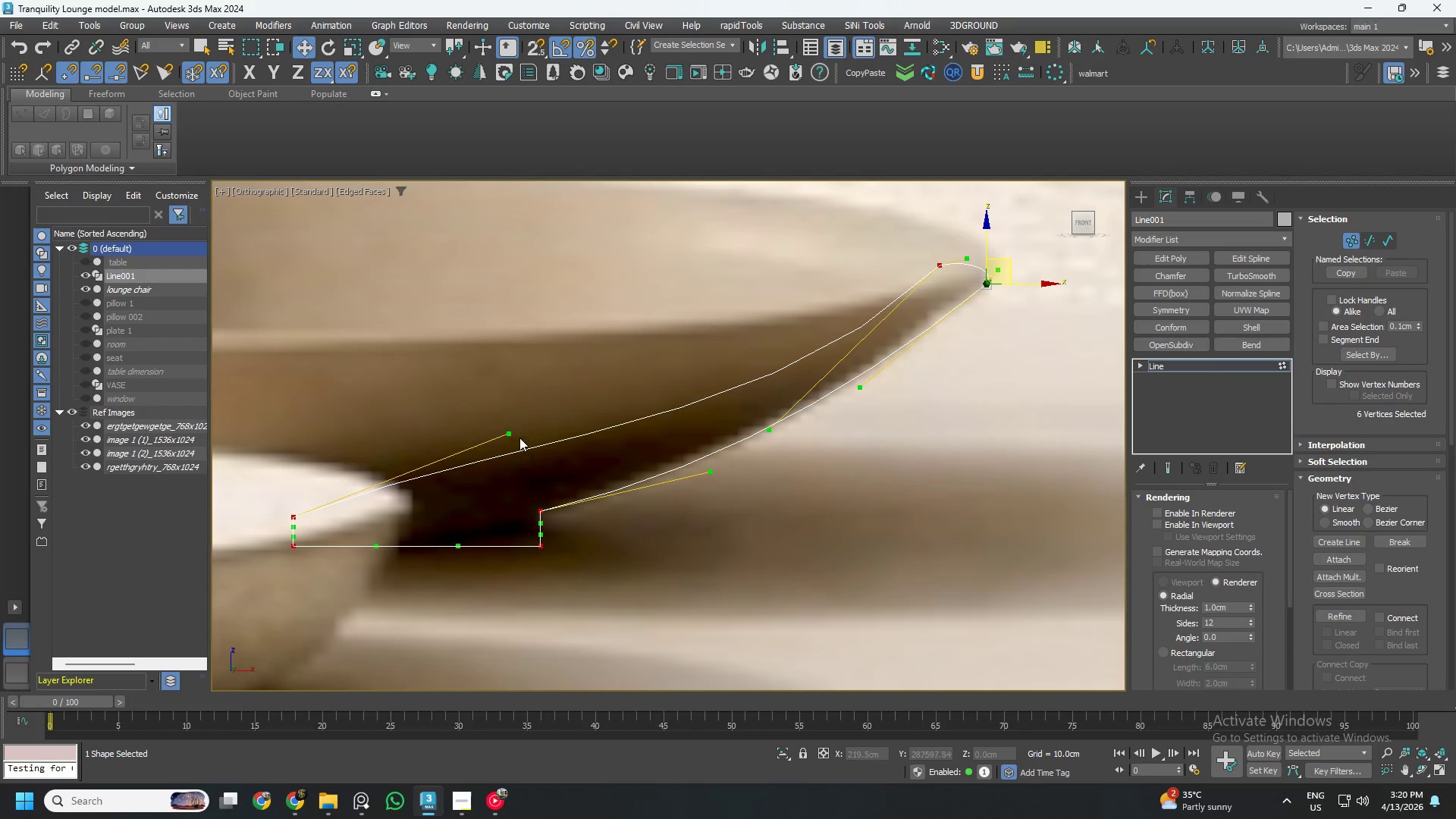 
left_click_drag(start_coordinate=[510, 431], to_coordinate=[481, 512])
 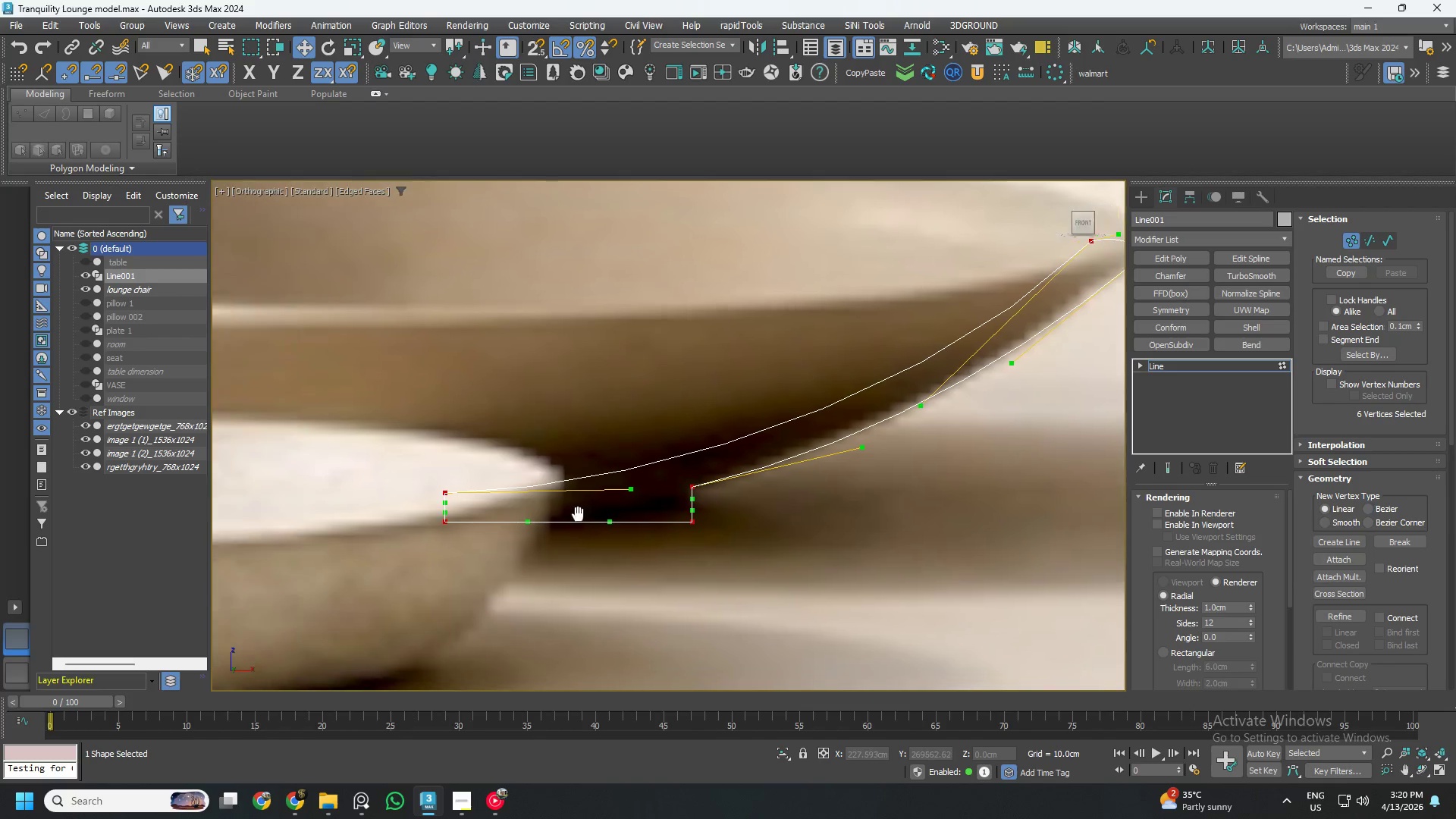 
scroll: coordinate [584, 502], scroll_direction: up, amount: 1.0
 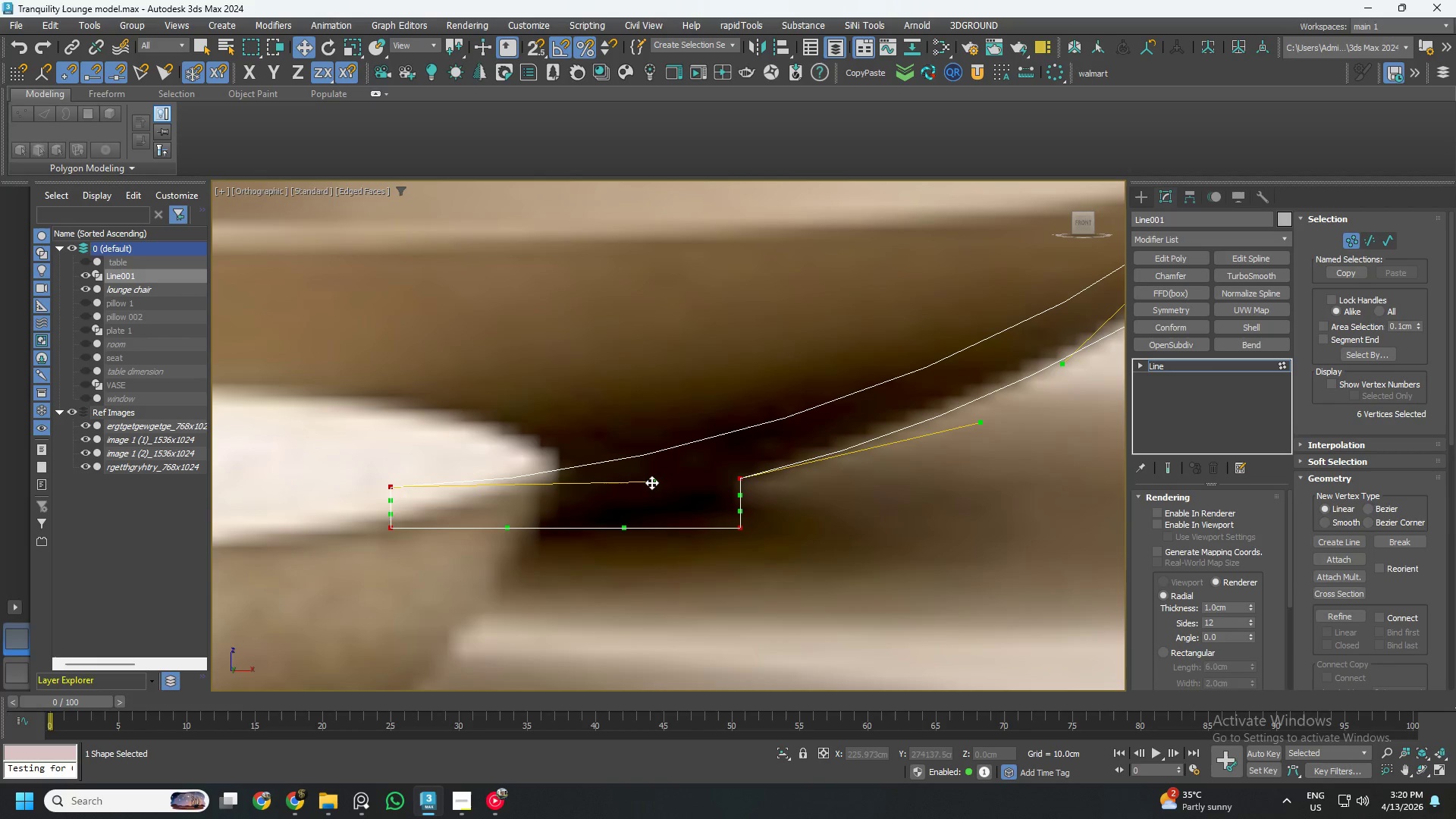 
left_click_drag(start_coordinate=[652, 482], to_coordinate=[654, 487])
 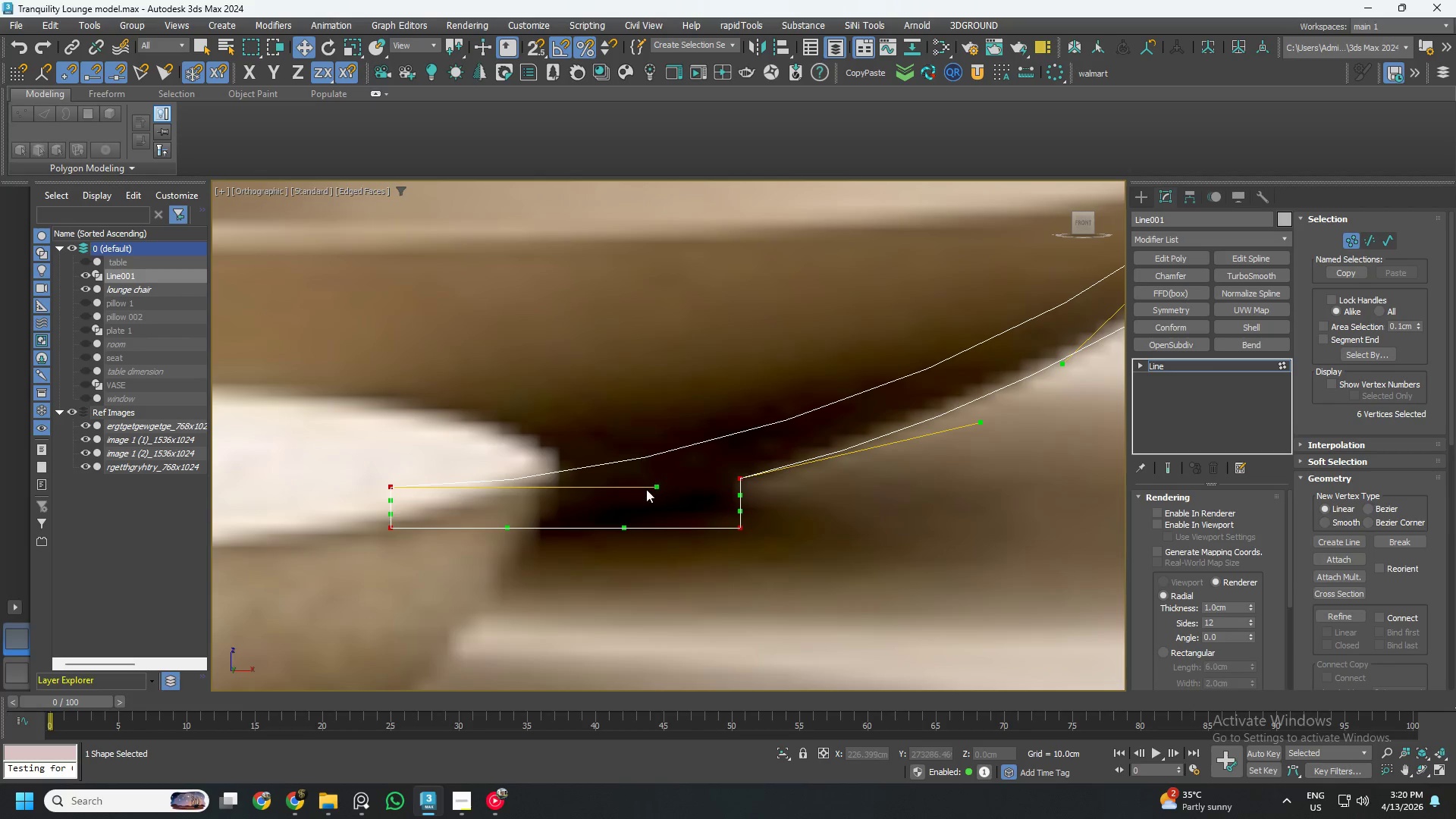 
scroll: coordinate [645, 489], scroll_direction: down, amount: 3.0
 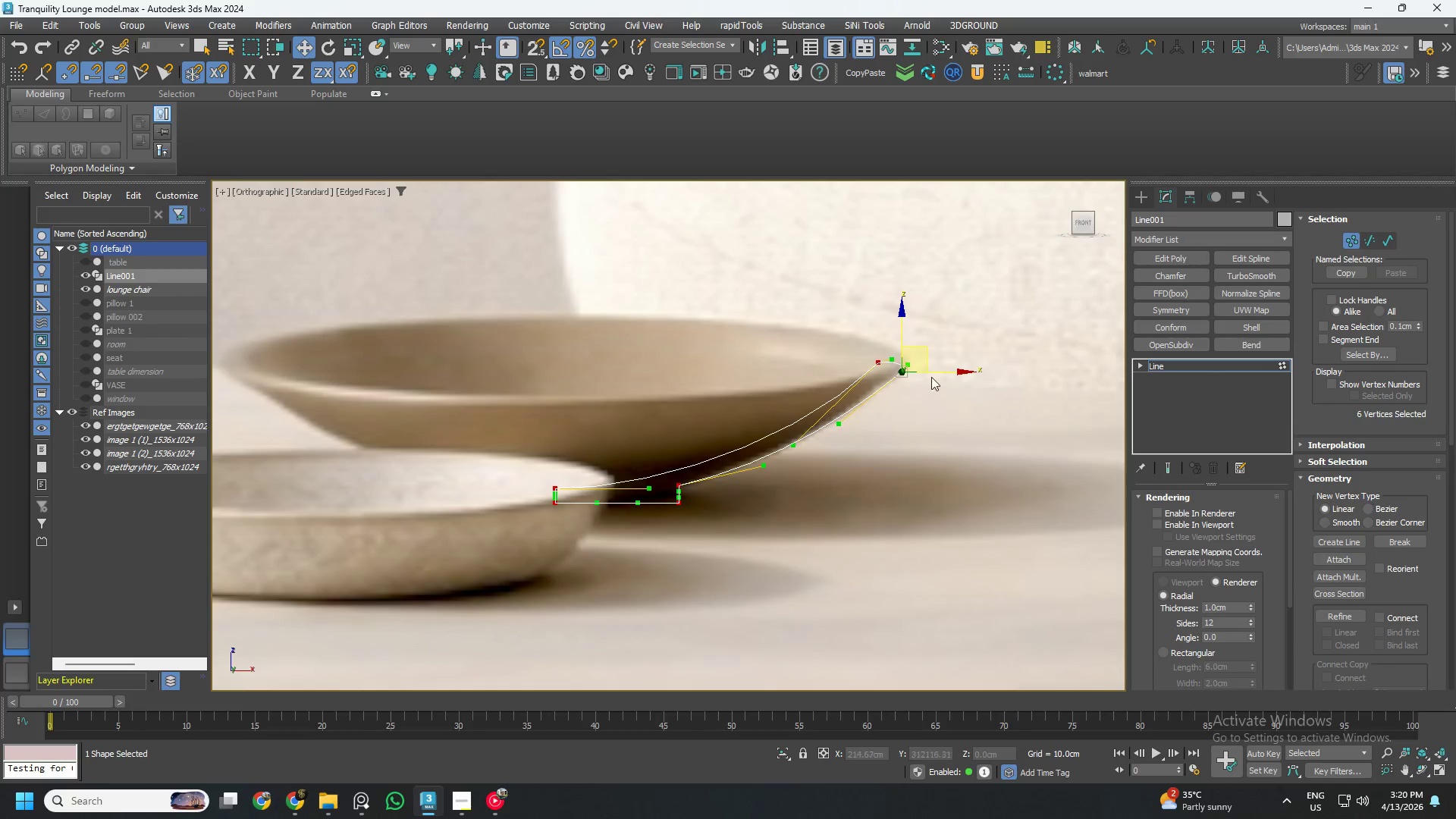 
left_click_drag(start_coordinate=[695, 326], to_coordinate=[817, 400])
 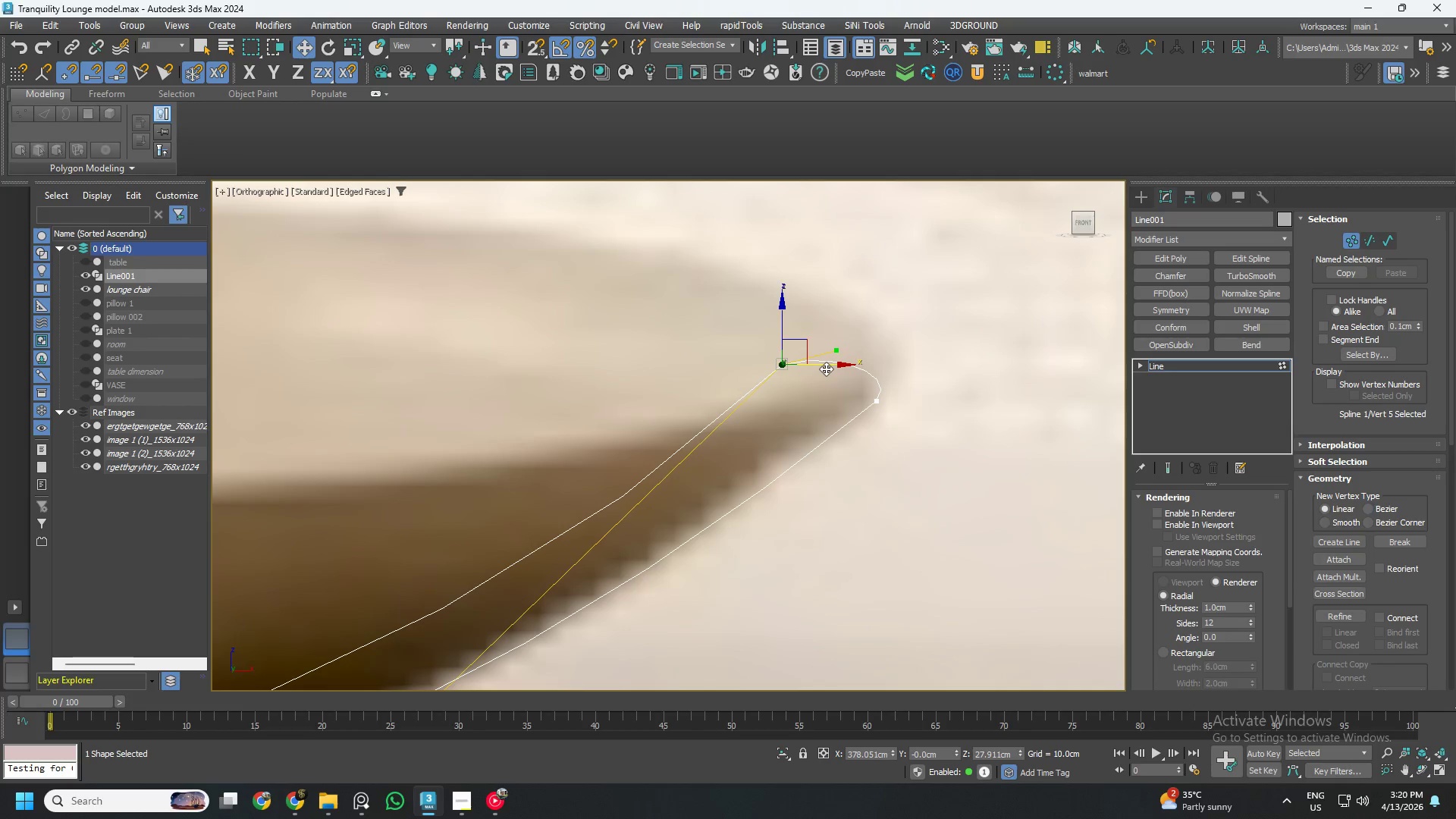 
scroll: coordinate [882, 356], scroll_direction: up, amount: 4.0
 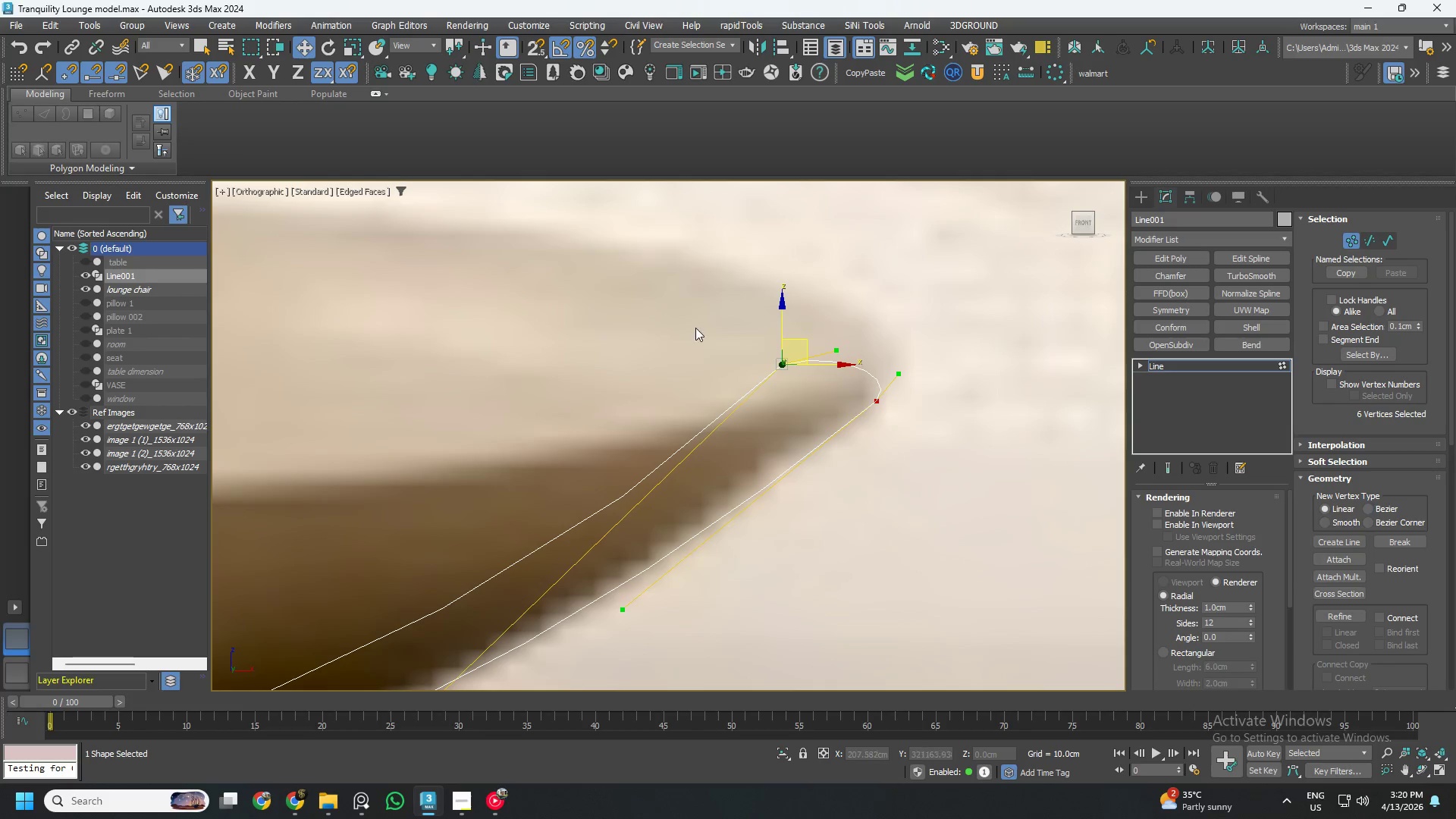 
left_click_drag(start_coordinate=[826, 369], to_coordinate=[871, 380])
 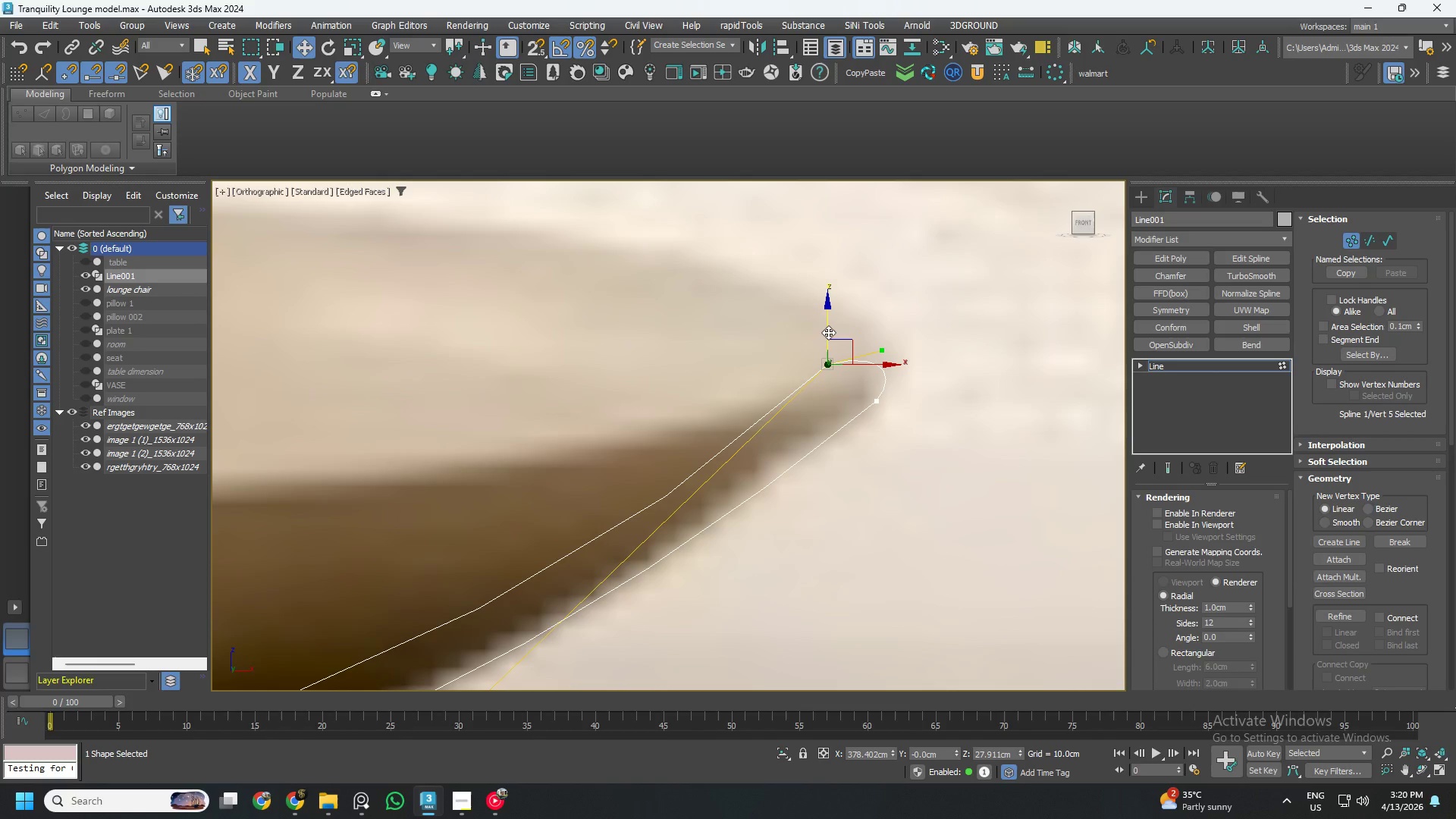 
left_click_drag(start_coordinate=[827, 331], to_coordinate=[824, 344])
 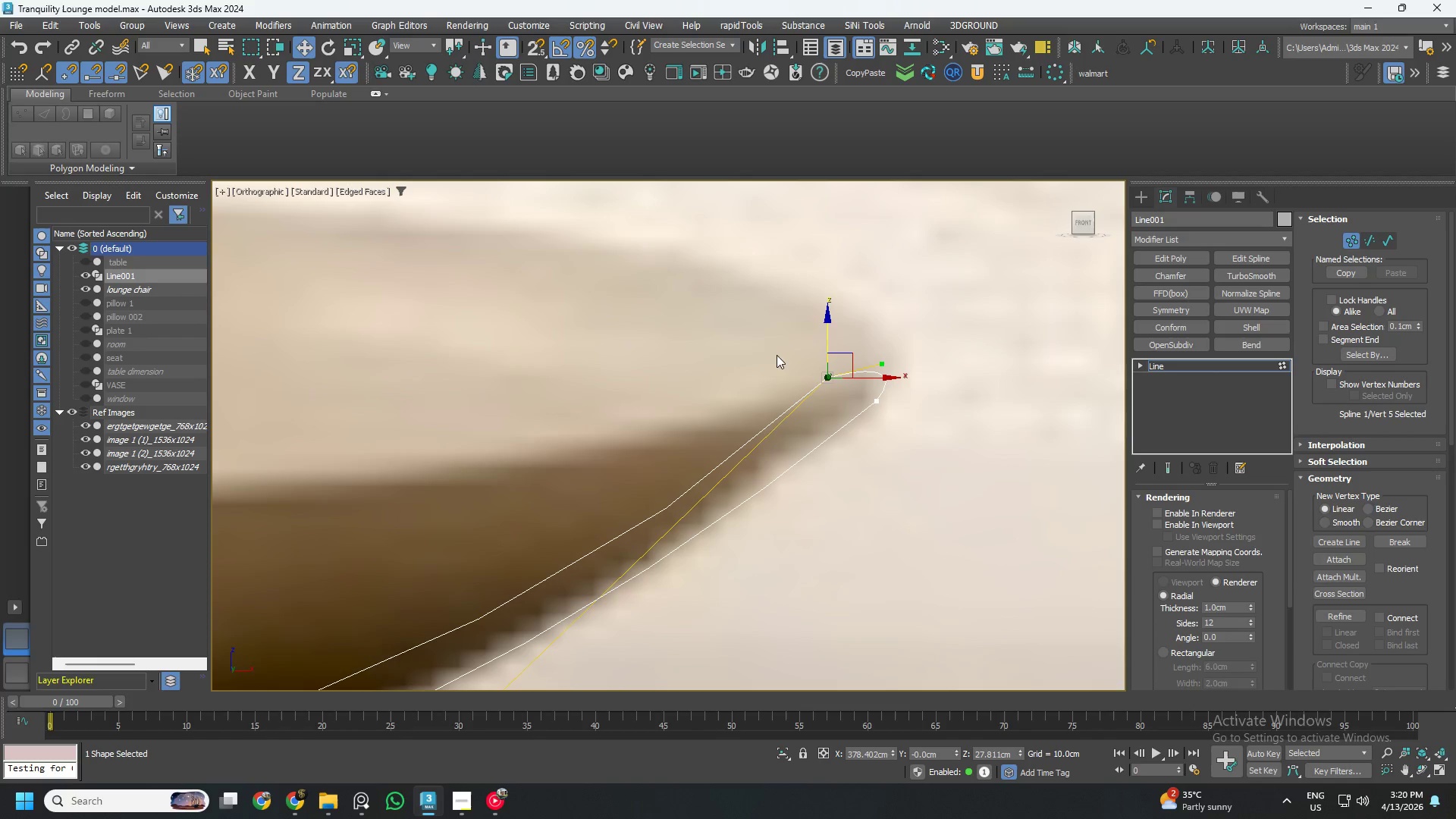 
left_click_drag(start_coordinate=[764, 318], to_coordinate=[974, 468])
 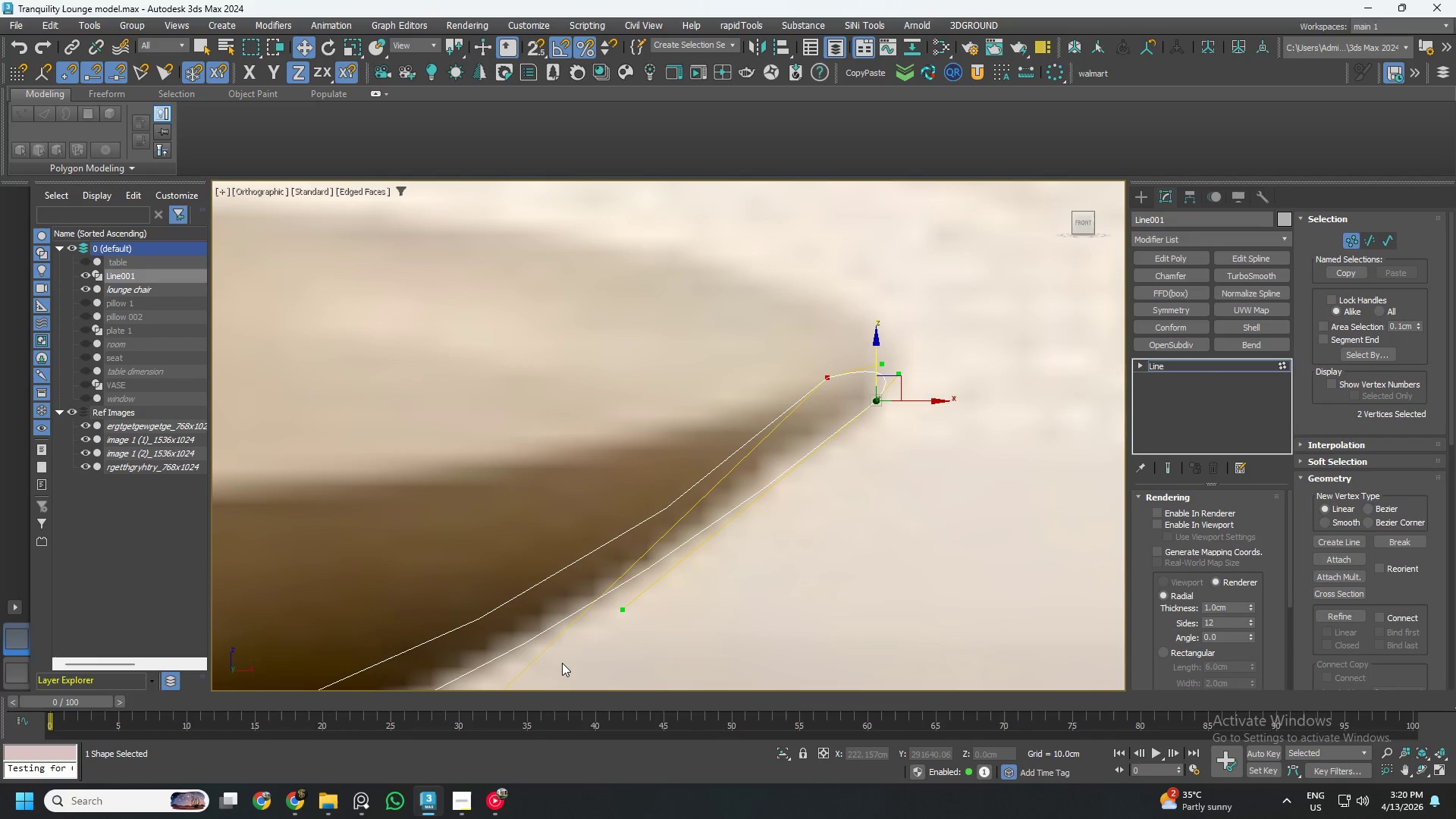 
scroll: coordinate [628, 499], scroll_direction: down, amount: 1.0
 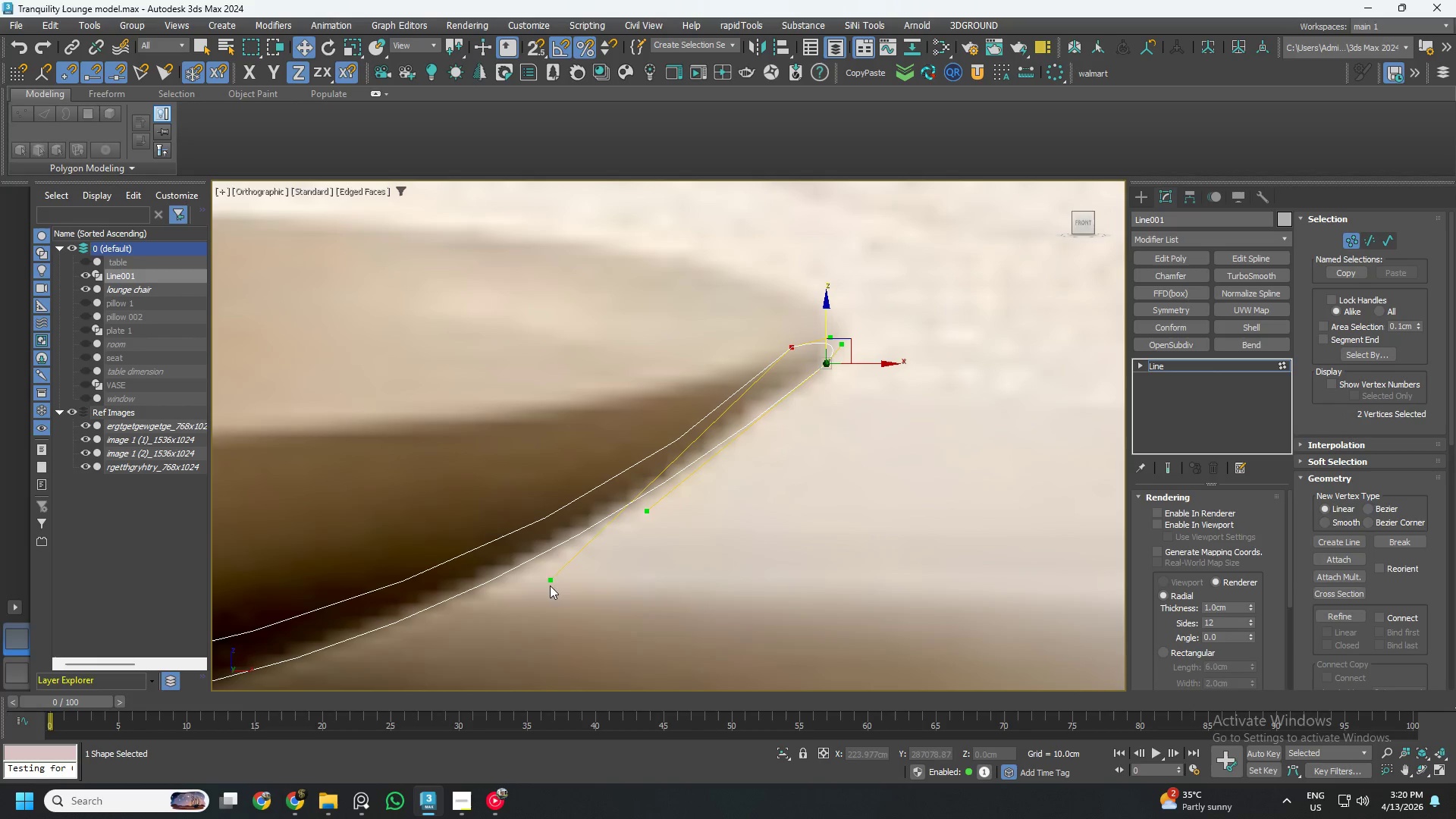 
left_click_drag(start_coordinate=[550, 580], to_coordinate=[602, 500])
 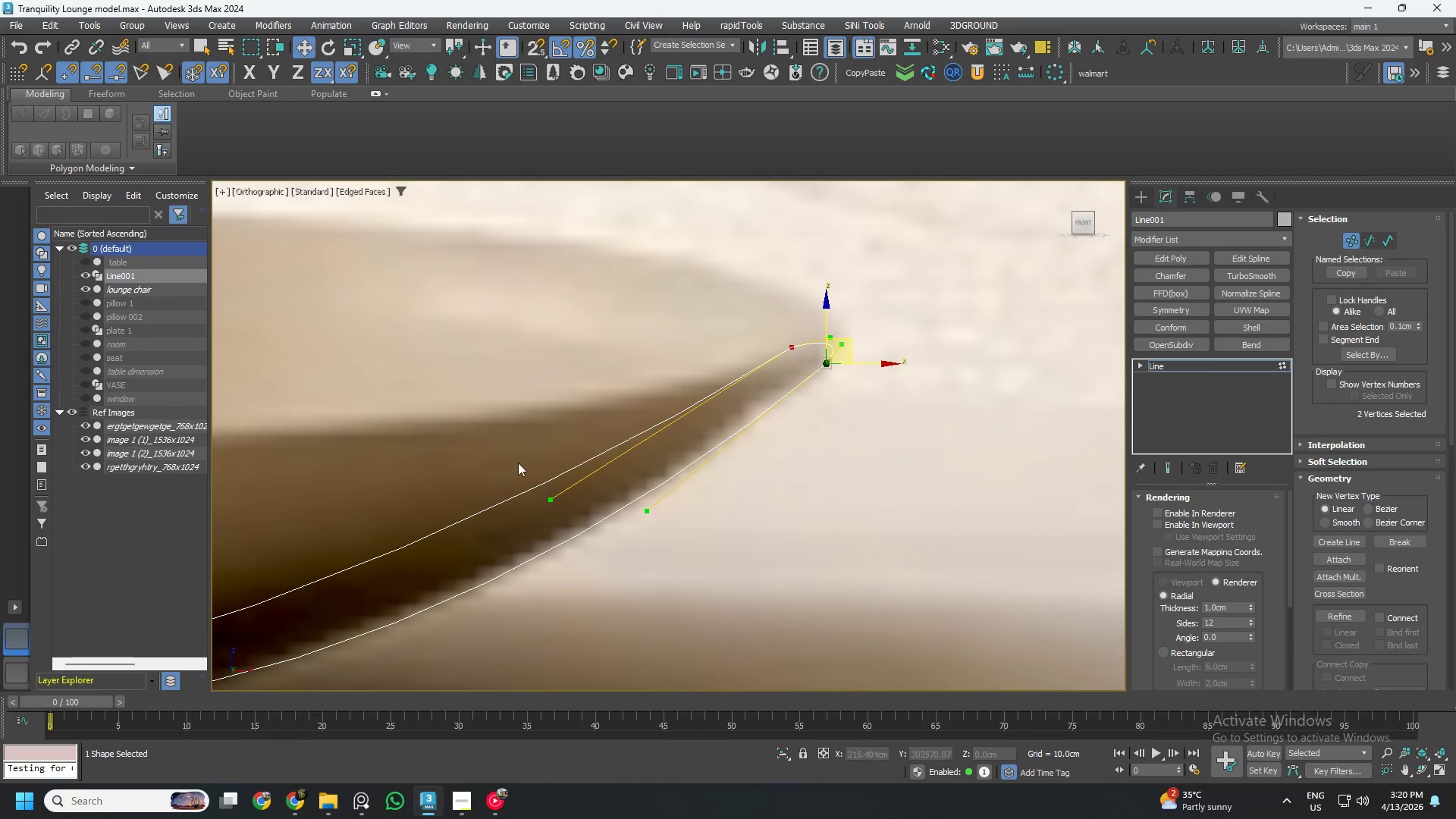 
left_click_drag(start_coordinate=[553, 500], to_coordinate=[510, 538])
 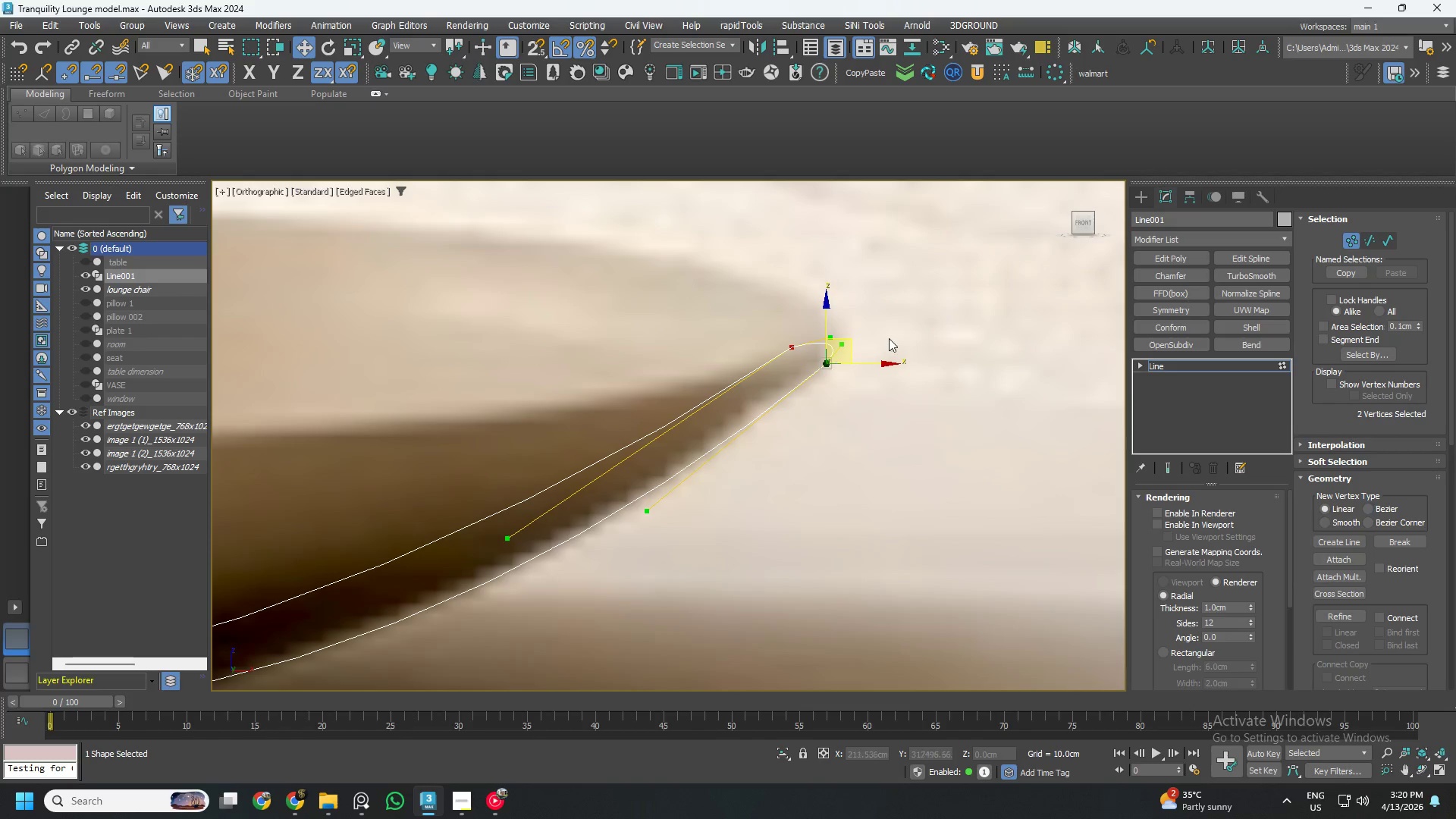 
scroll: coordinate [786, 355], scroll_direction: up, amount: 4.0
 